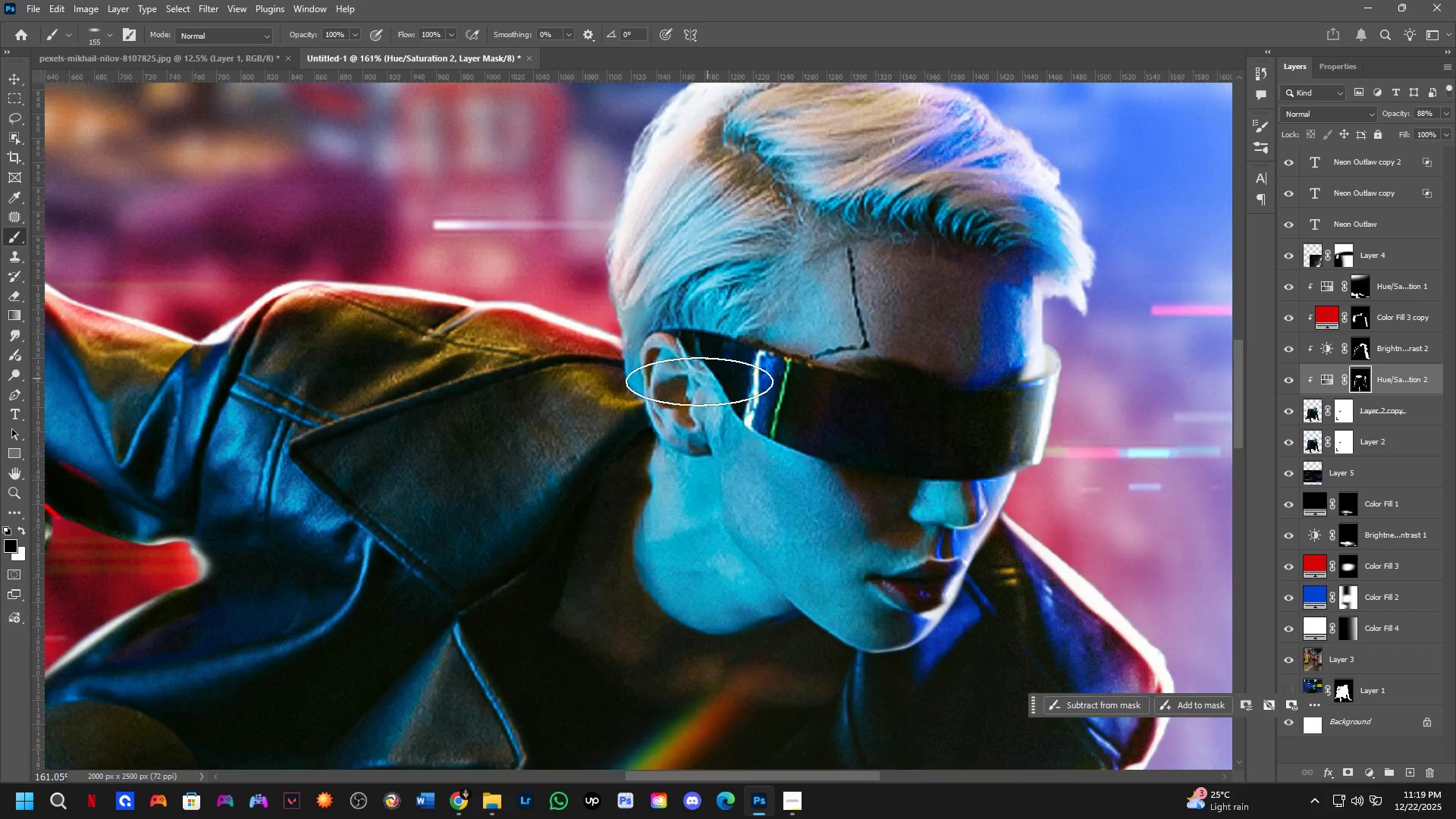 
hold_key(key=AltLeft, duration=0.47)
 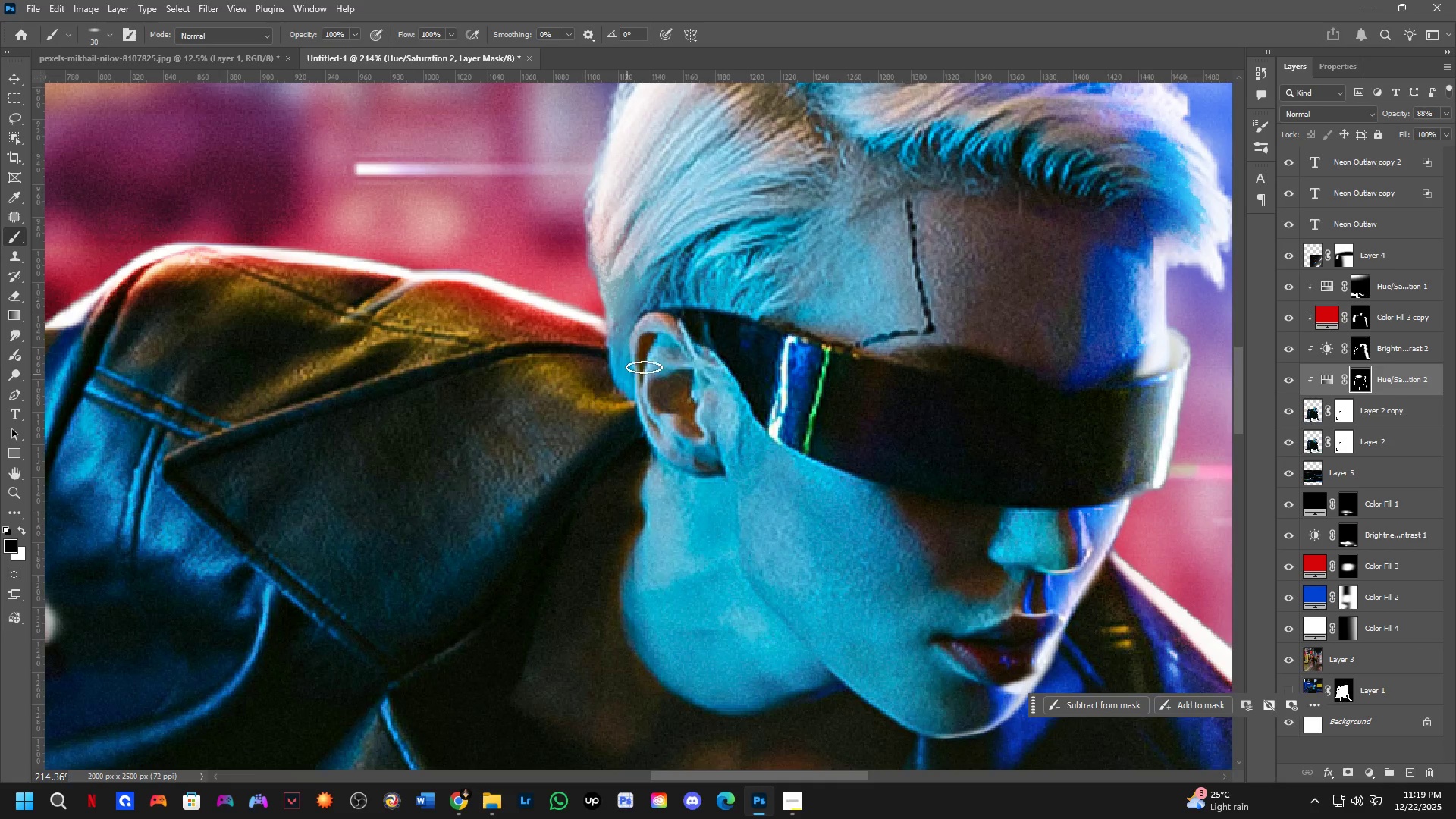 
scroll: coordinate [657, 340], scroll_direction: up, amount: 14.0
 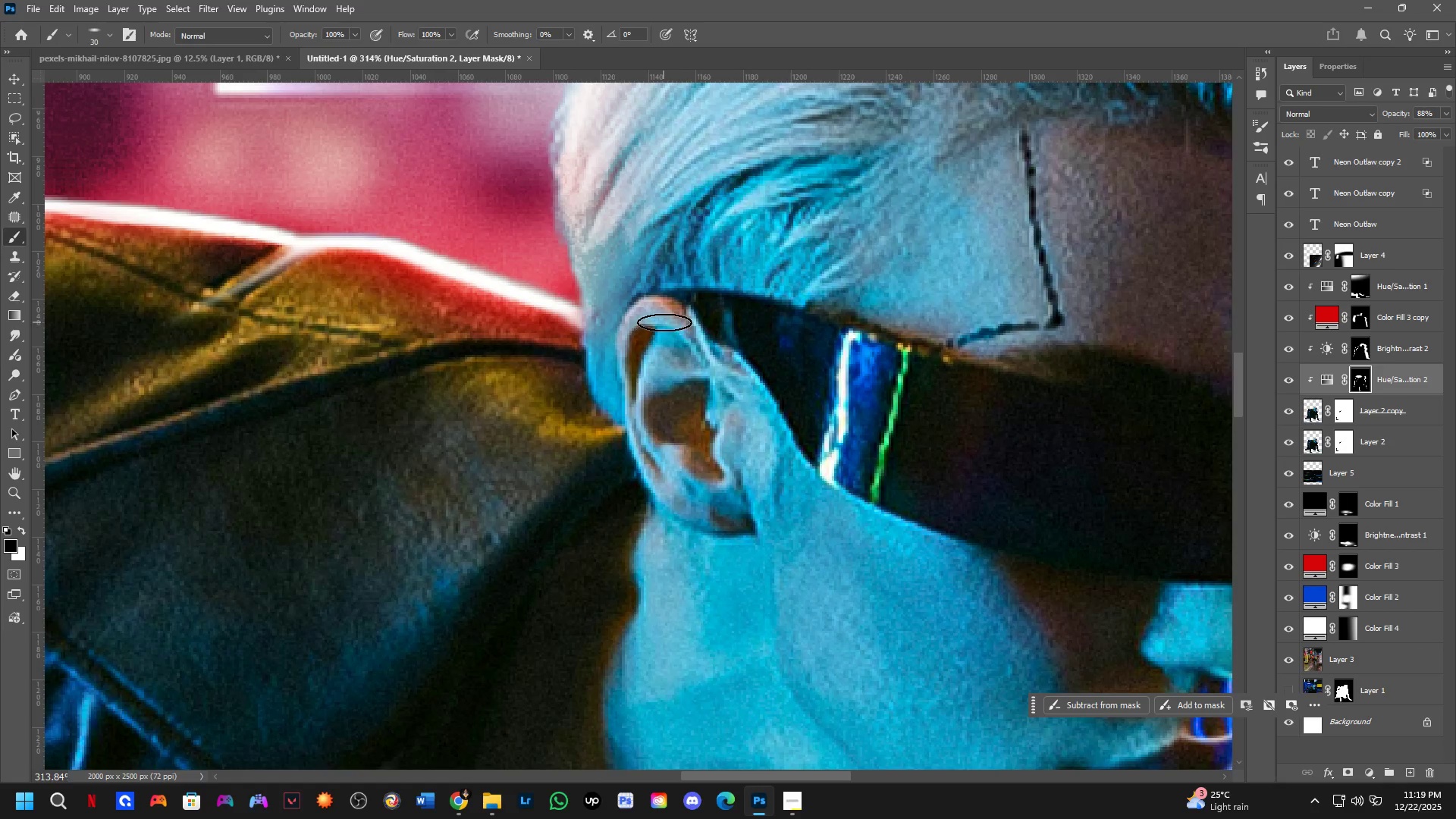 
key(X)
 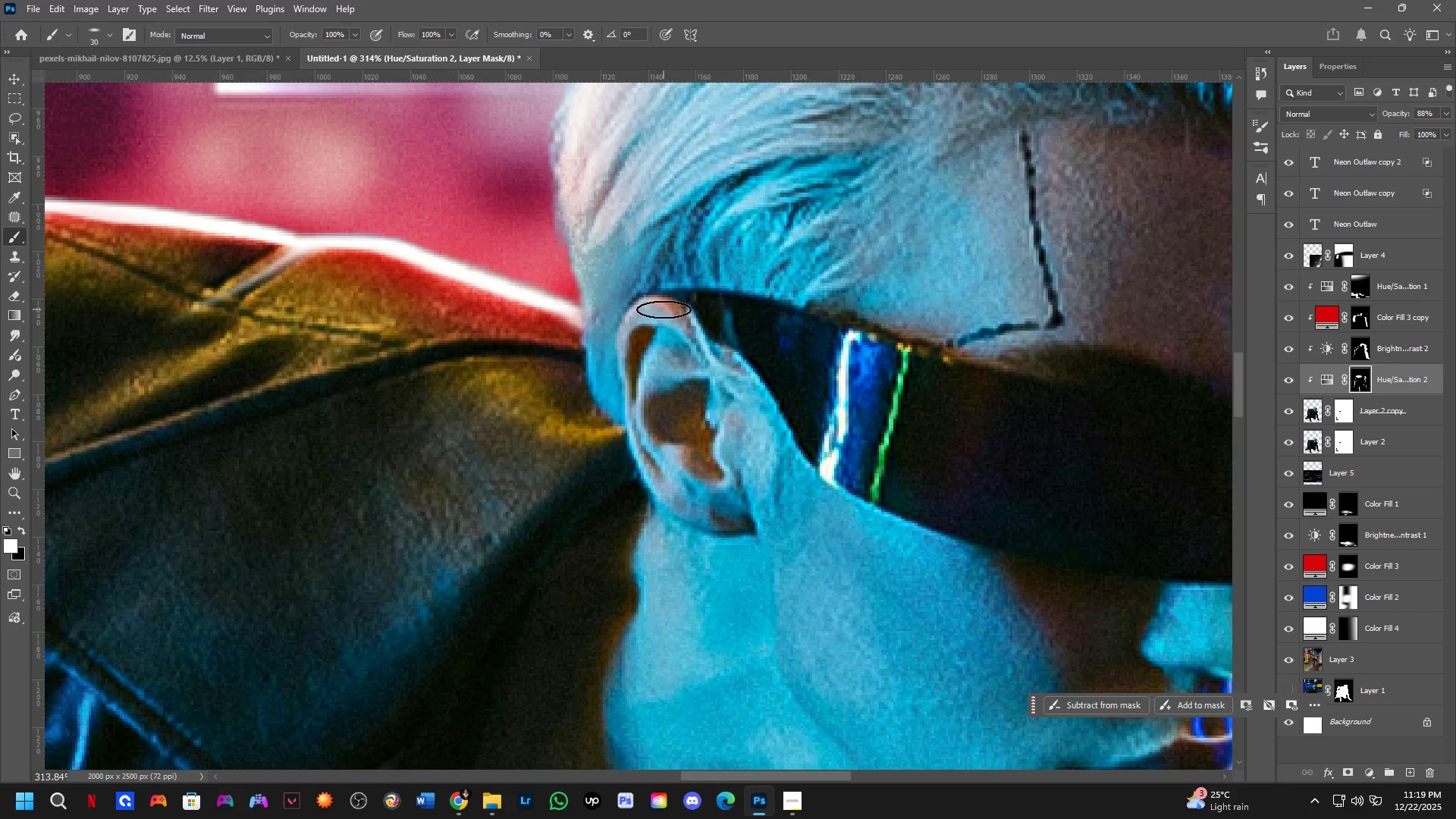 
left_click_drag(start_coordinate=[658, 307], to_coordinate=[646, 354])
 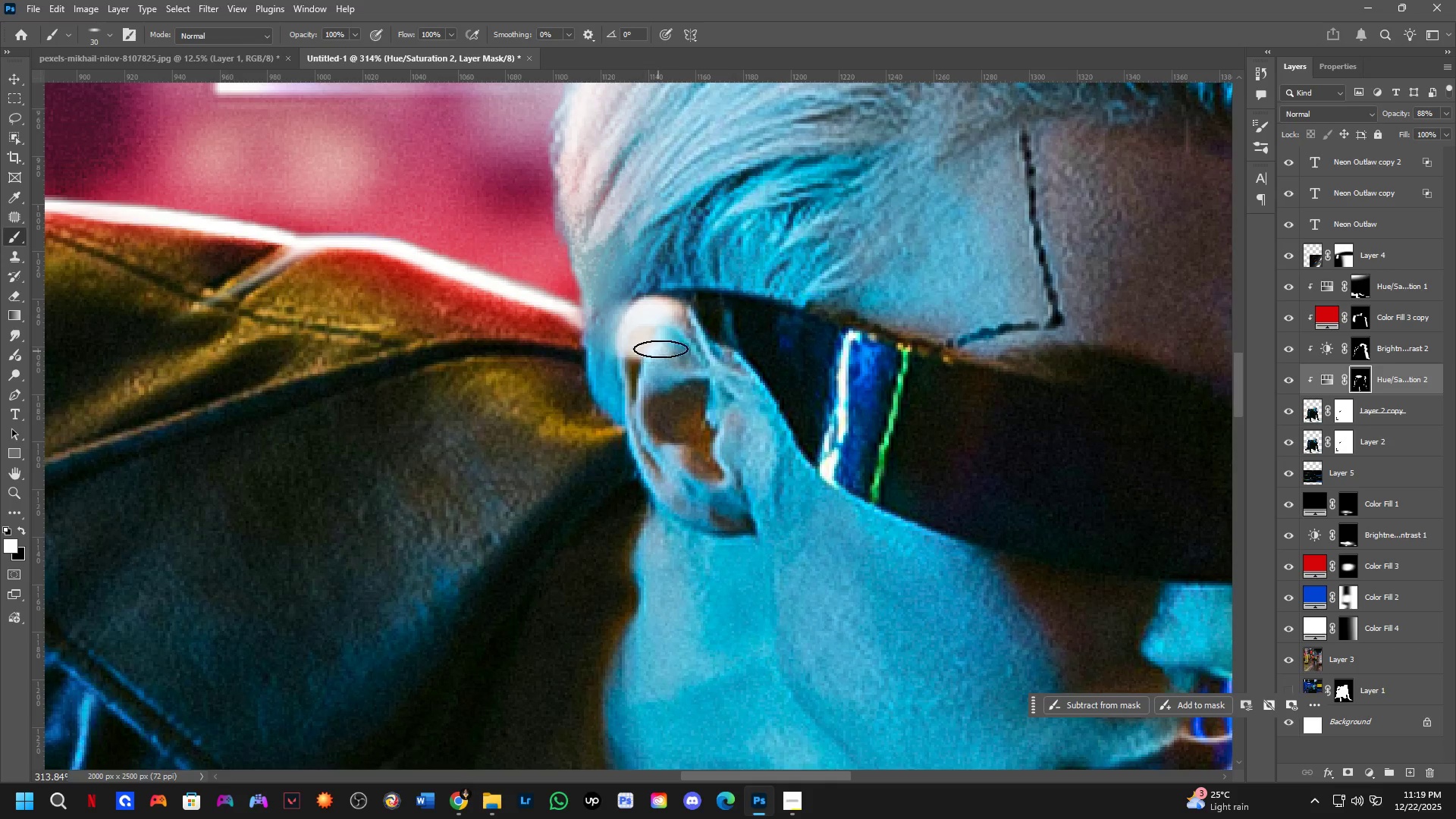 
key(Control+ControlLeft)
 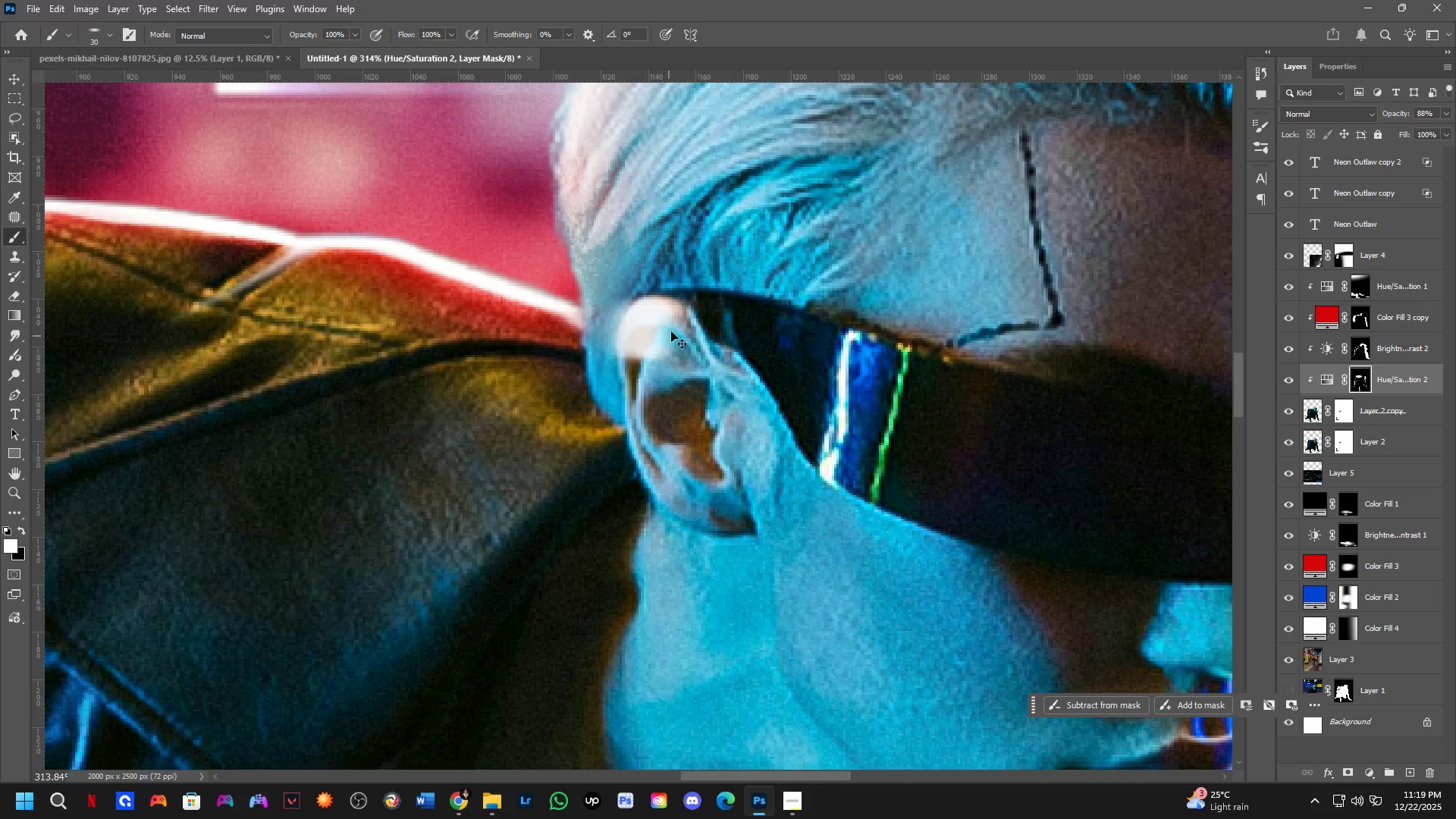 
key(Control+Z)
 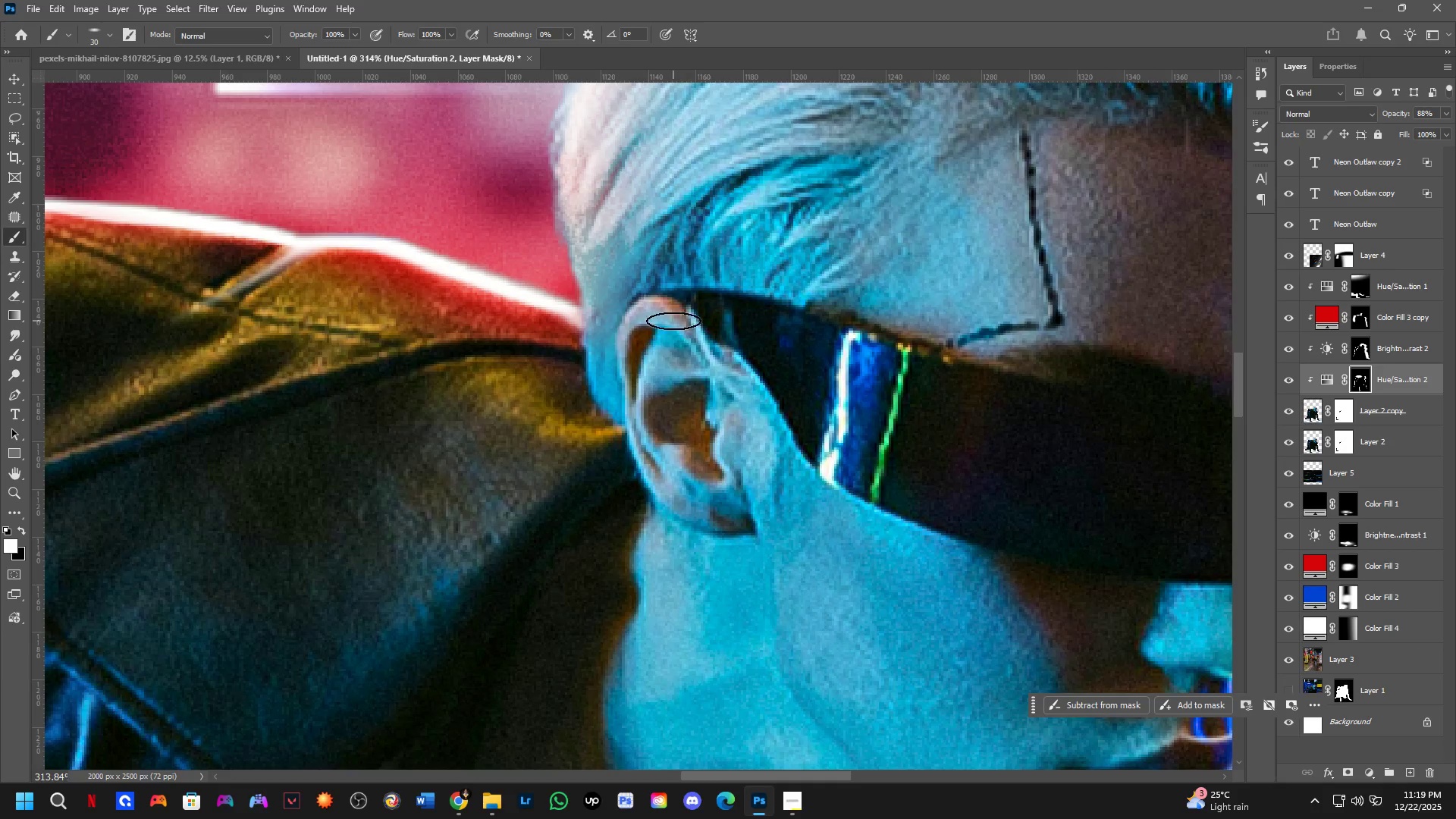 
hold_key(key=AltLeft, duration=0.31)
 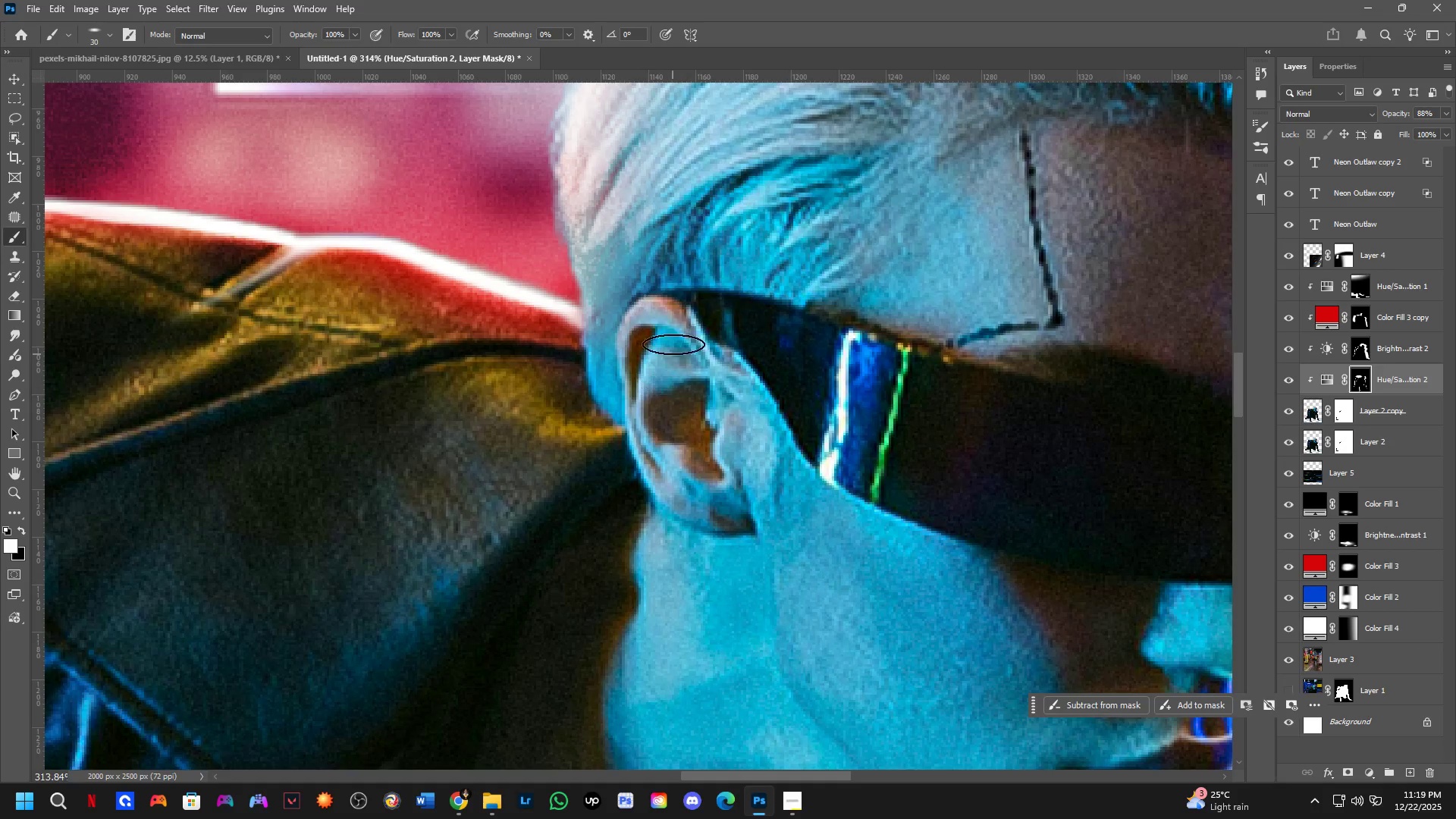 
key(Alt+AltLeft)
 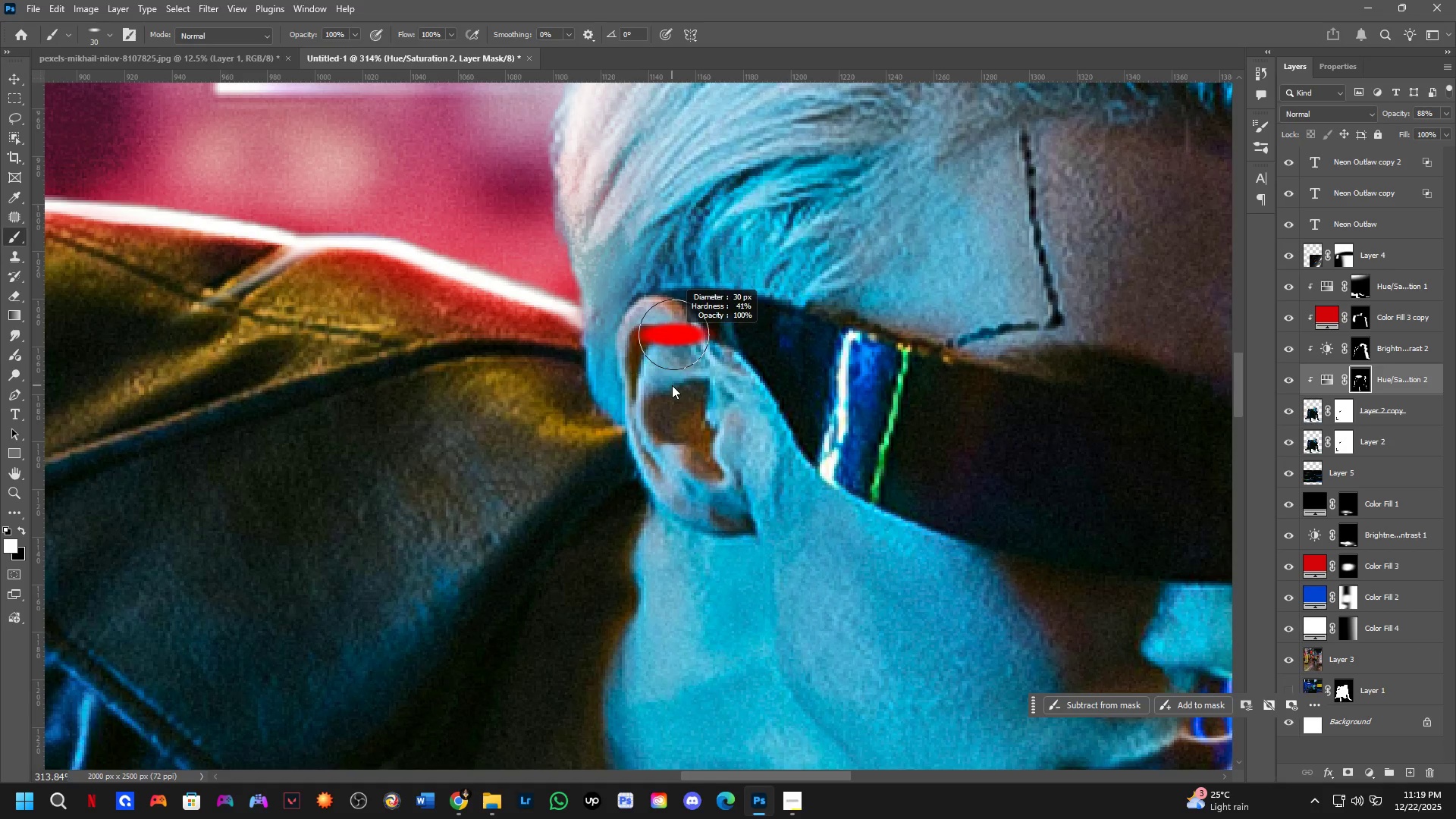 
key(Alt+AltLeft)
 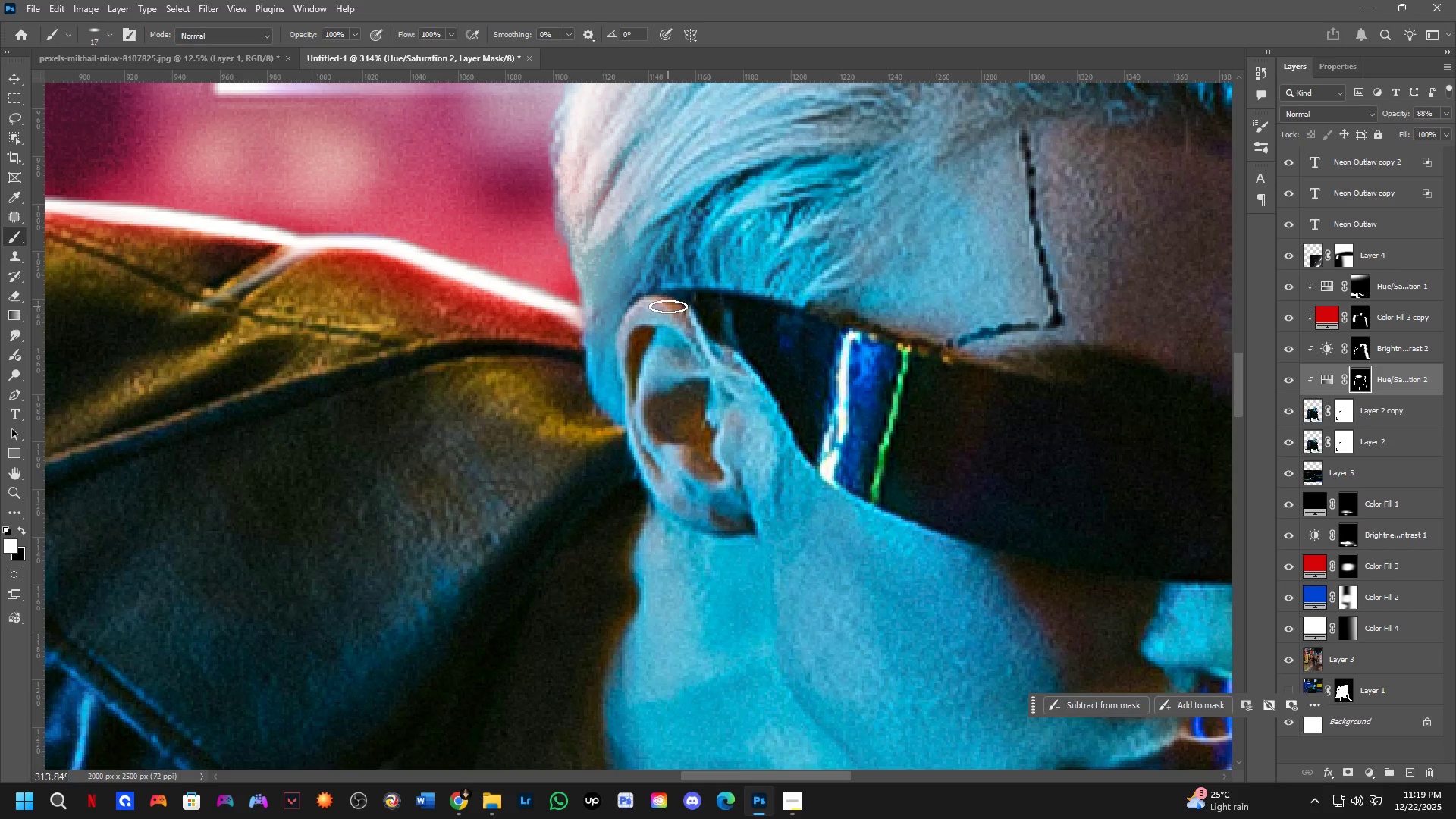 
left_click_drag(start_coordinate=[661, 304], to_coordinate=[750, 521])
 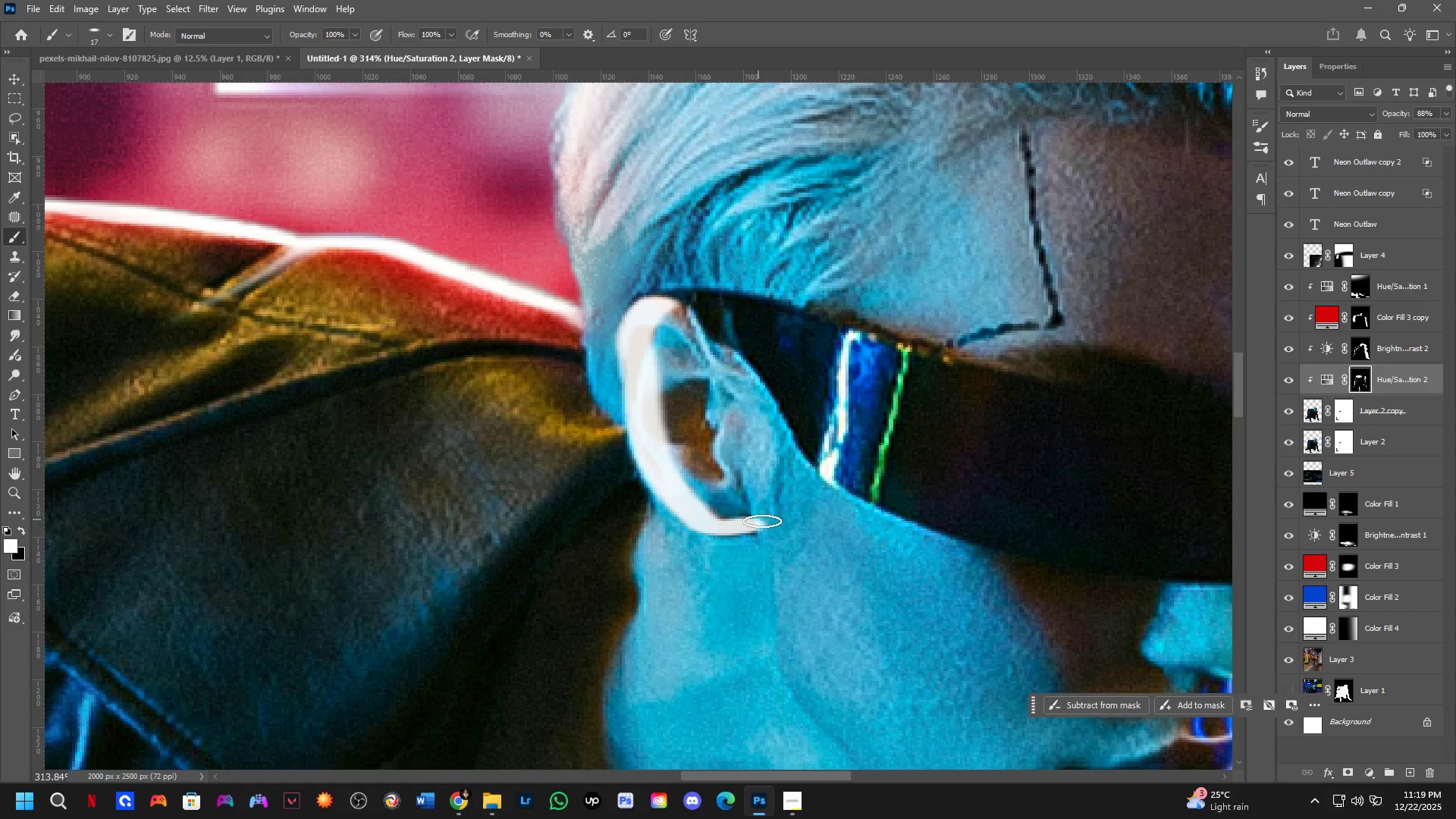 
key(X)
 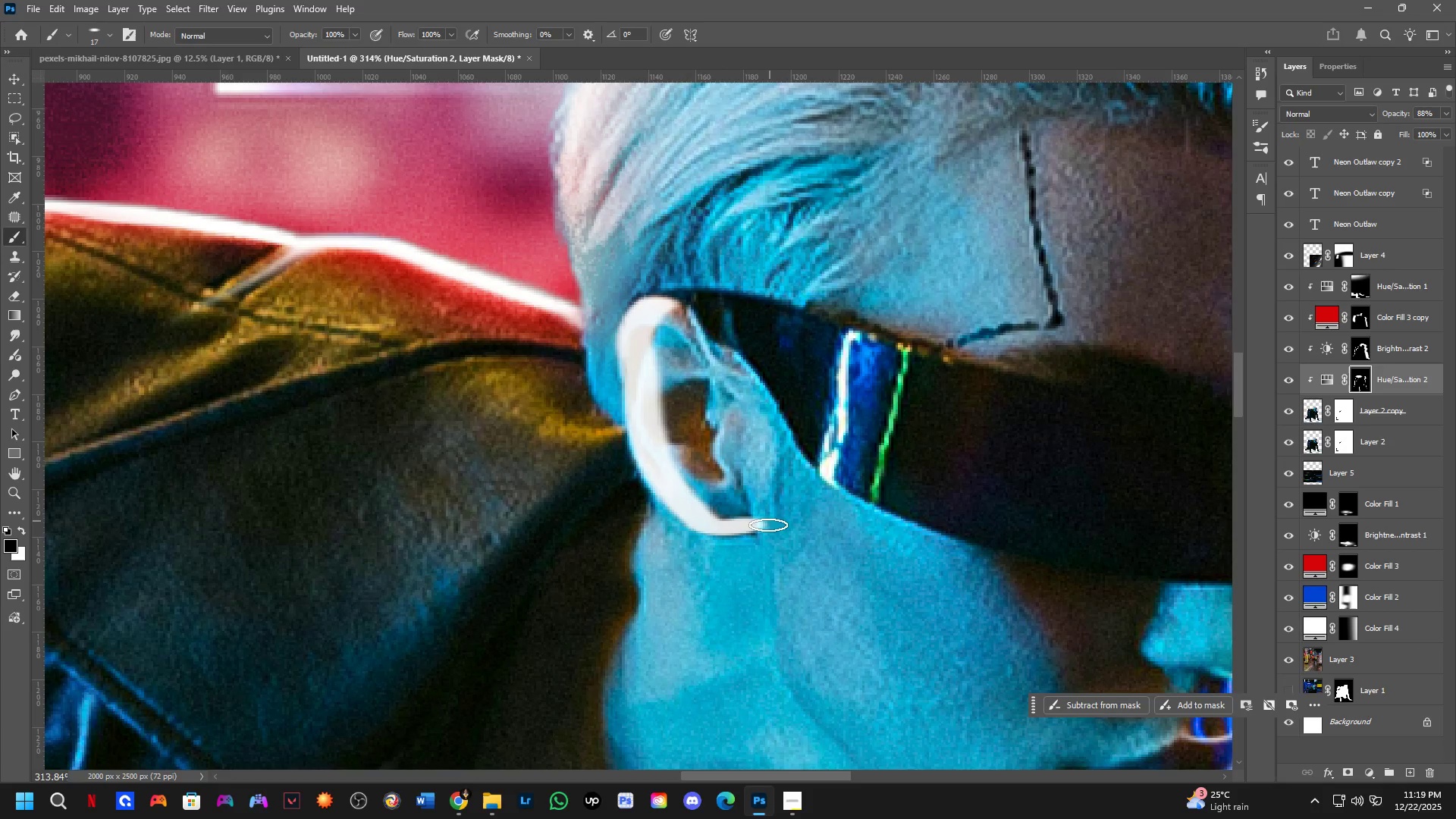 
hold_key(key=AltLeft, duration=0.36)
 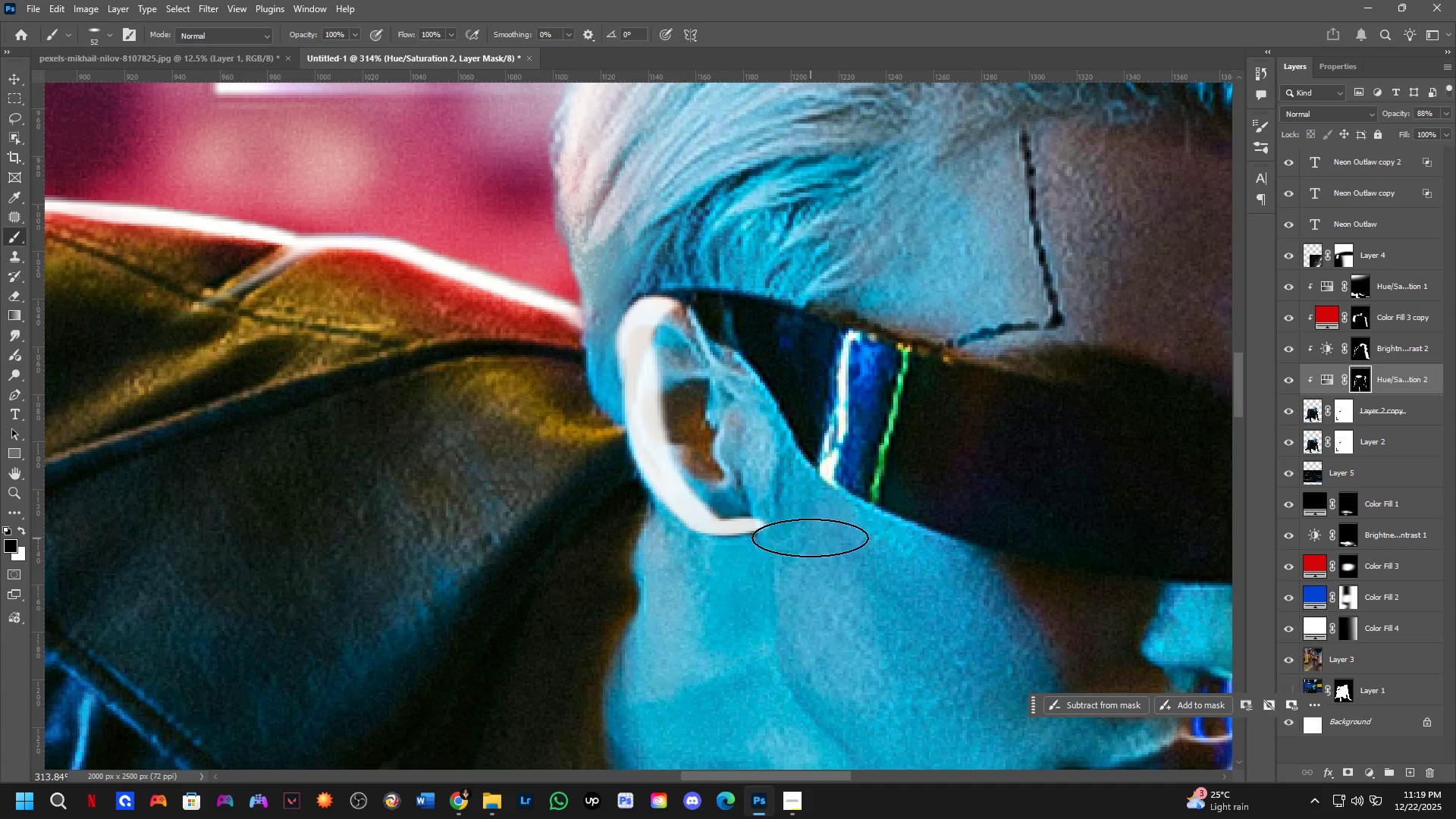 
left_click_drag(start_coordinate=[802, 530], to_coordinate=[812, 501])
 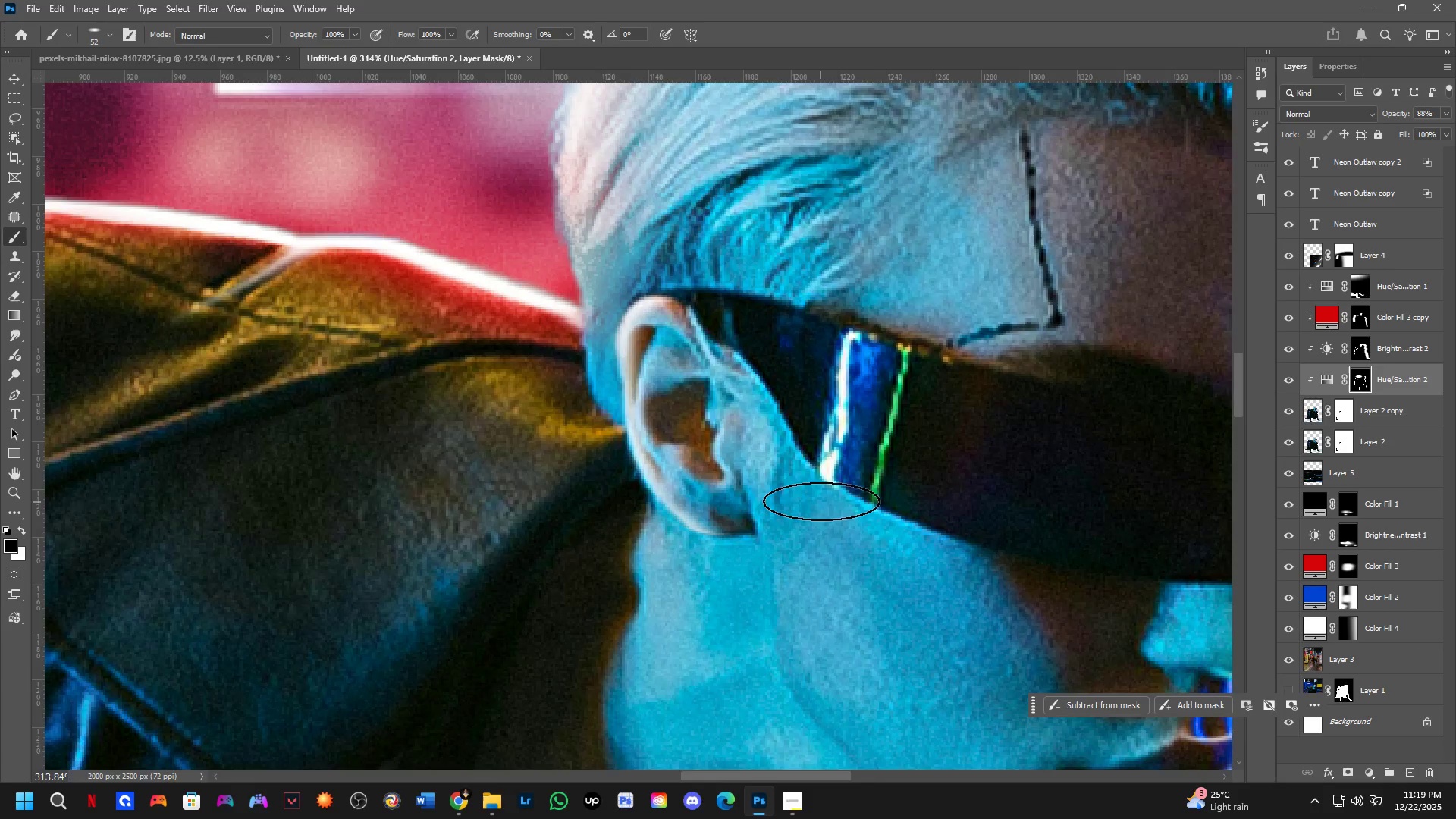 
key(Shift+ShiftLeft)
 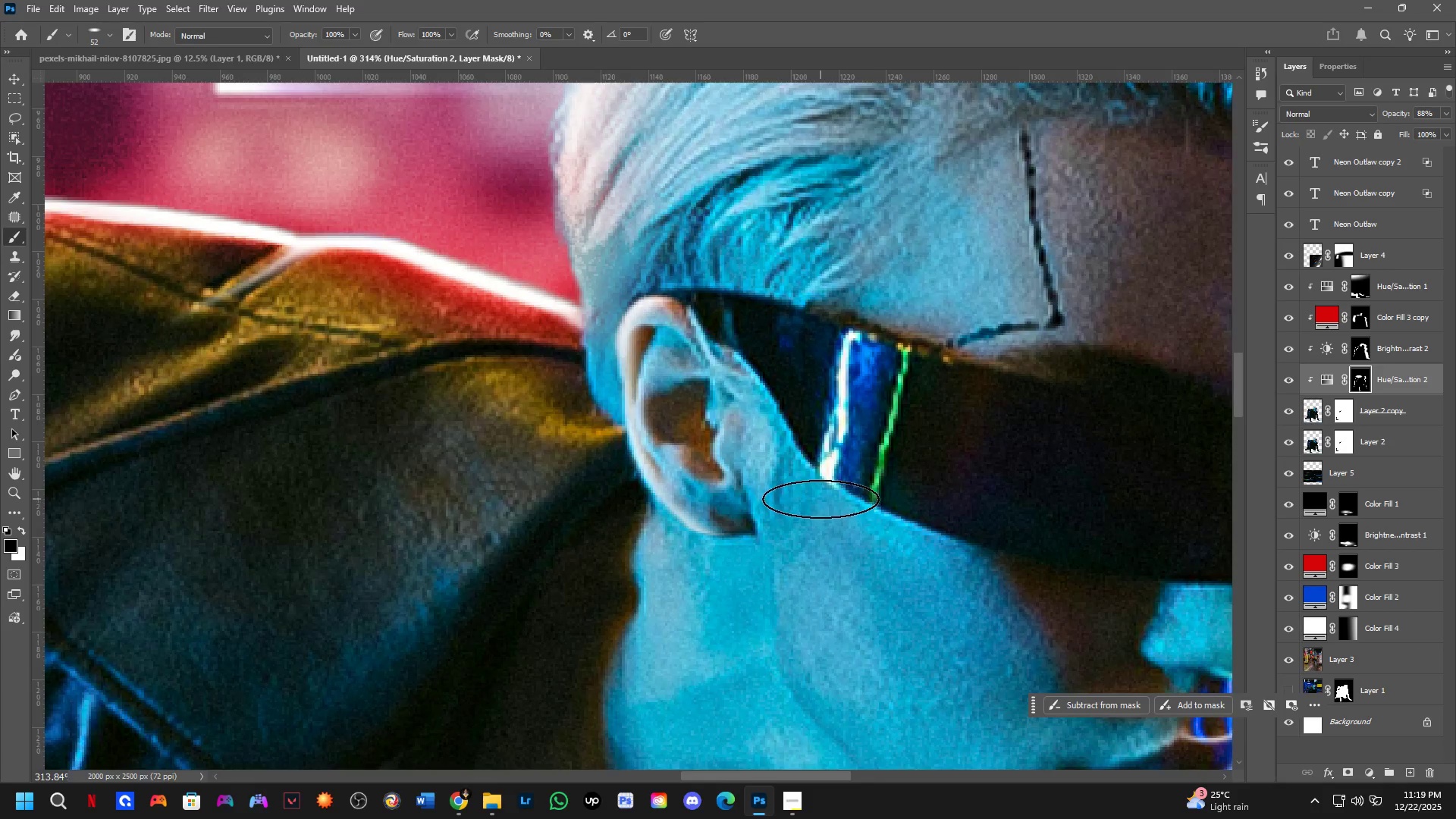 
hold_key(key=Space, duration=0.75)
 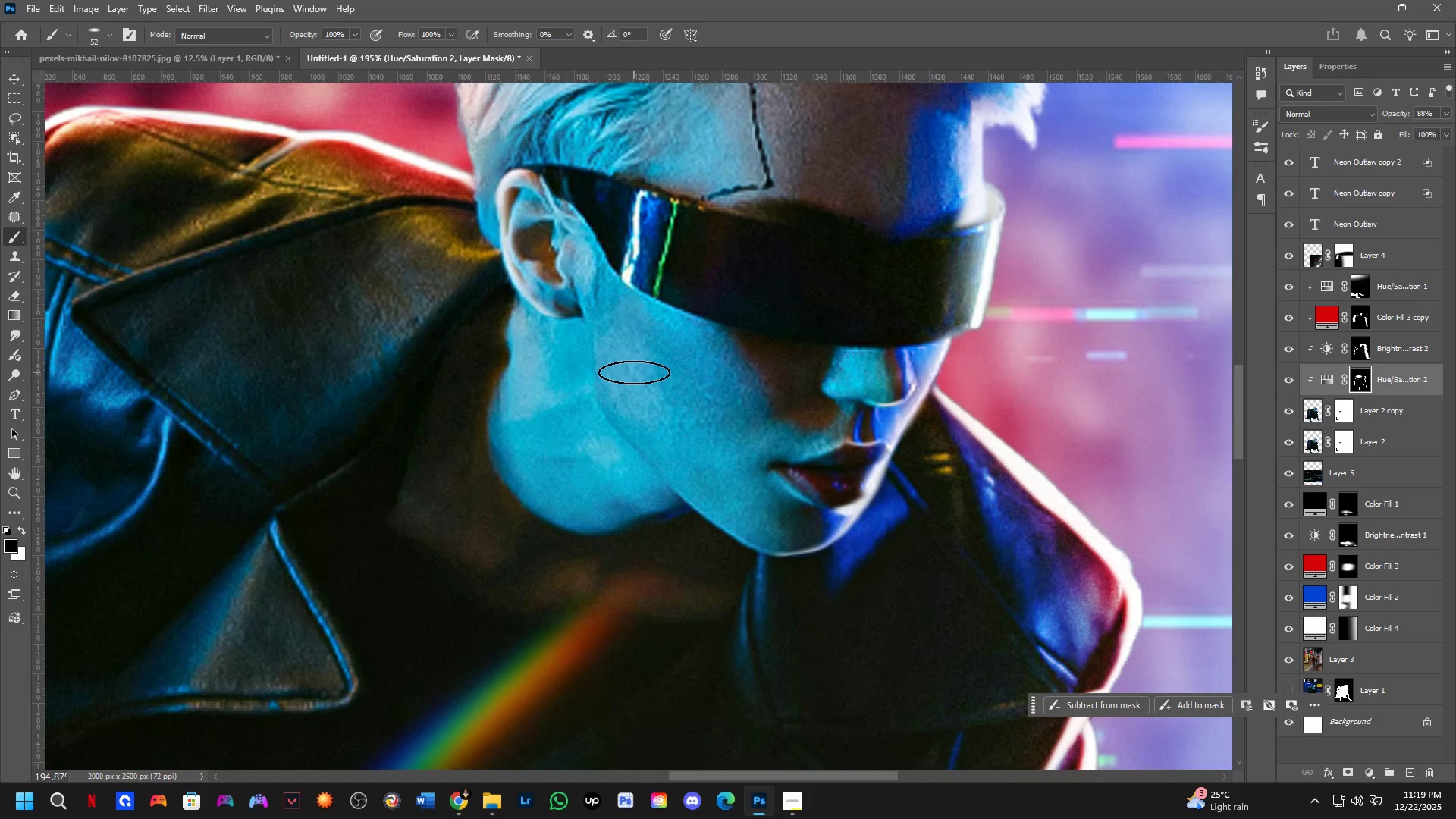 
left_click_drag(start_coordinate=[843, 570], to_coordinate=[655, 405])
 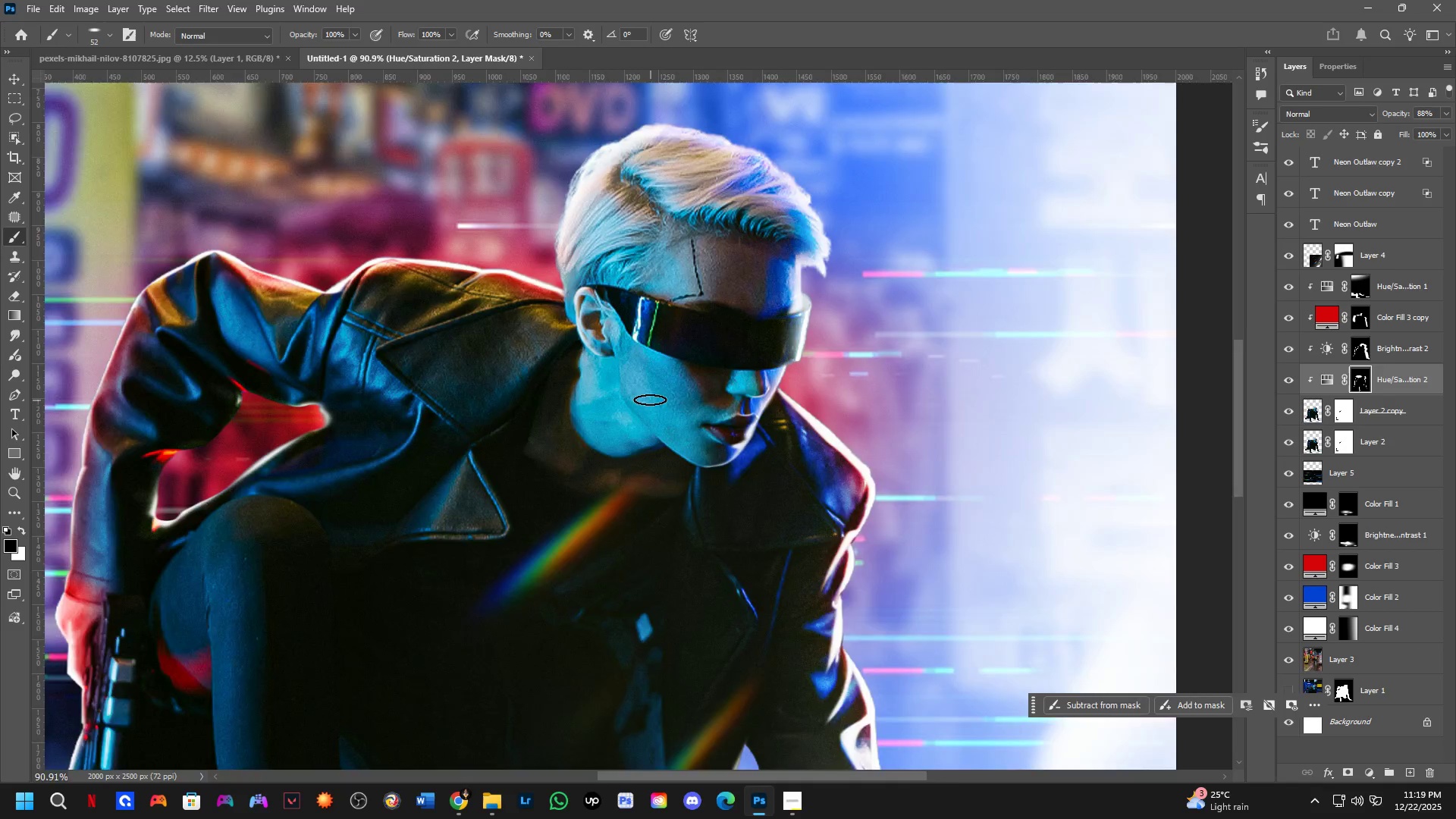 
scroll: coordinate [829, 550], scroll_direction: down, amount: 4.0
 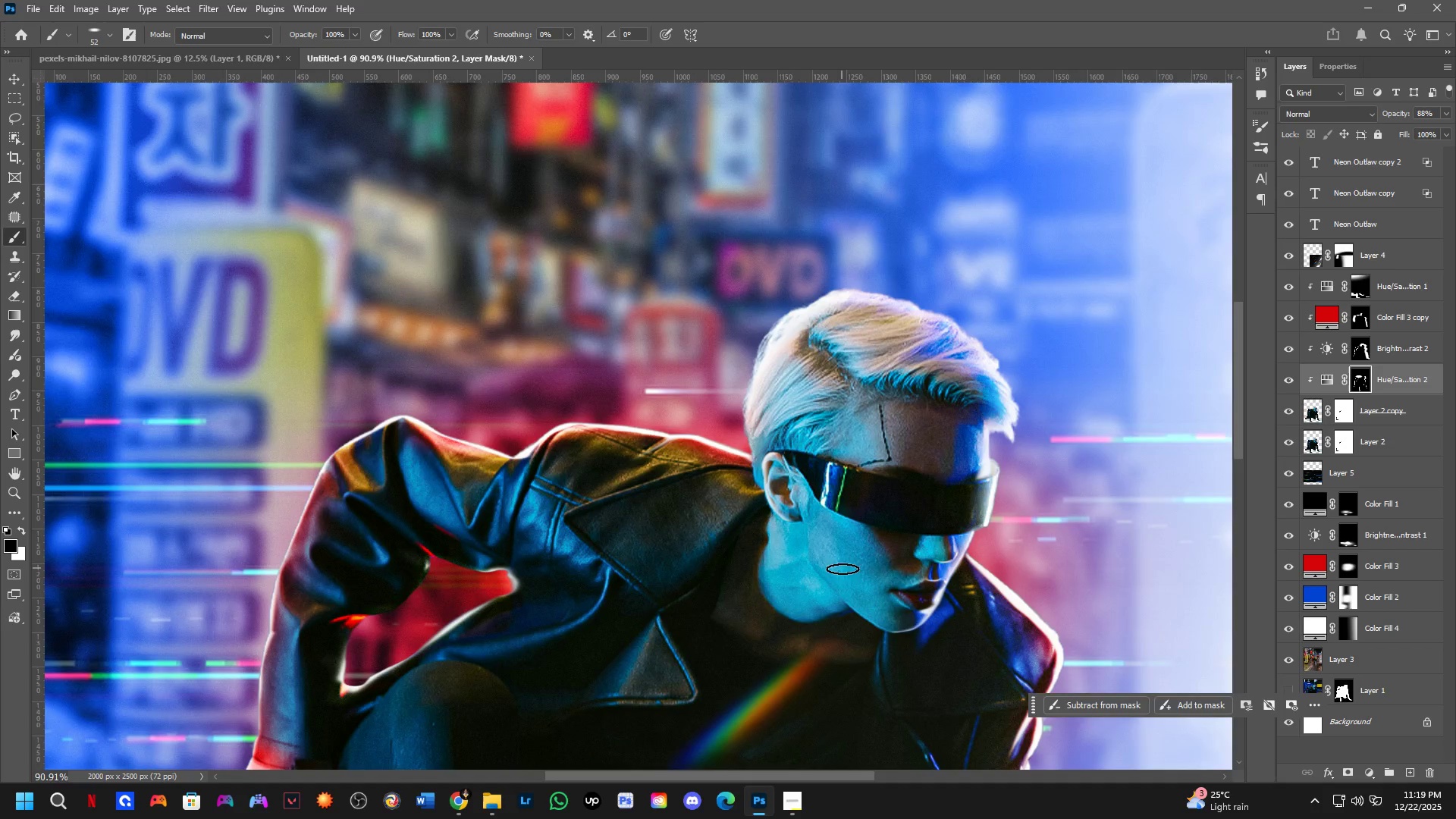 
key(X)
 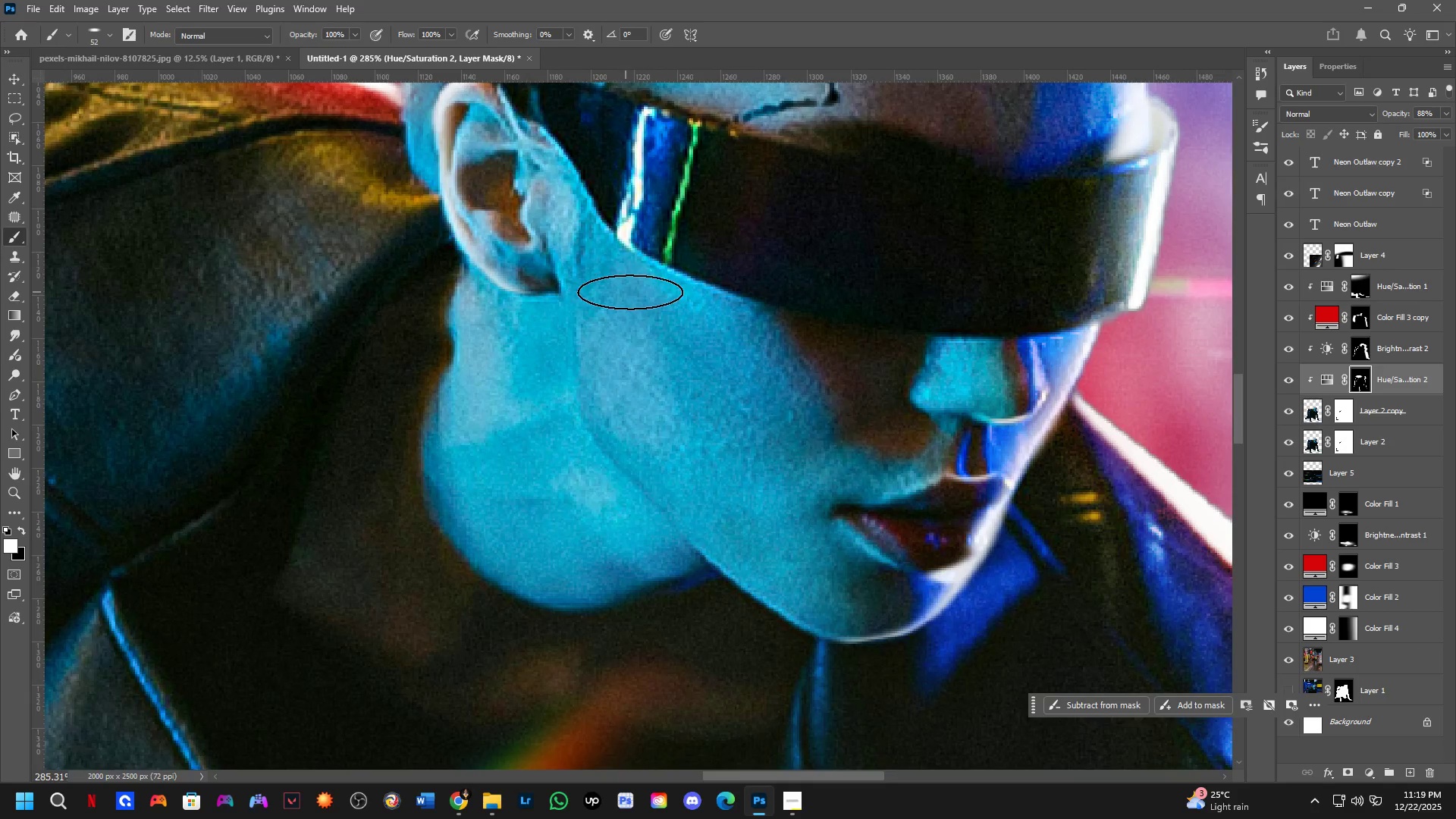 
scroll: coordinate [630, 366], scroll_direction: up, amount: 12.0
 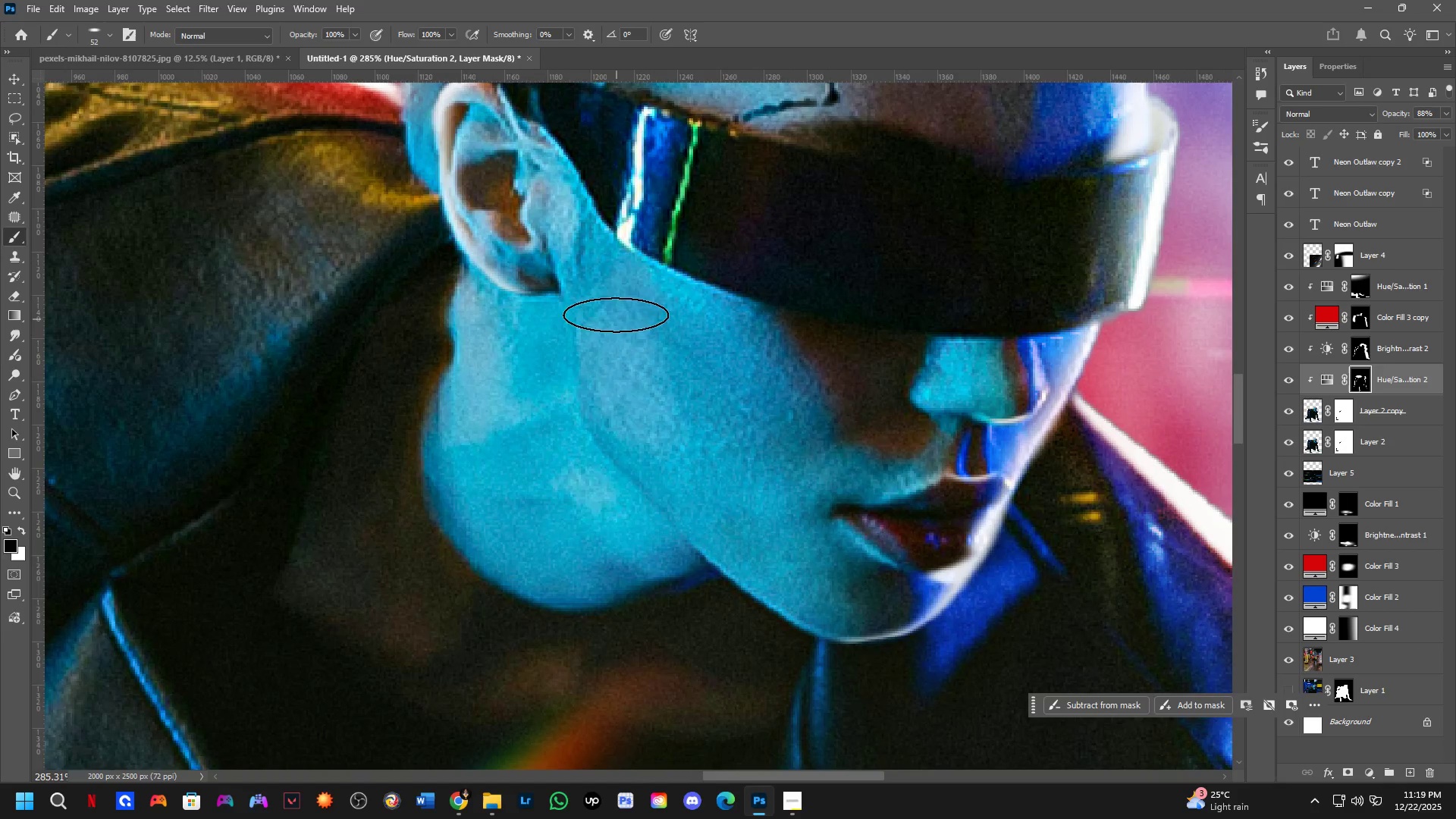 
hold_key(key=AltLeft, duration=0.41)
 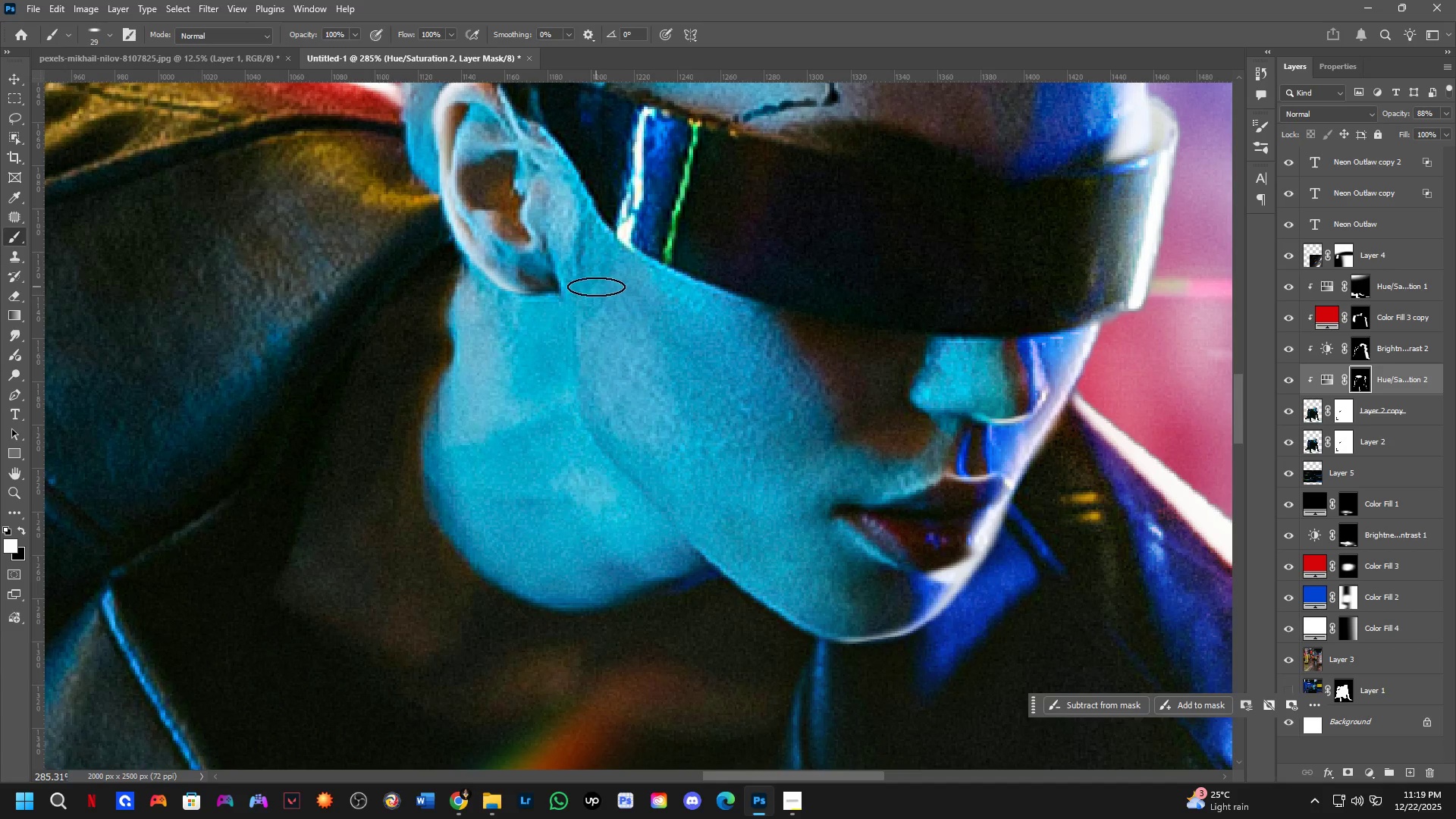 
left_click_drag(start_coordinate=[596, 285], to_coordinate=[614, 406])
 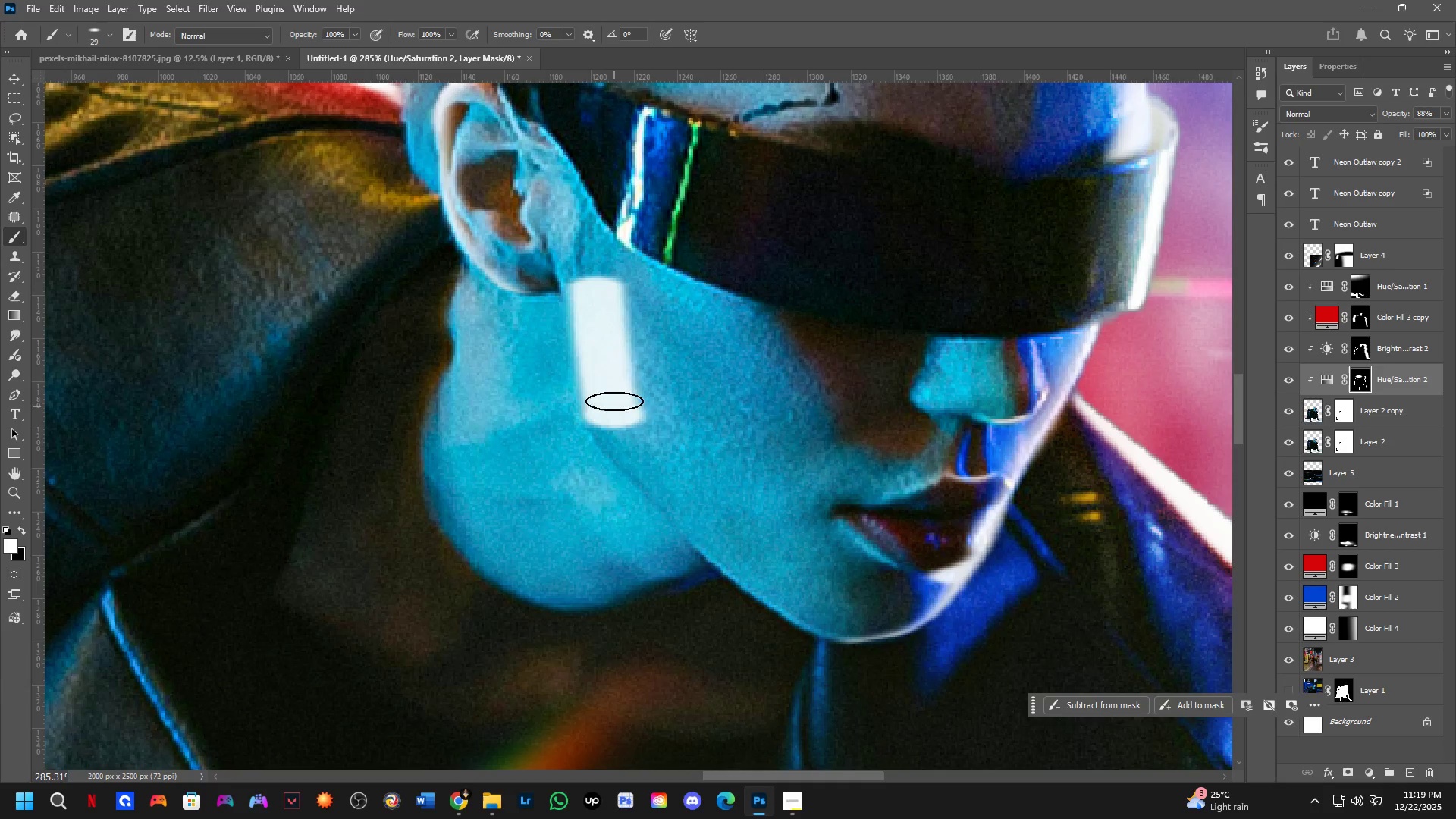 
key(Control+ControlLeft)
 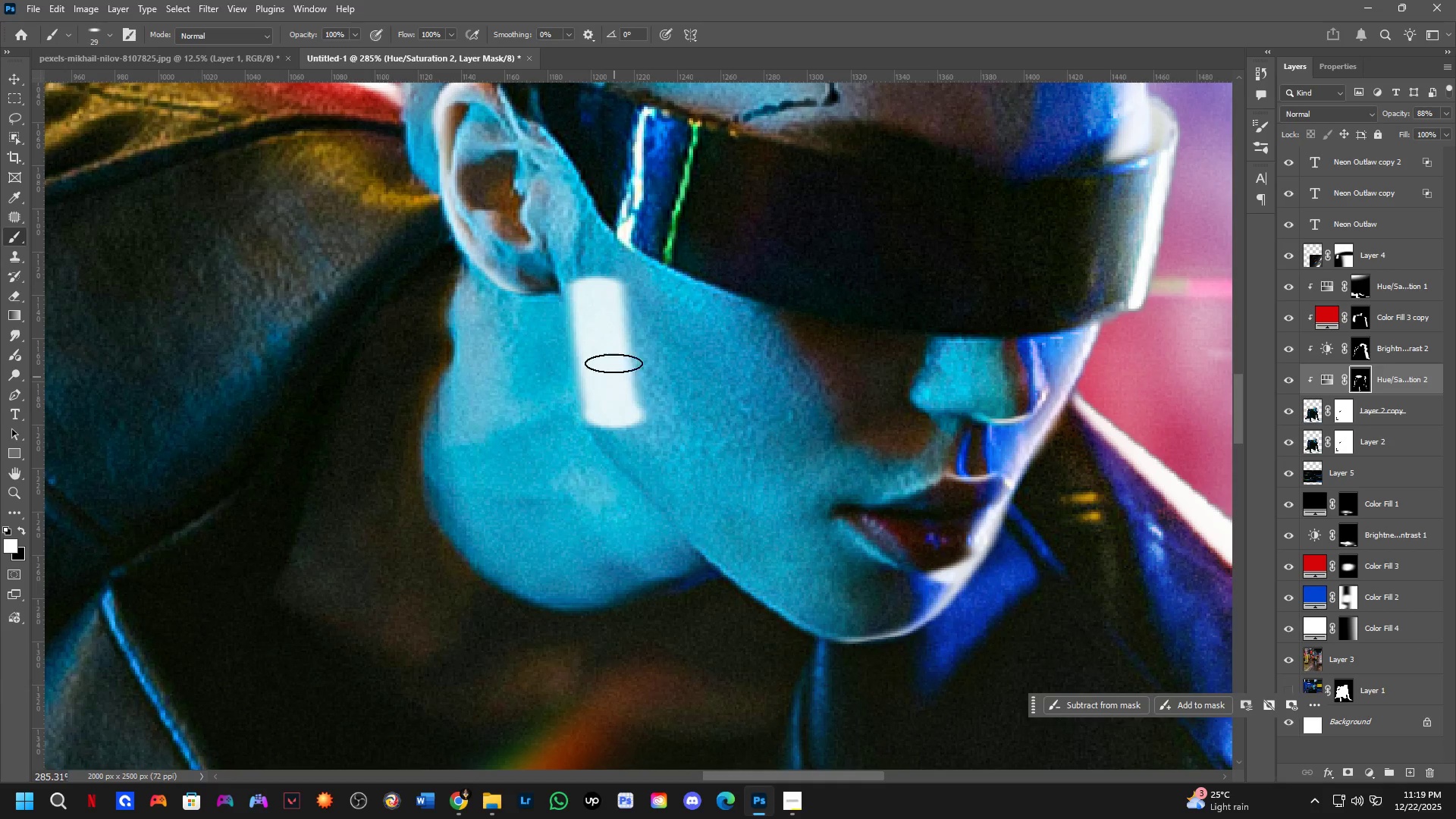 
key(Control+Z)
 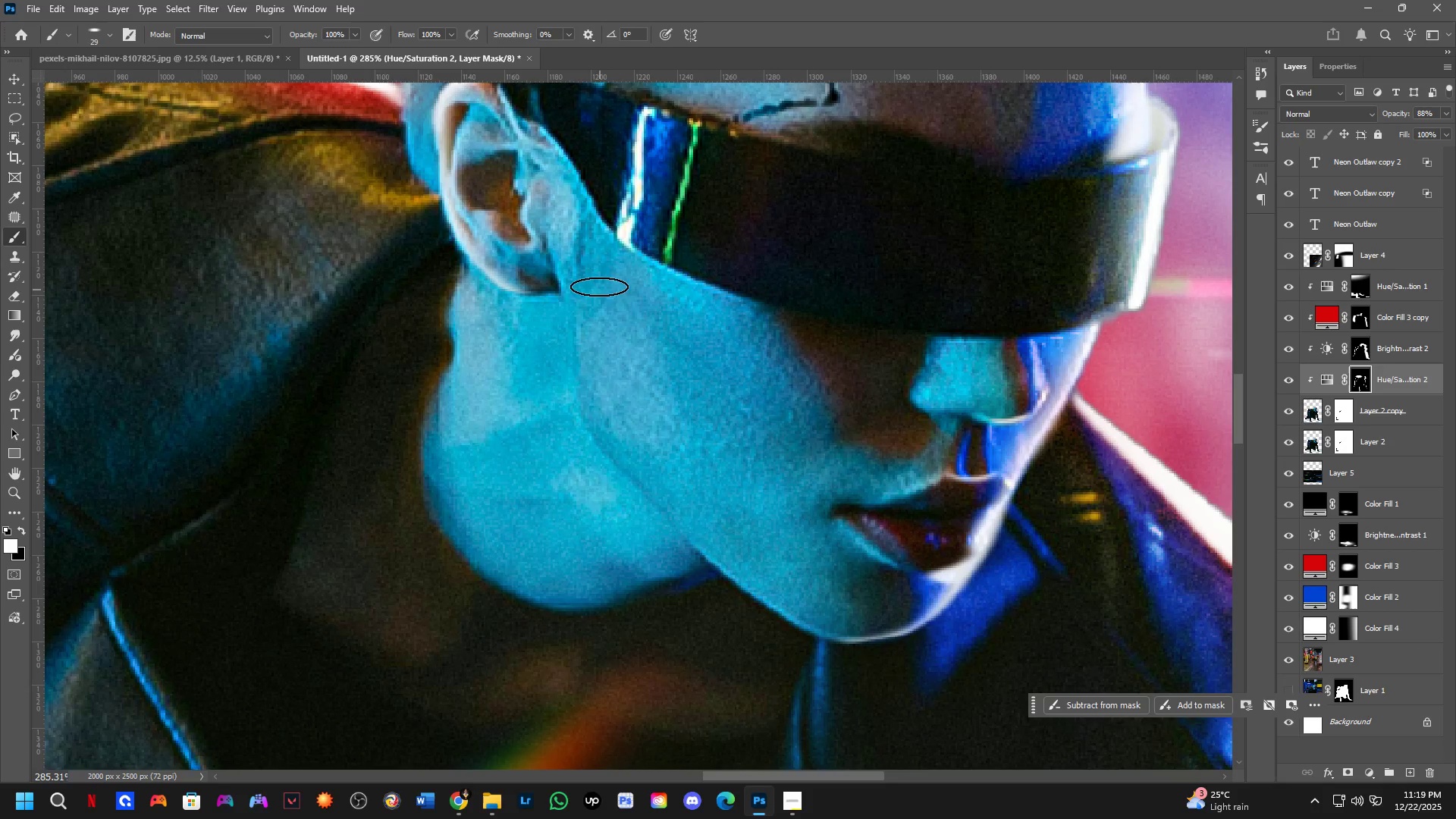 
key(Alt+AltLeft)
 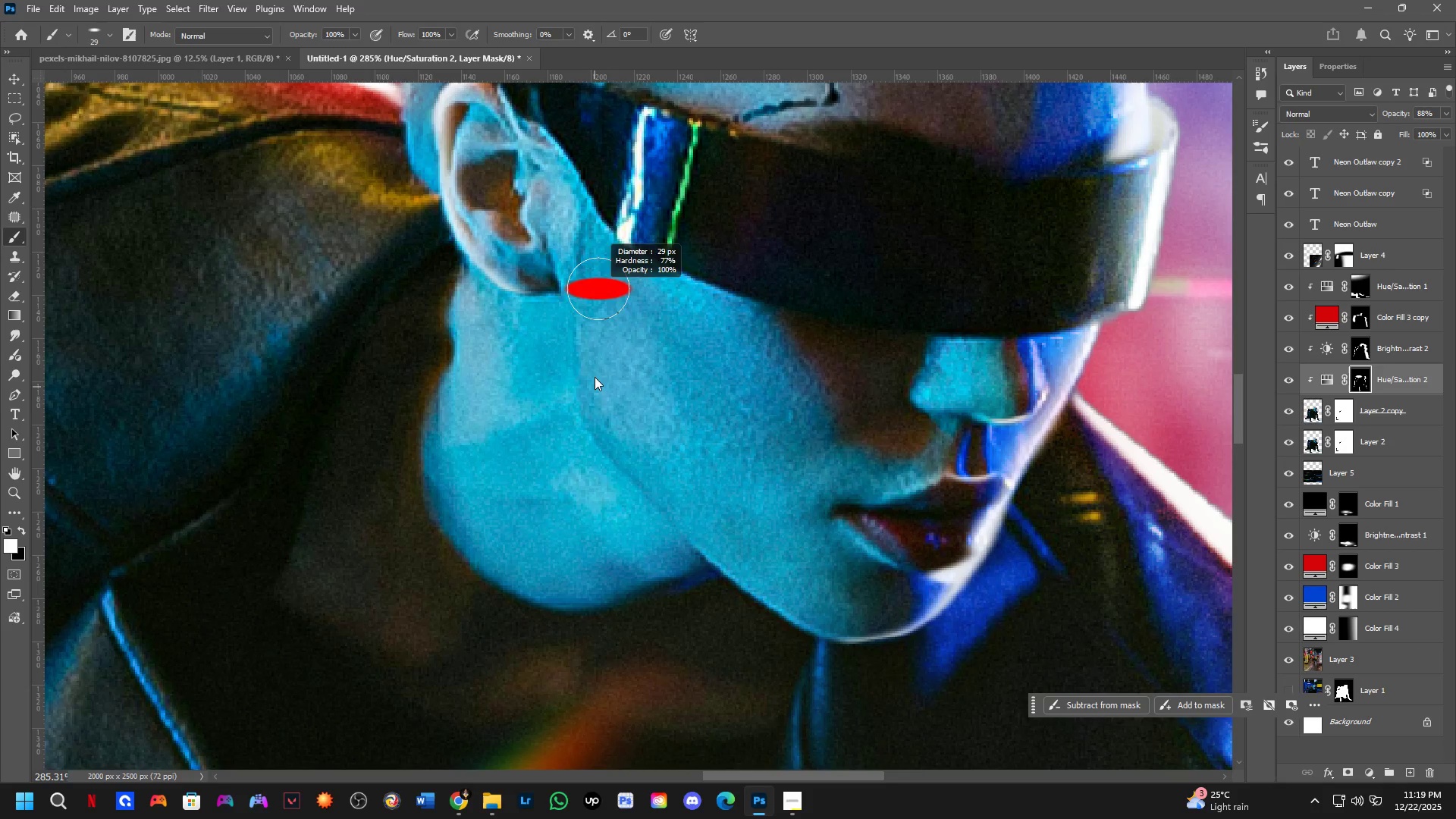 
key(Alt+AltLeft)
 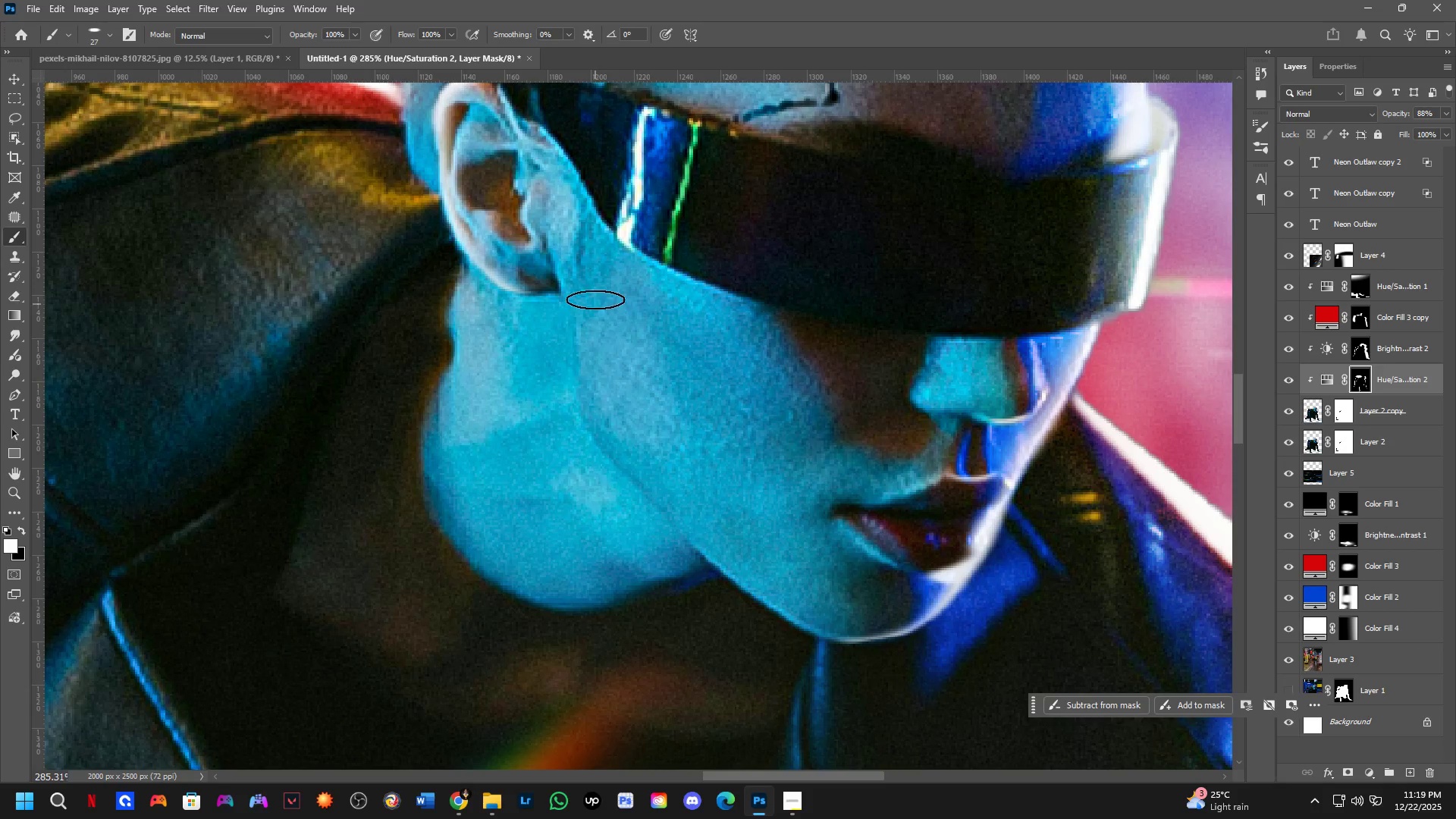 
left_click_drag(start_coordinate=[595, 288], to_coordinate=[857, 620])
 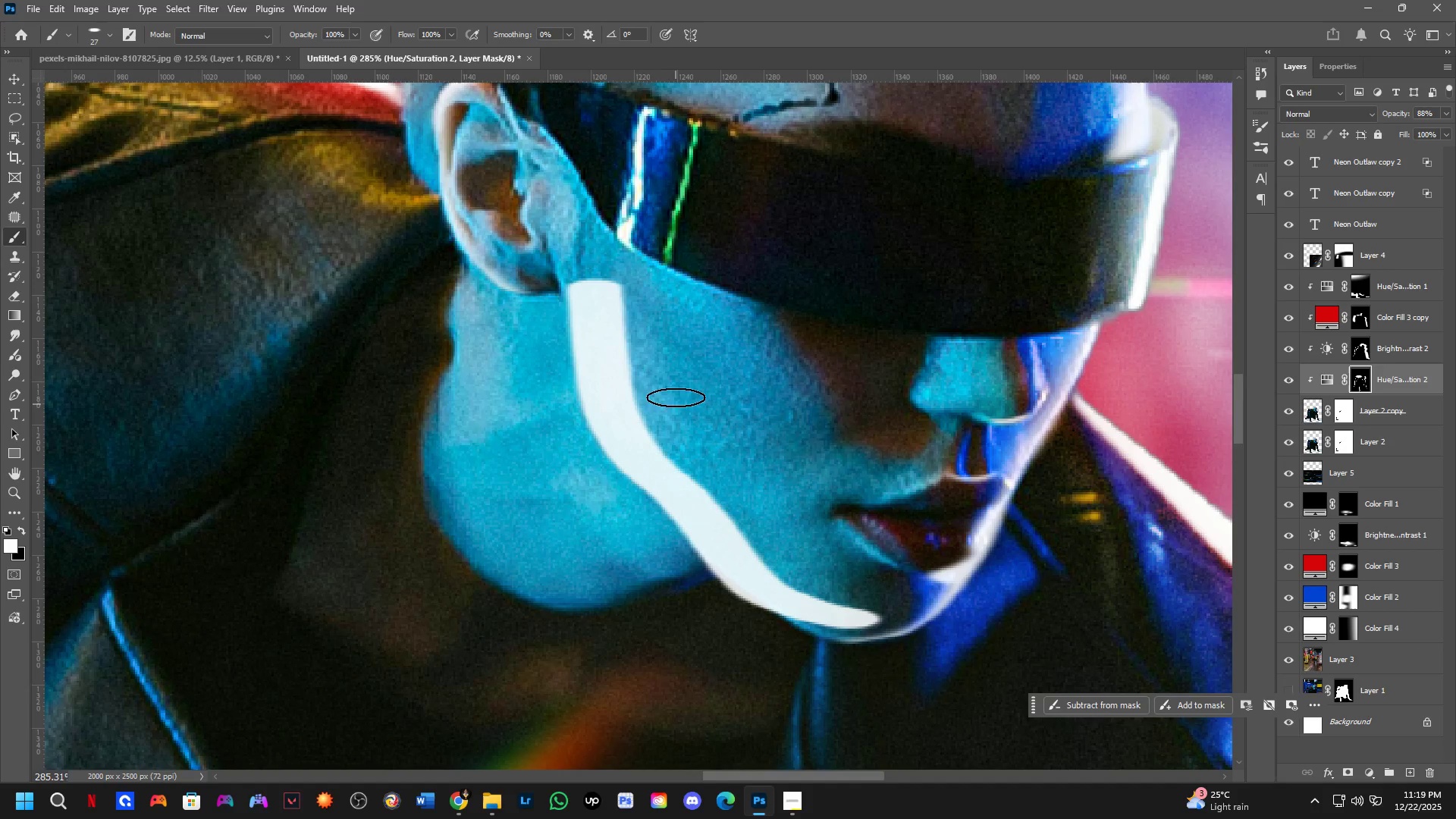 
key(Alt+AltLeft)
 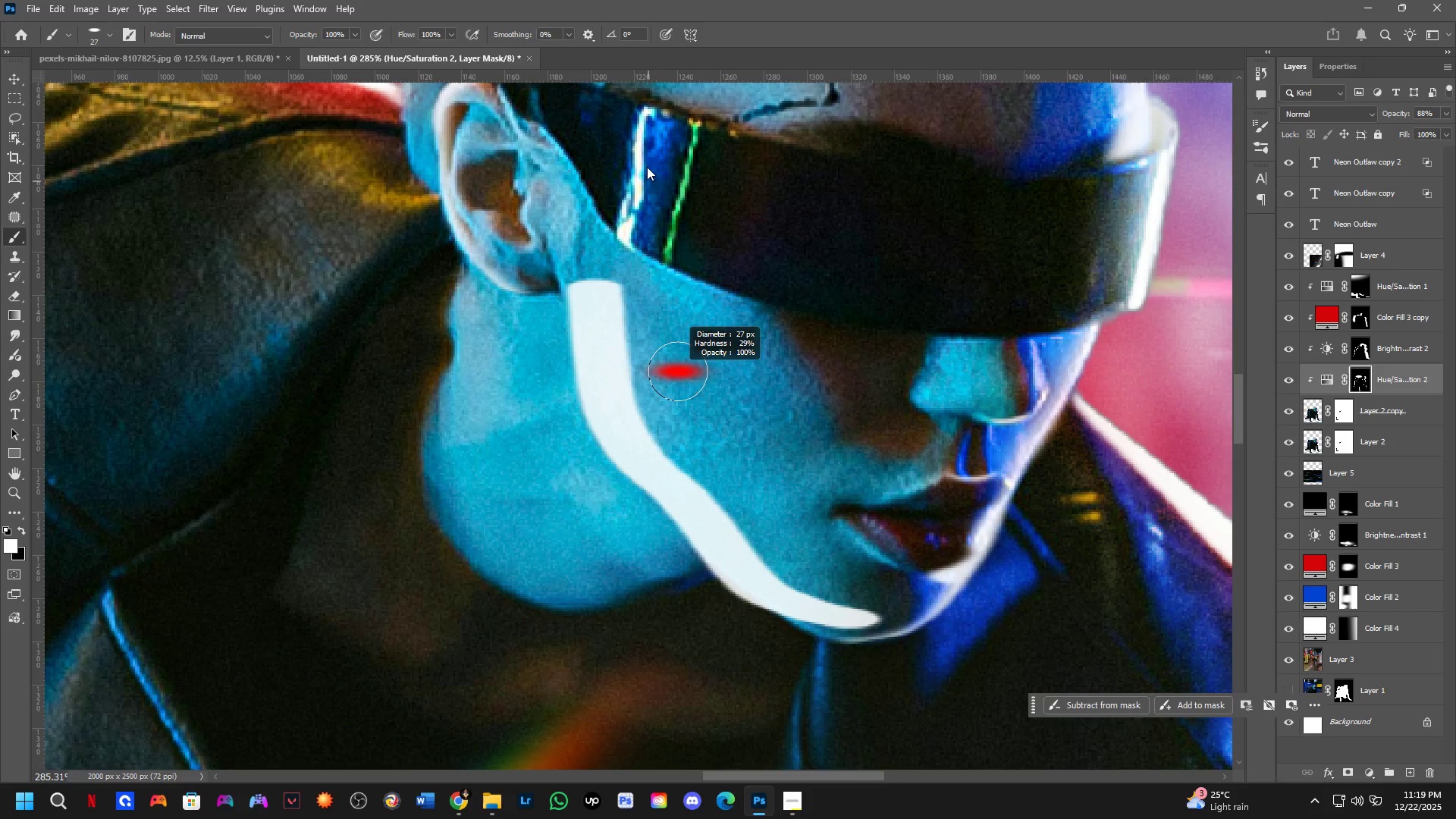 
key(Alt+AltLeft)
 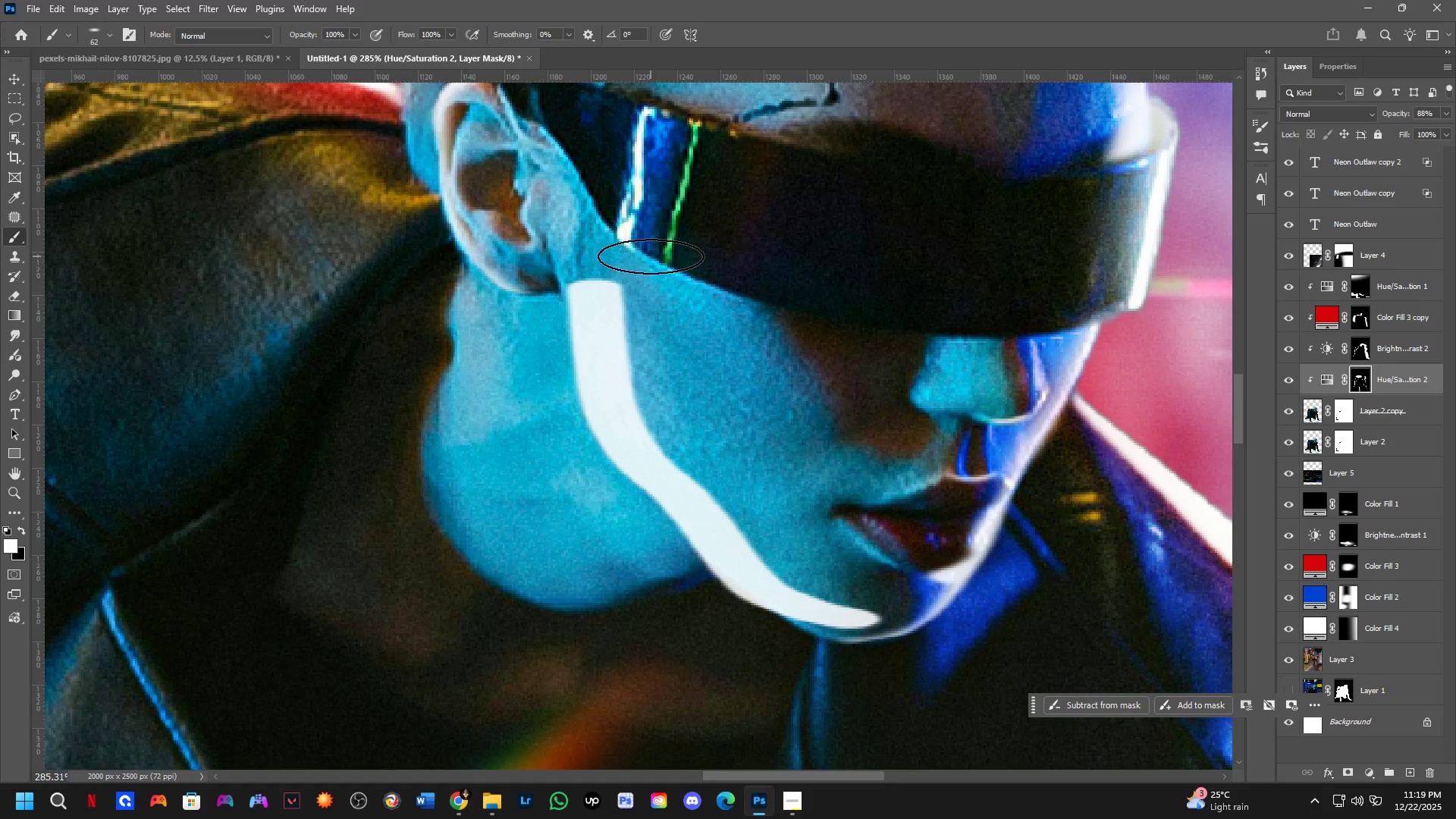 
left_click_drag(start_coordinate=[634, 267], to_coordinate=[665, 372])
 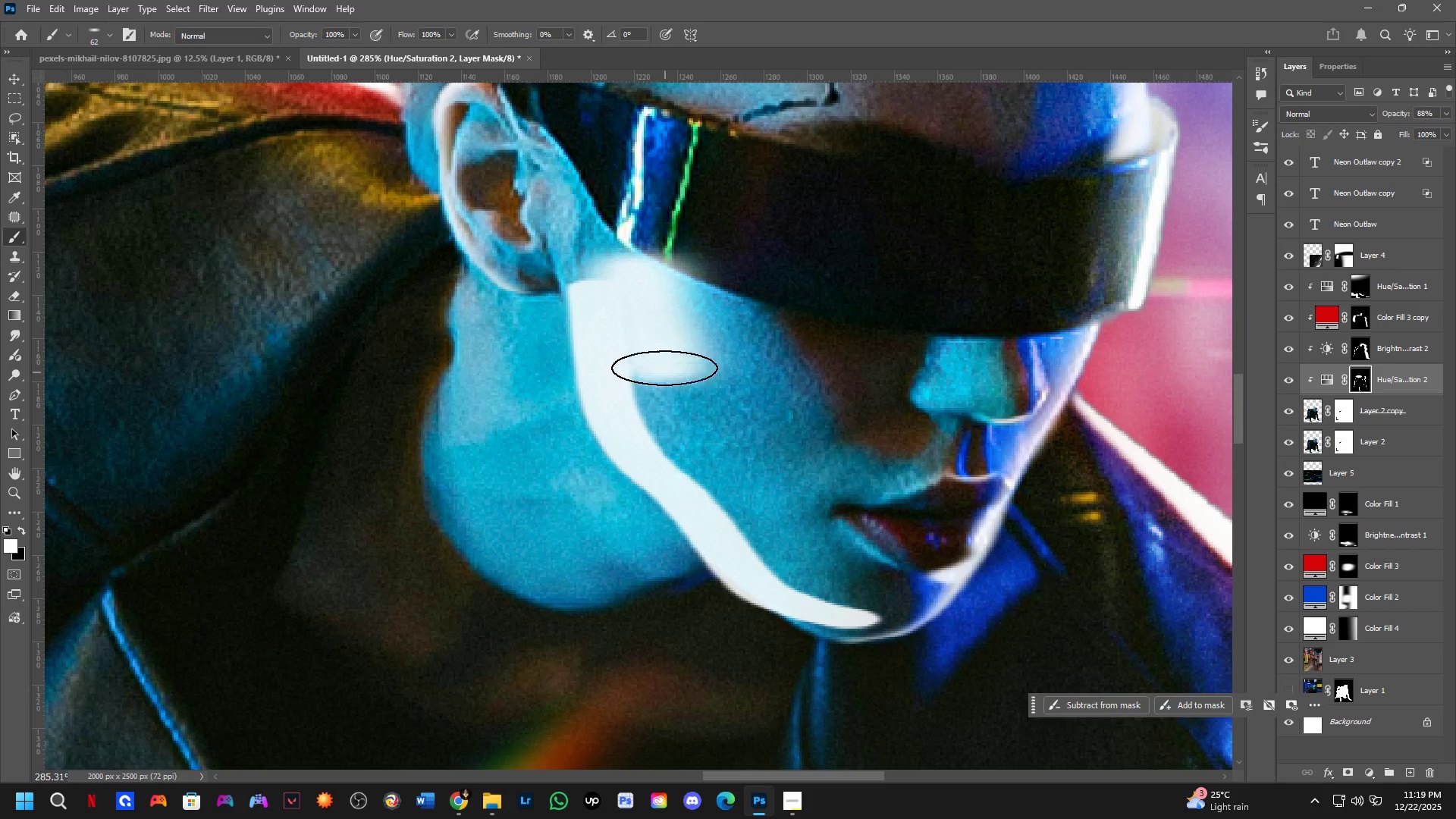 
key(Control+ControlLeft)
 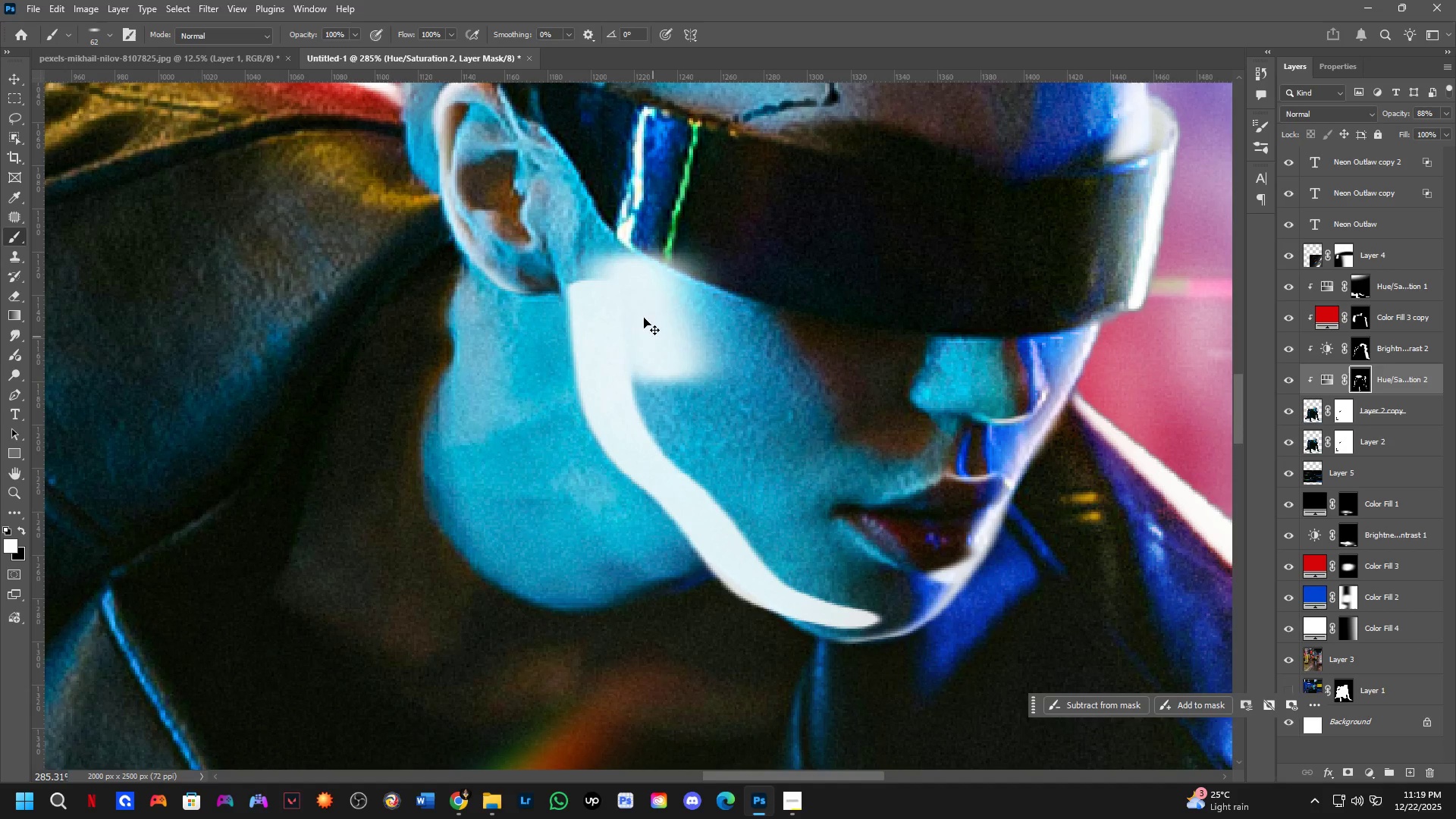 
key(Control+Z)
 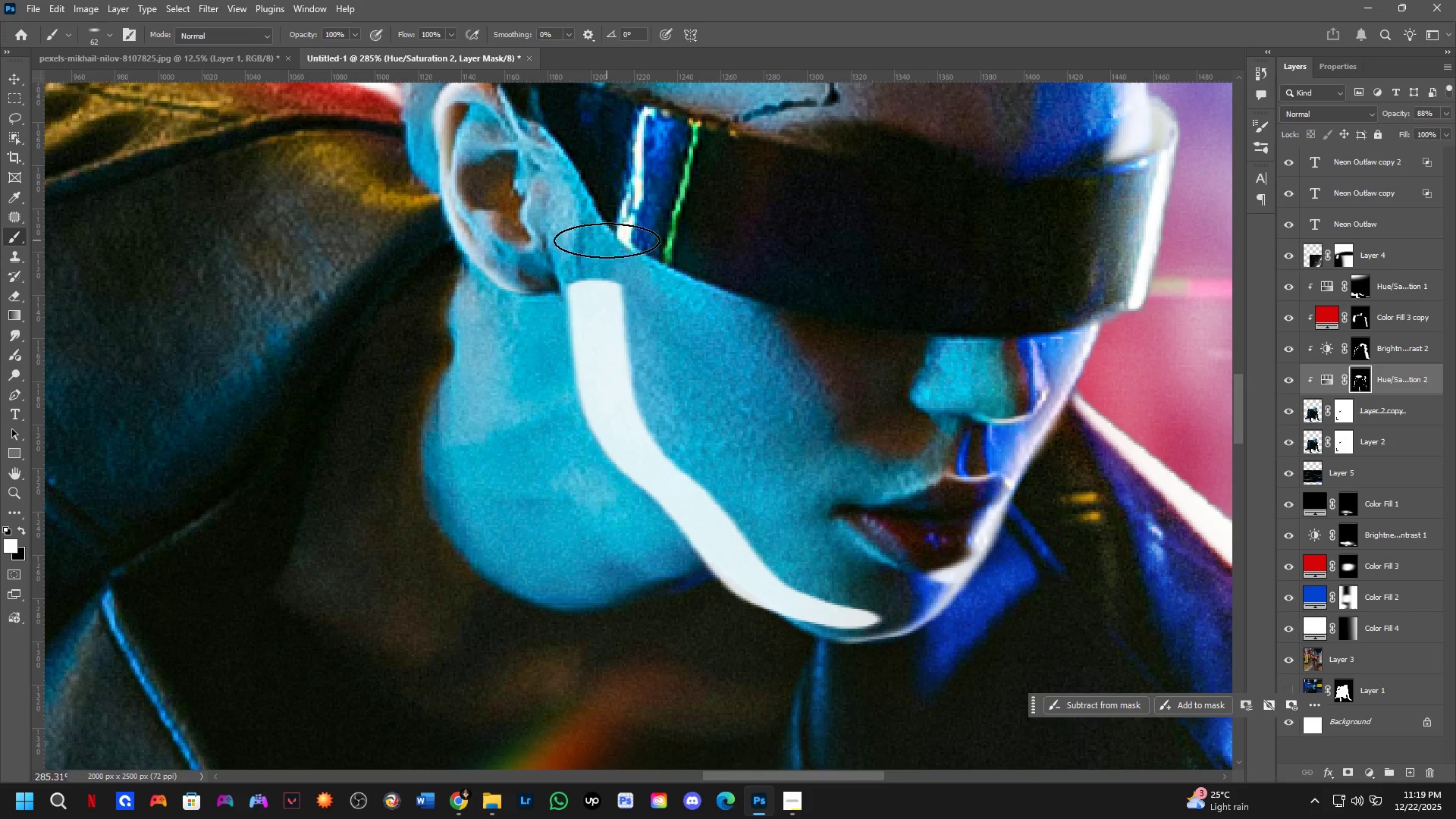 
left_click_drag(start_coordinate=[607, 242], to_coordinate=[676, 387])
 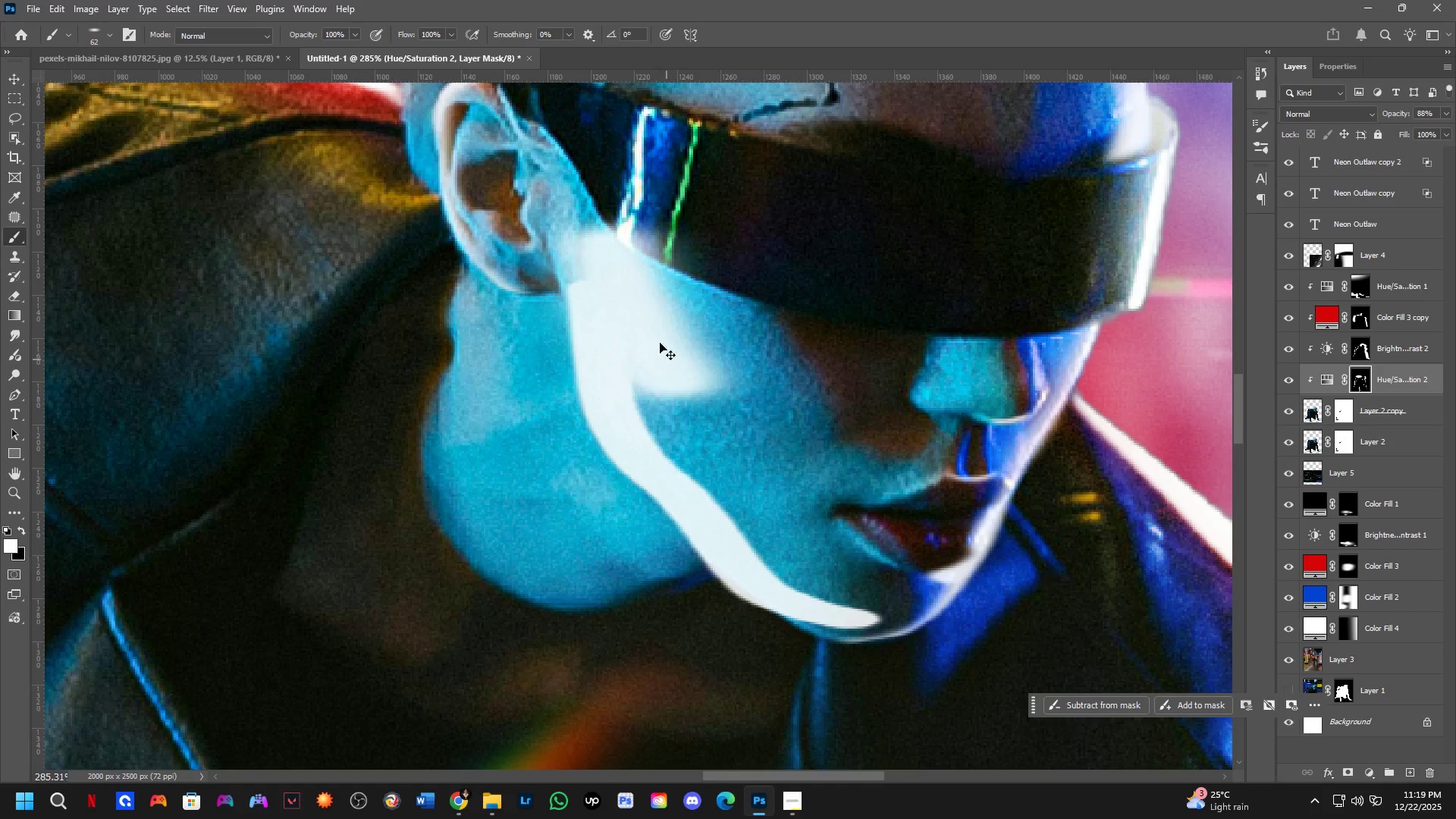 
key(Control+ControlLeft)
 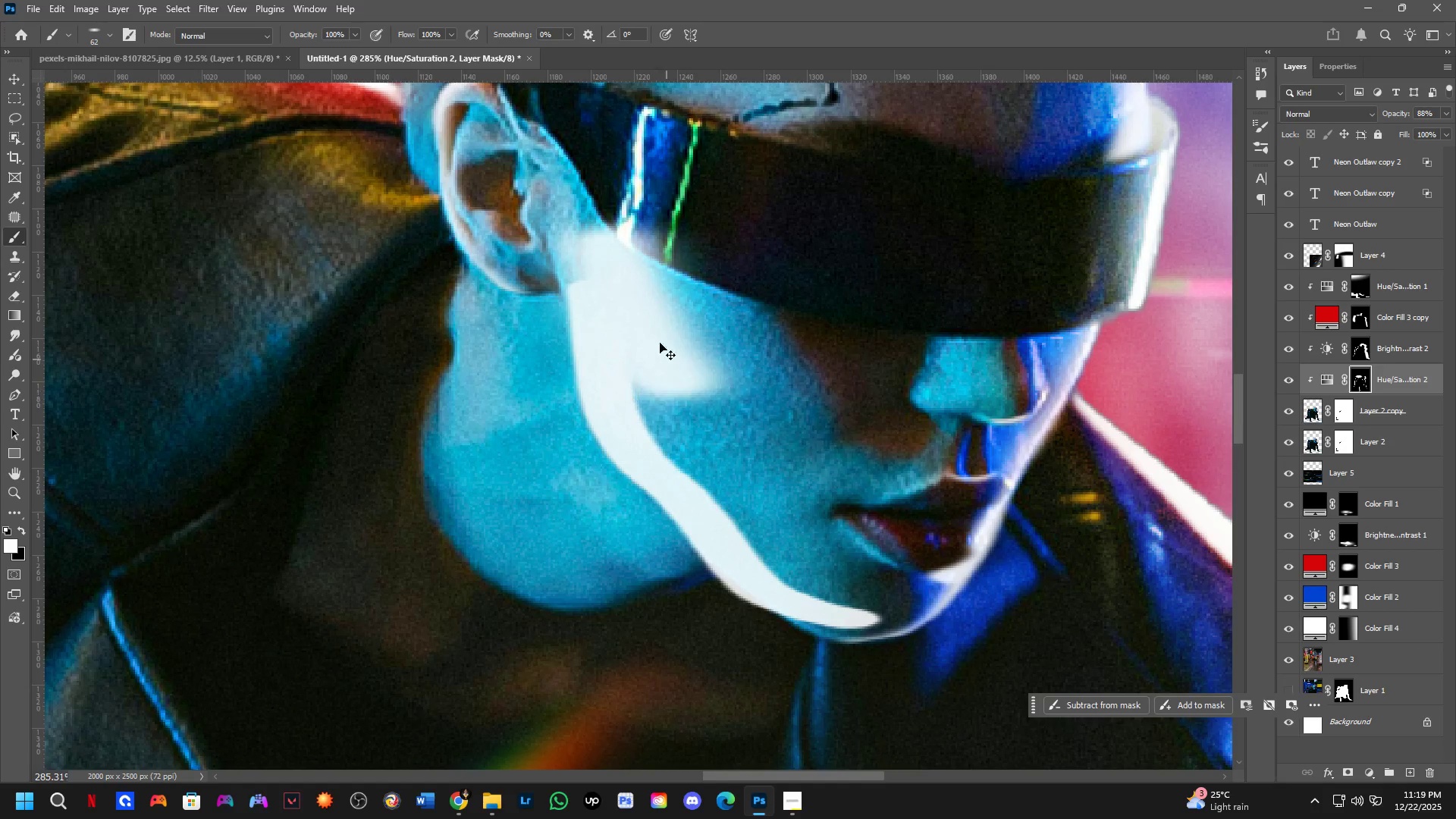 
key(Control+Z)
 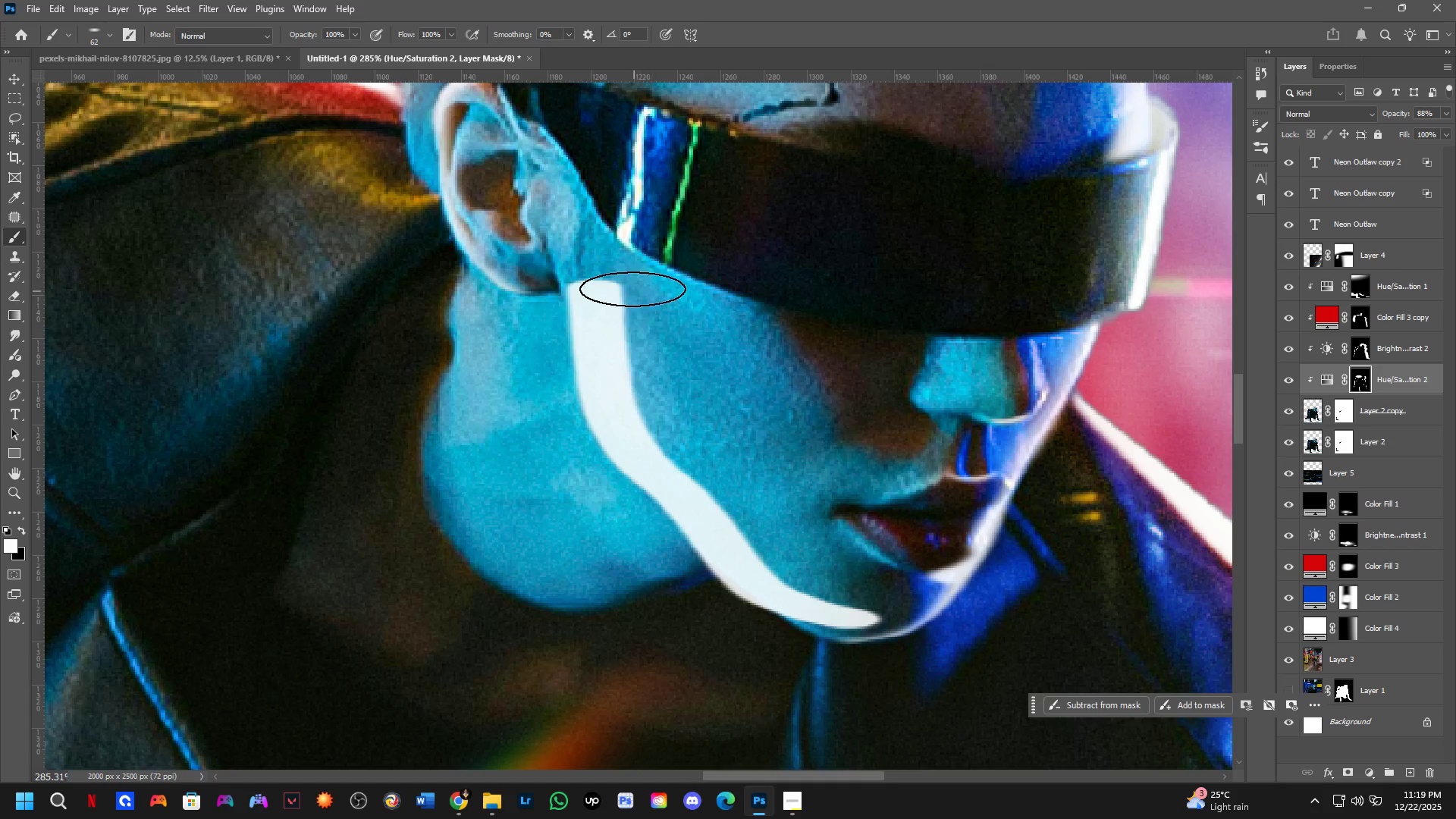 
key(X)
 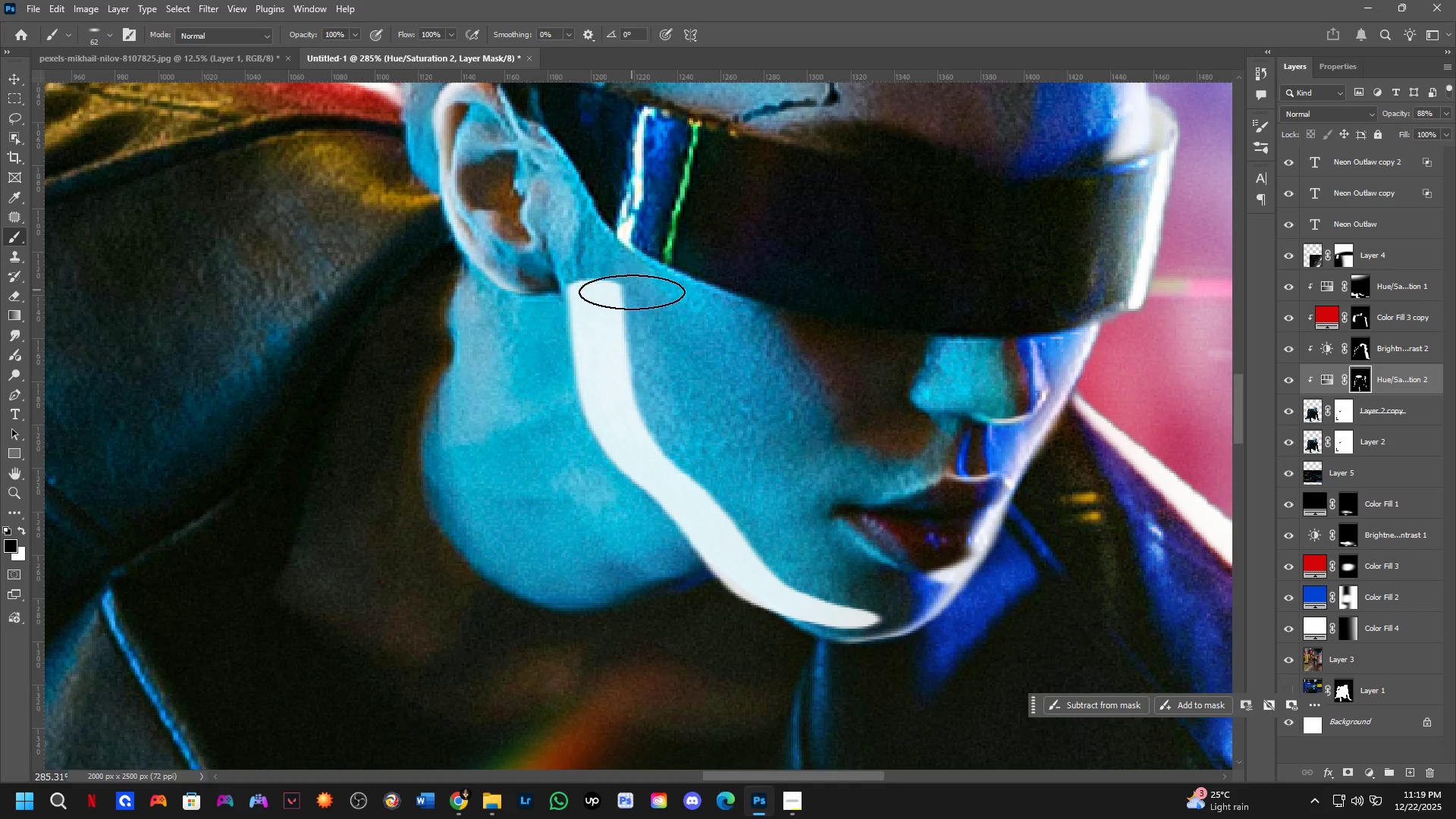 
left_click_drag(start_coordinate=[632, 290], to_coordinate=[756, 489])
 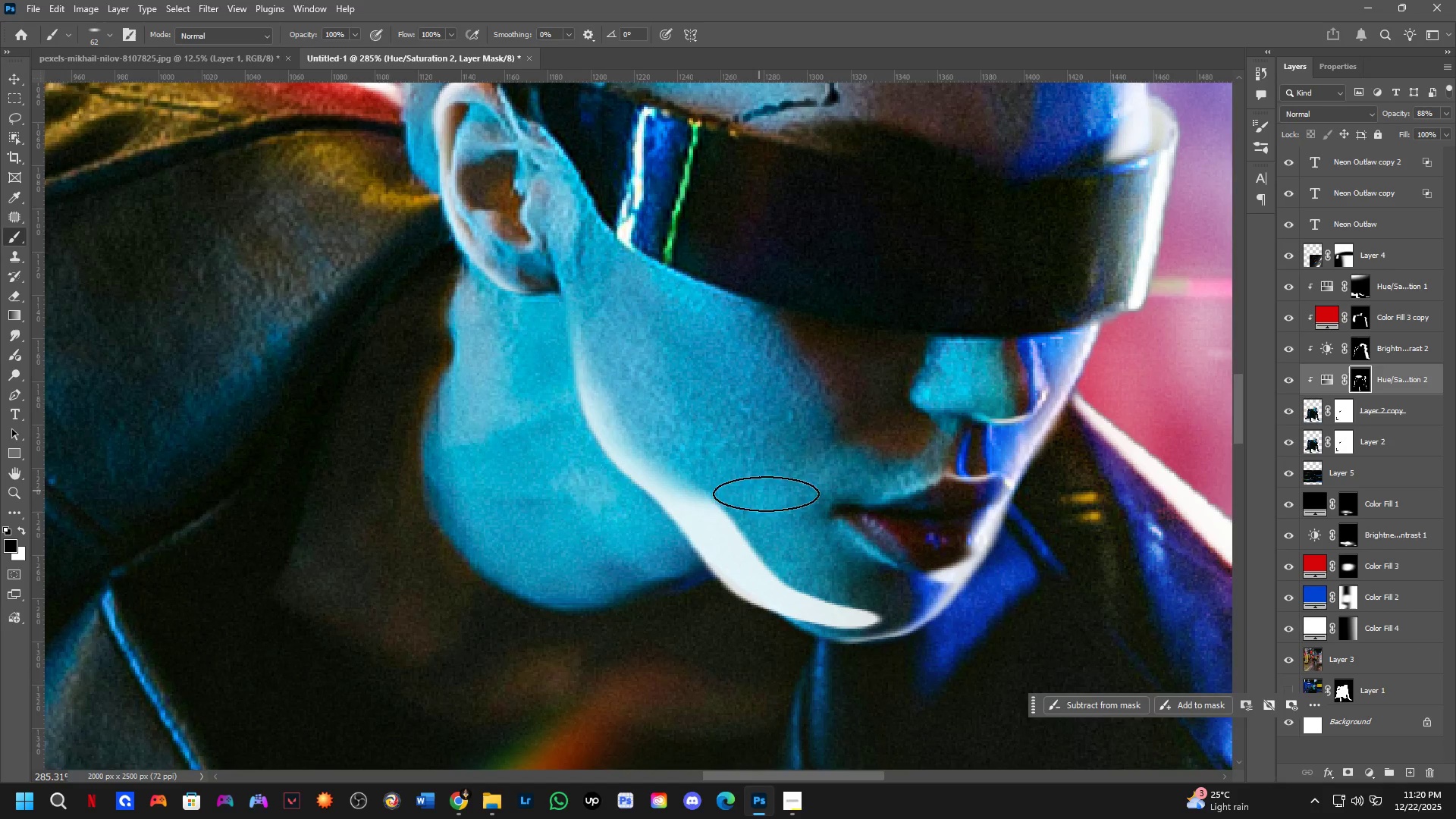 
hold_key(key=Space, duration=0.44)
 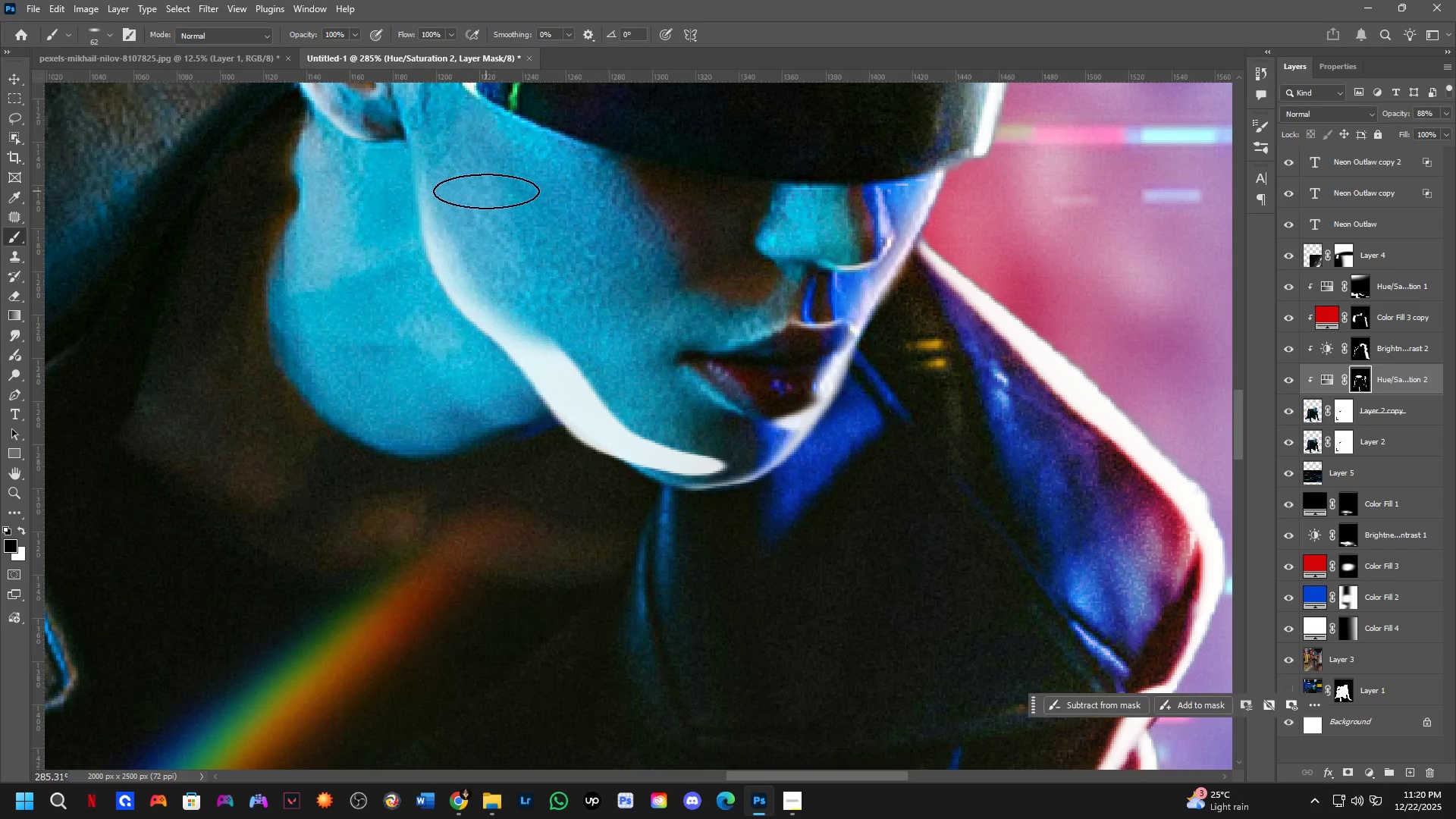 
left_click_drag(start_coordinate=[747, 481], to_coordinate=[624, 364])
 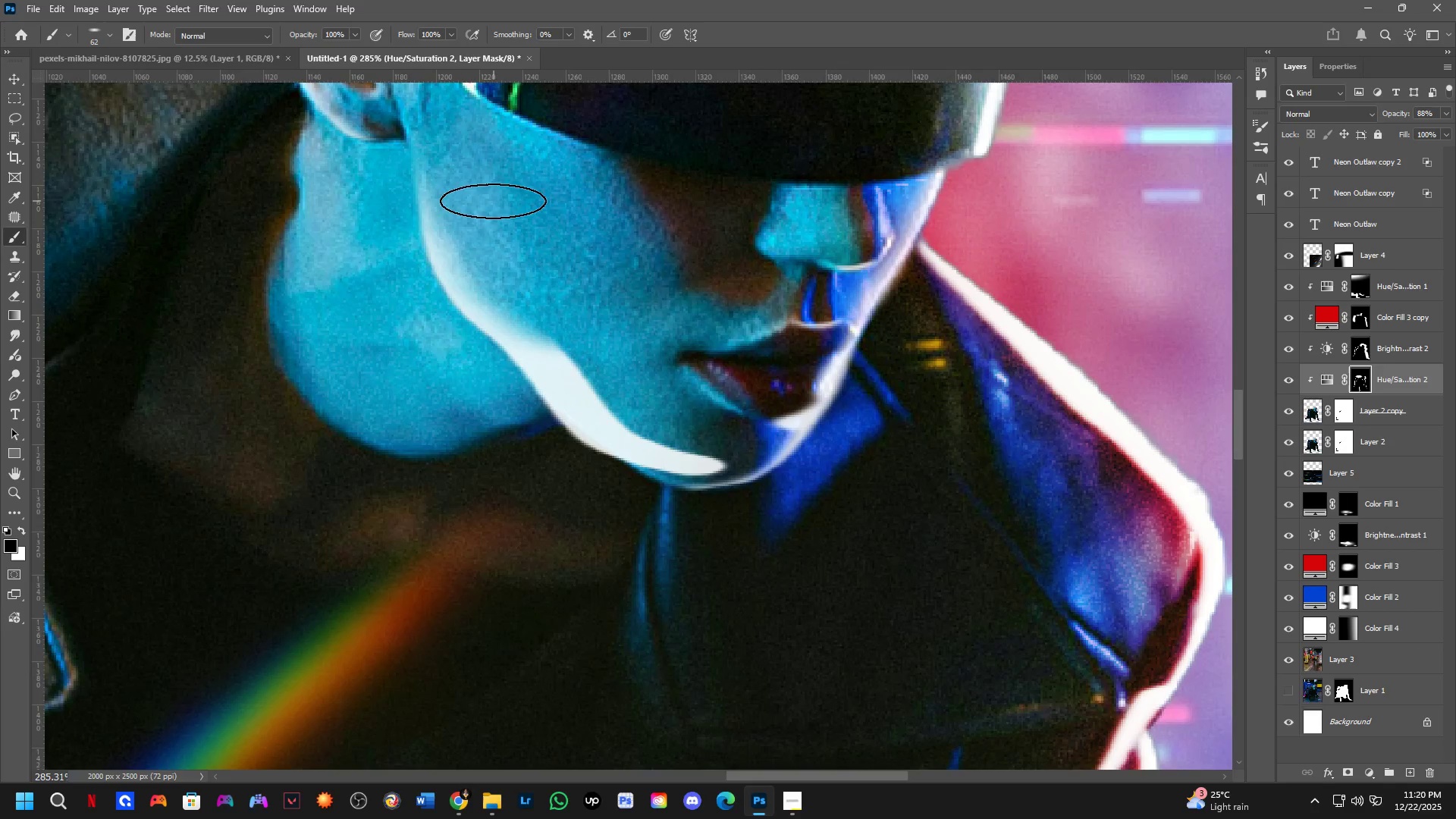 
left_click_drag(start_coordinate=[486, 191], to_coordinate=[576, 320])
 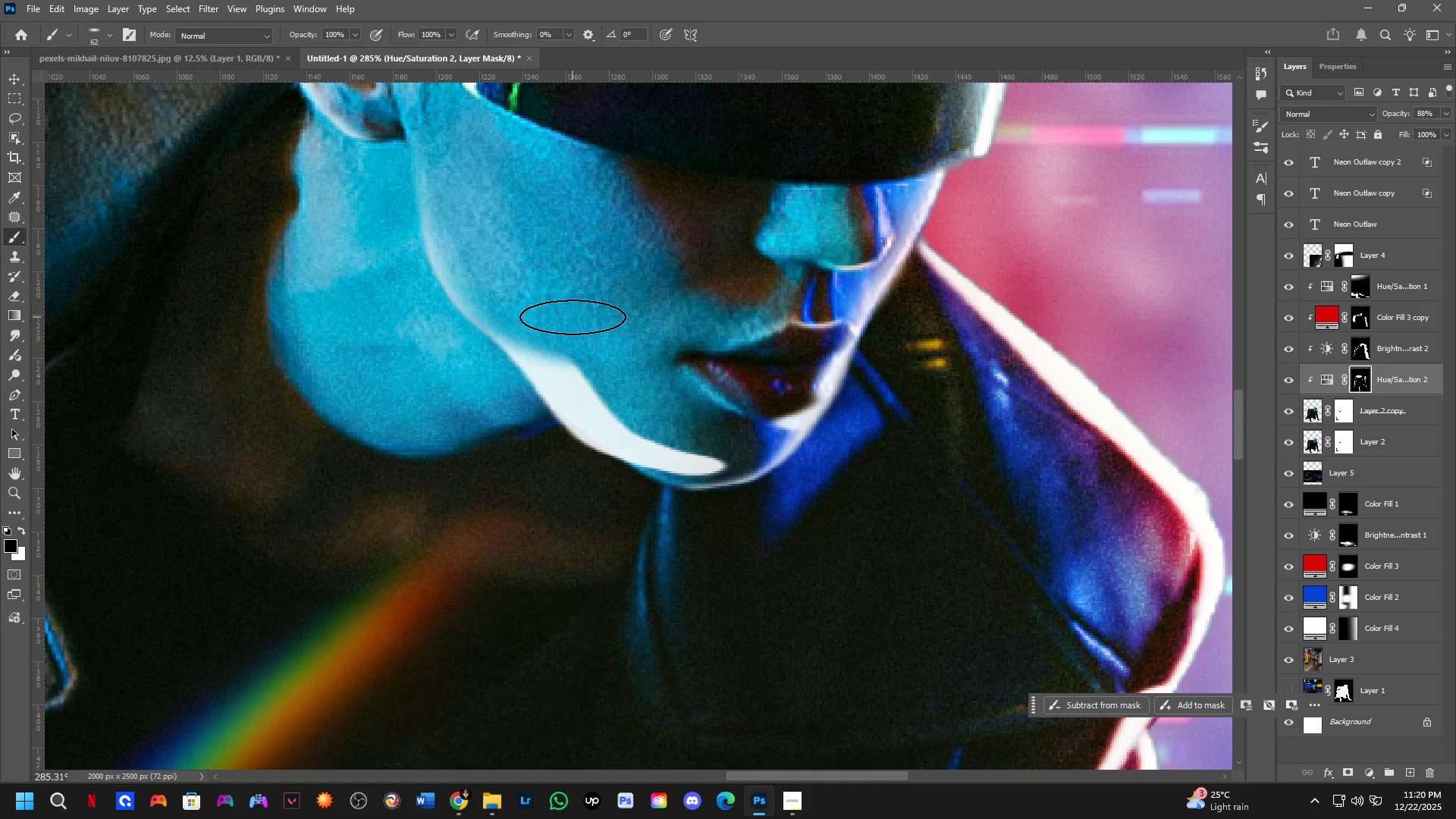 
left_click_drag(start_coordinate=[573, 318], to_coordinate=[752, 468])
 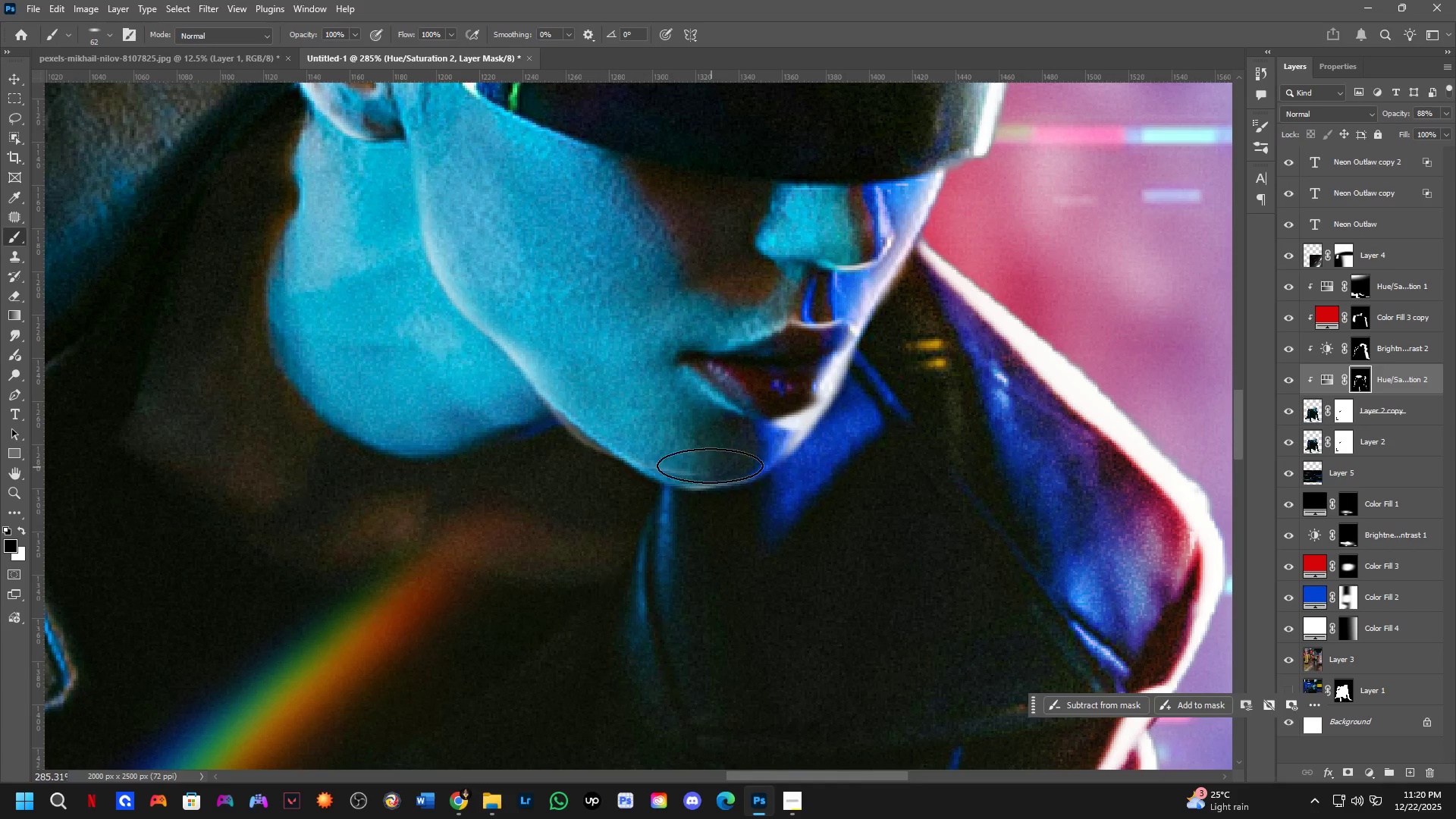 
key(Control+ControlLeft)
 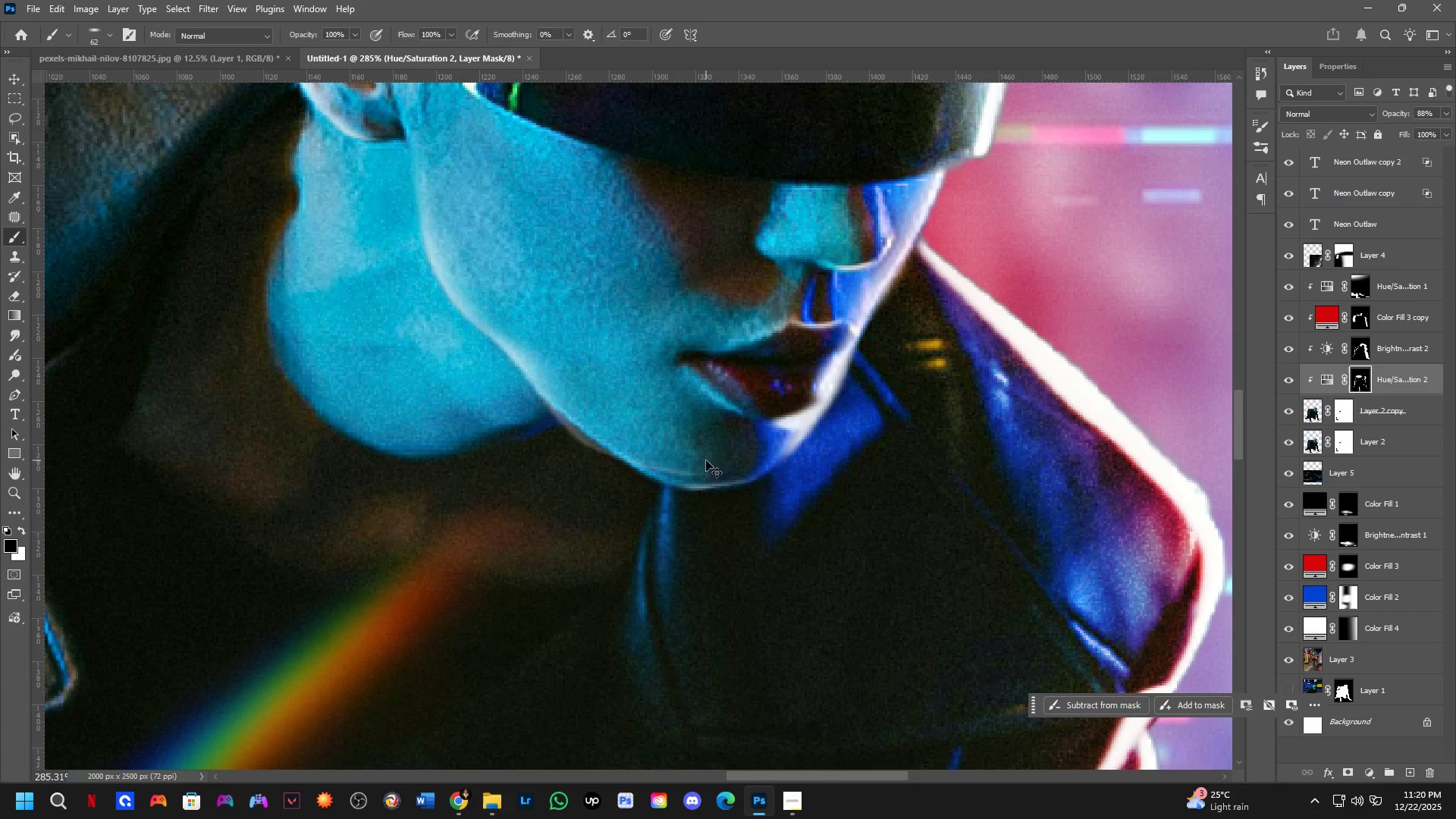 
key(Control+Z)
 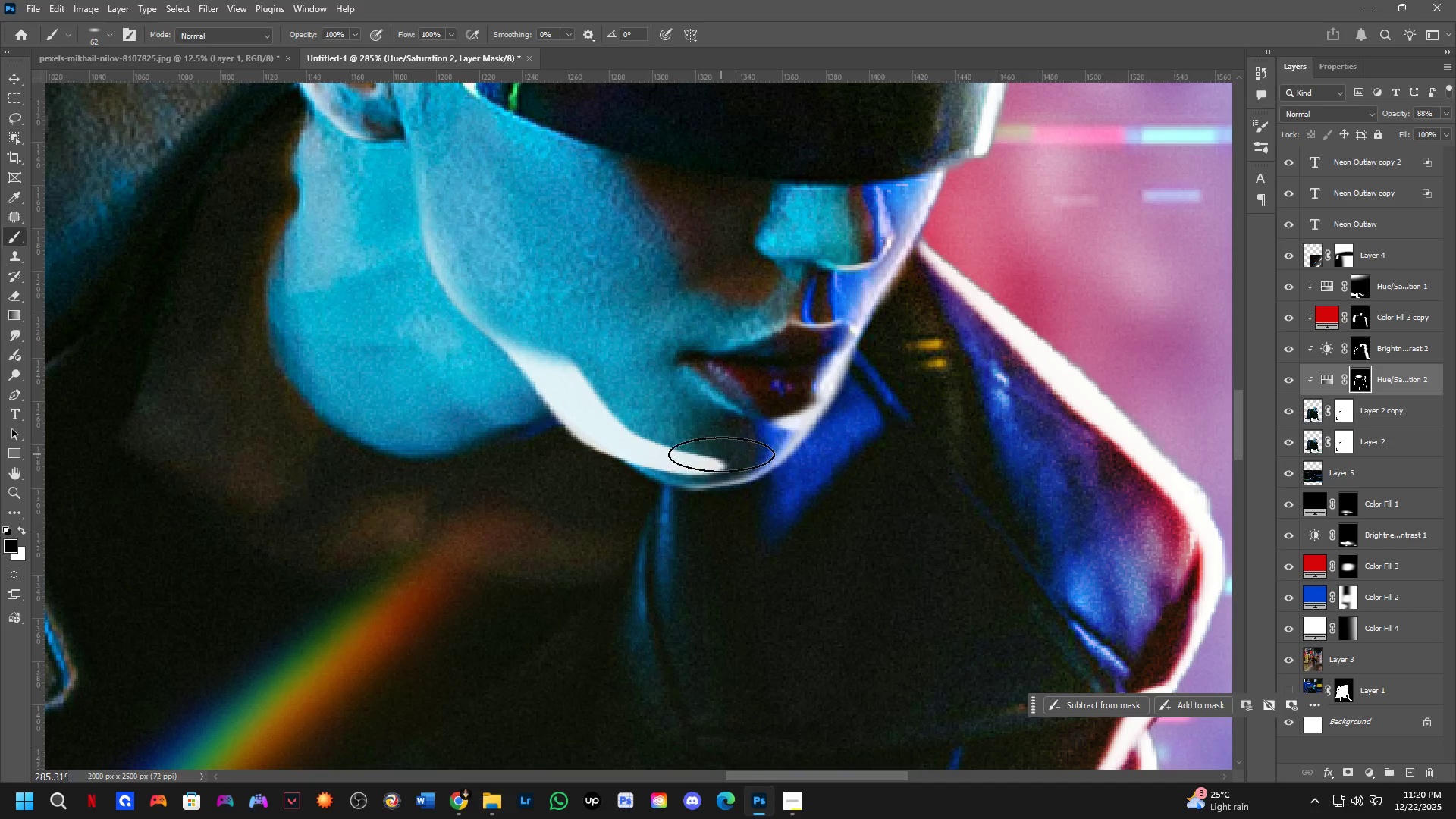 
hold_key(key=AltLeft, duration=0.33)
 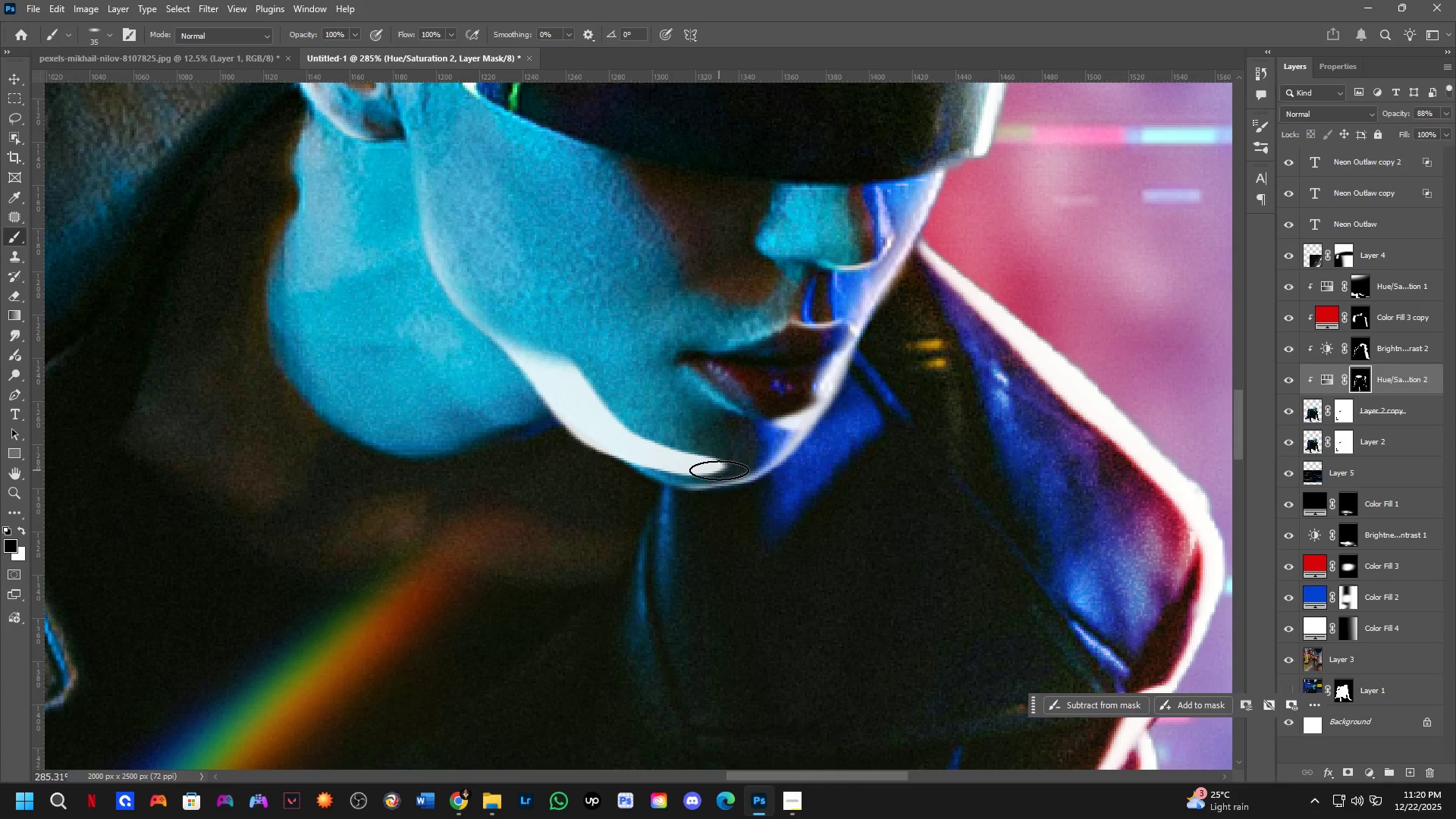 
left_click_drag(start_coordinate=[718, 469], to_coordinate=[649, 455])
 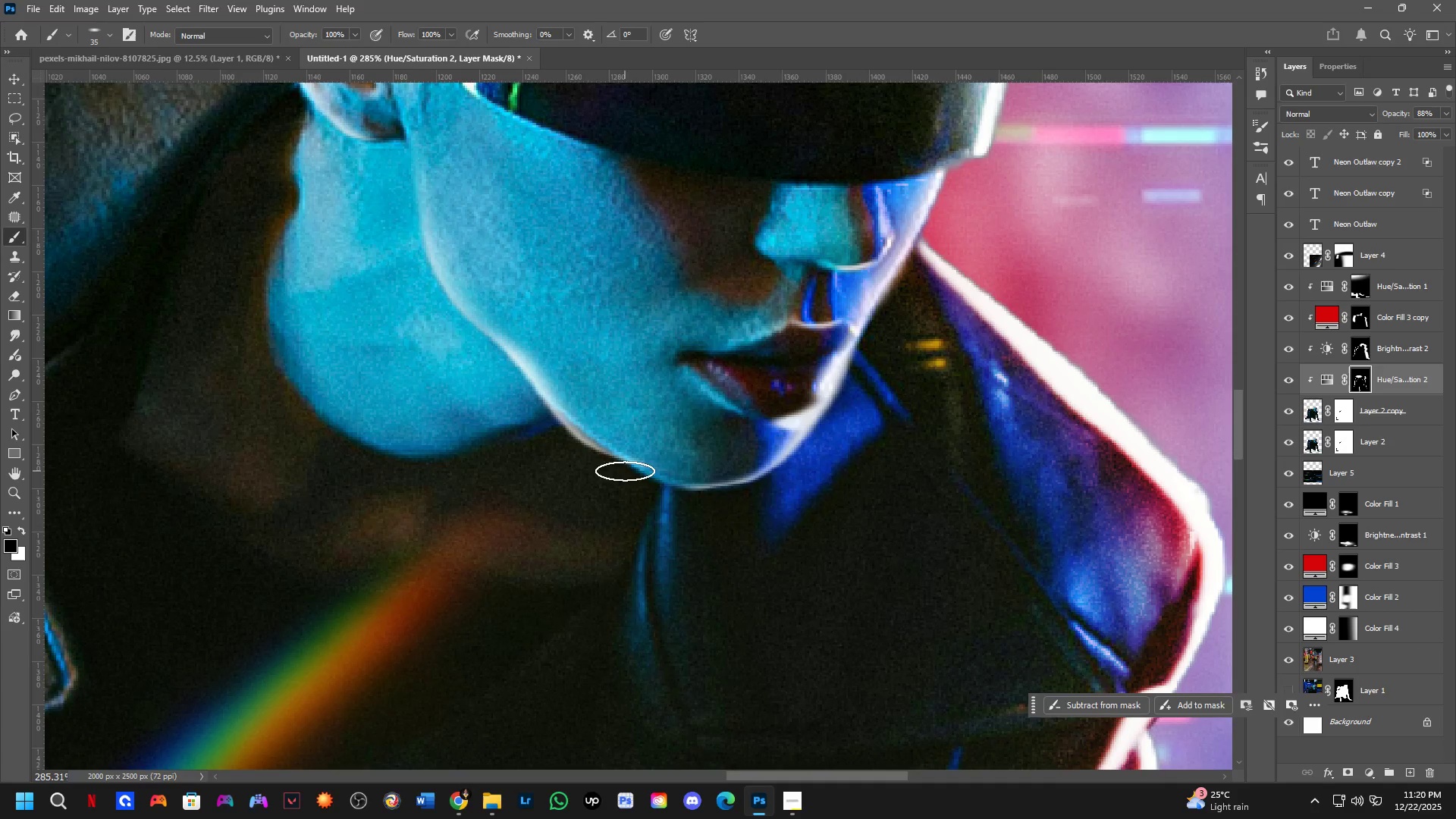 
left_click_drag(start_coordinate=[613, 467], to_coordinate=[563, 435])
 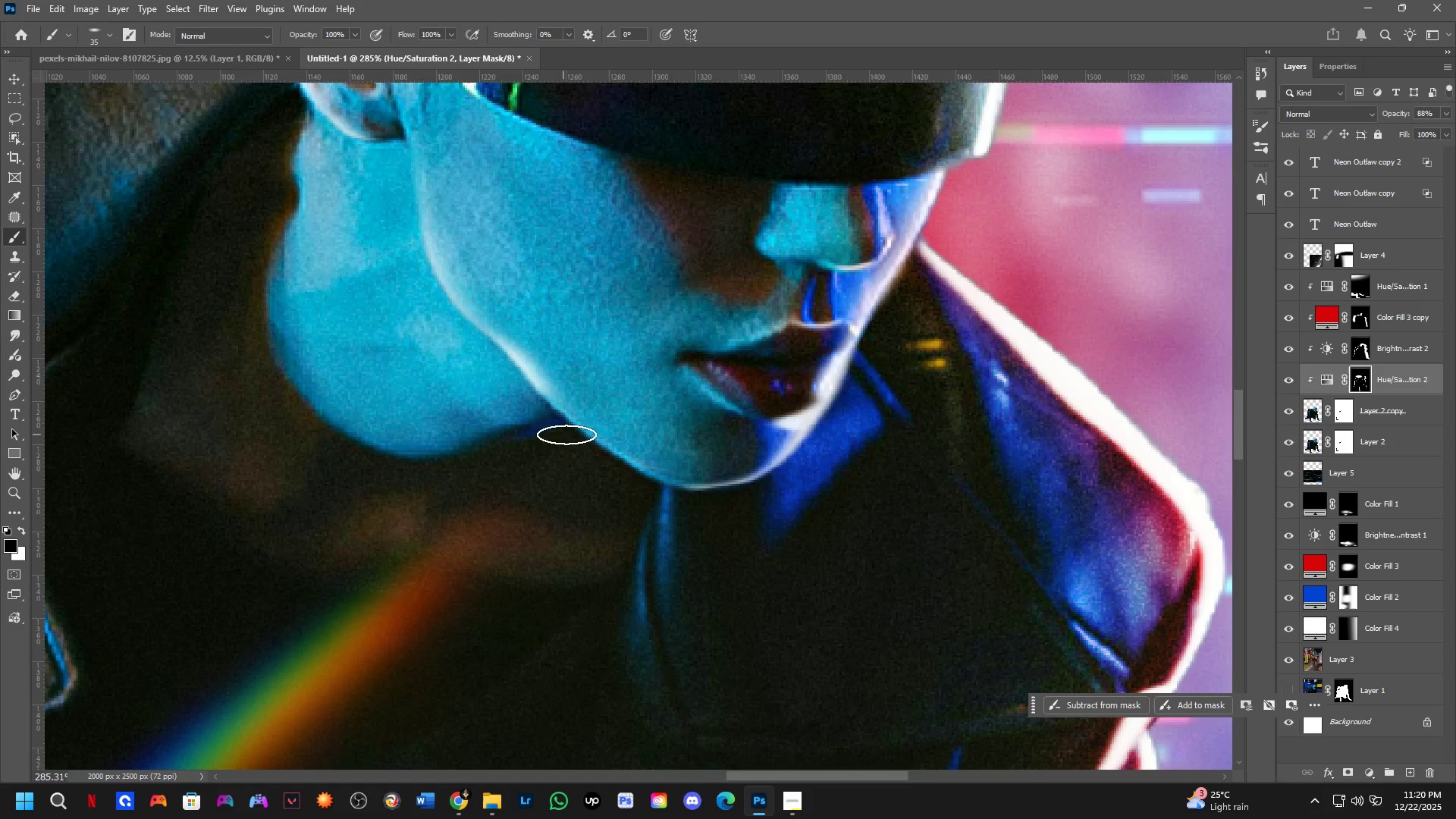 
key(Shift+ShiftLeft)
 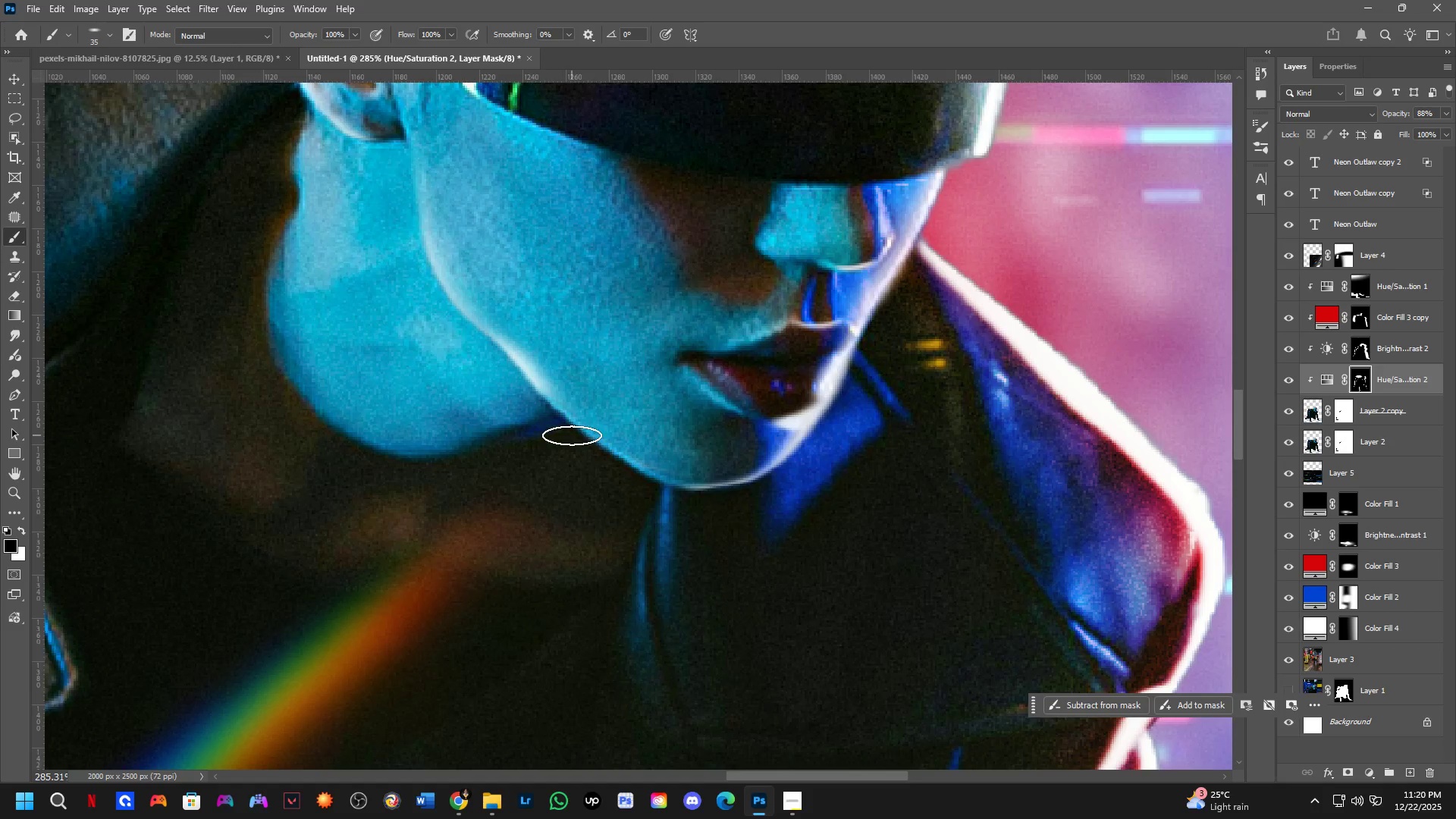 
scroll: coordinate [576, 450], scroll_direction: down, amount: 4.0
 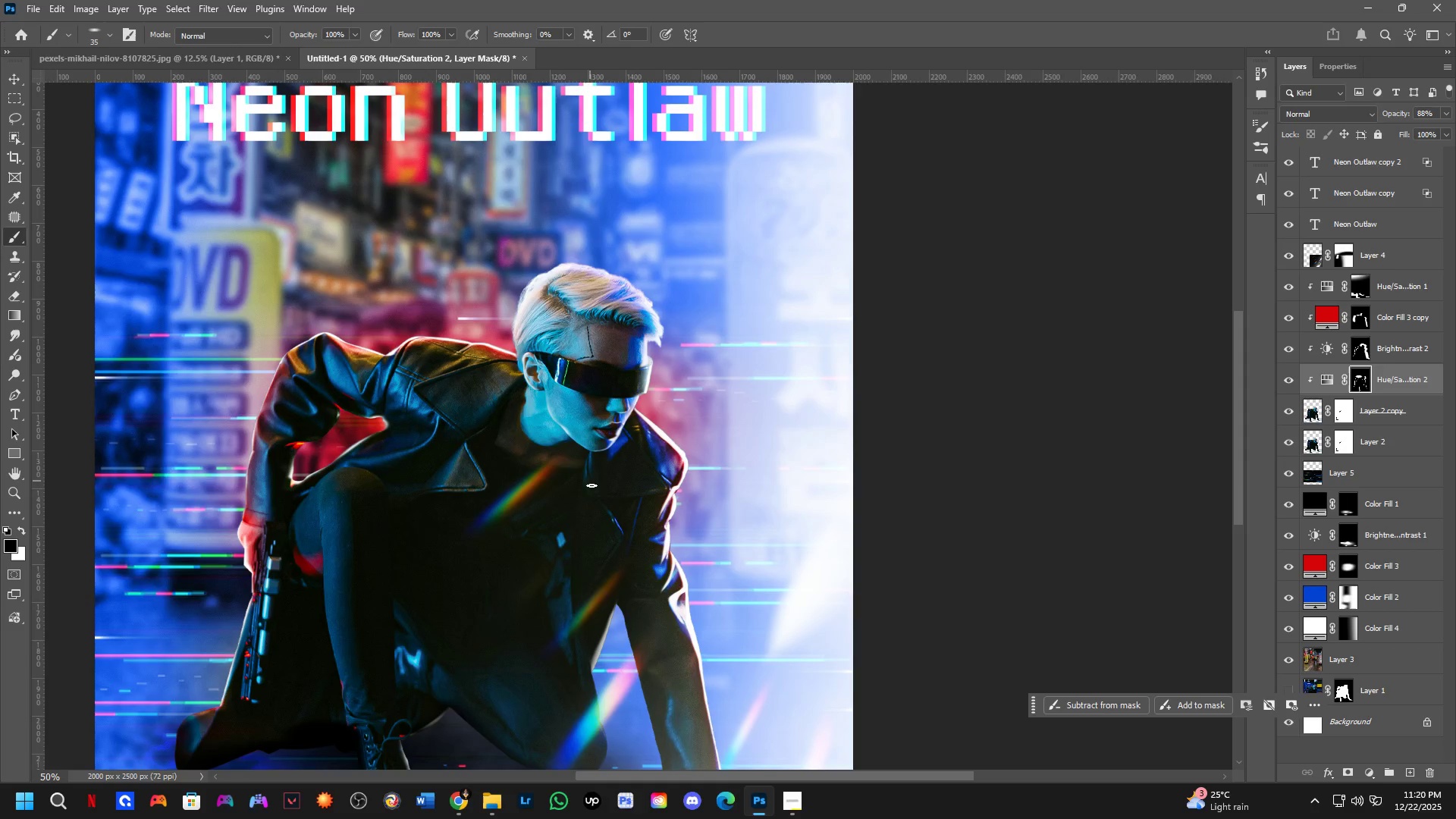 
hold_key(key=Space, duration=0.38)
 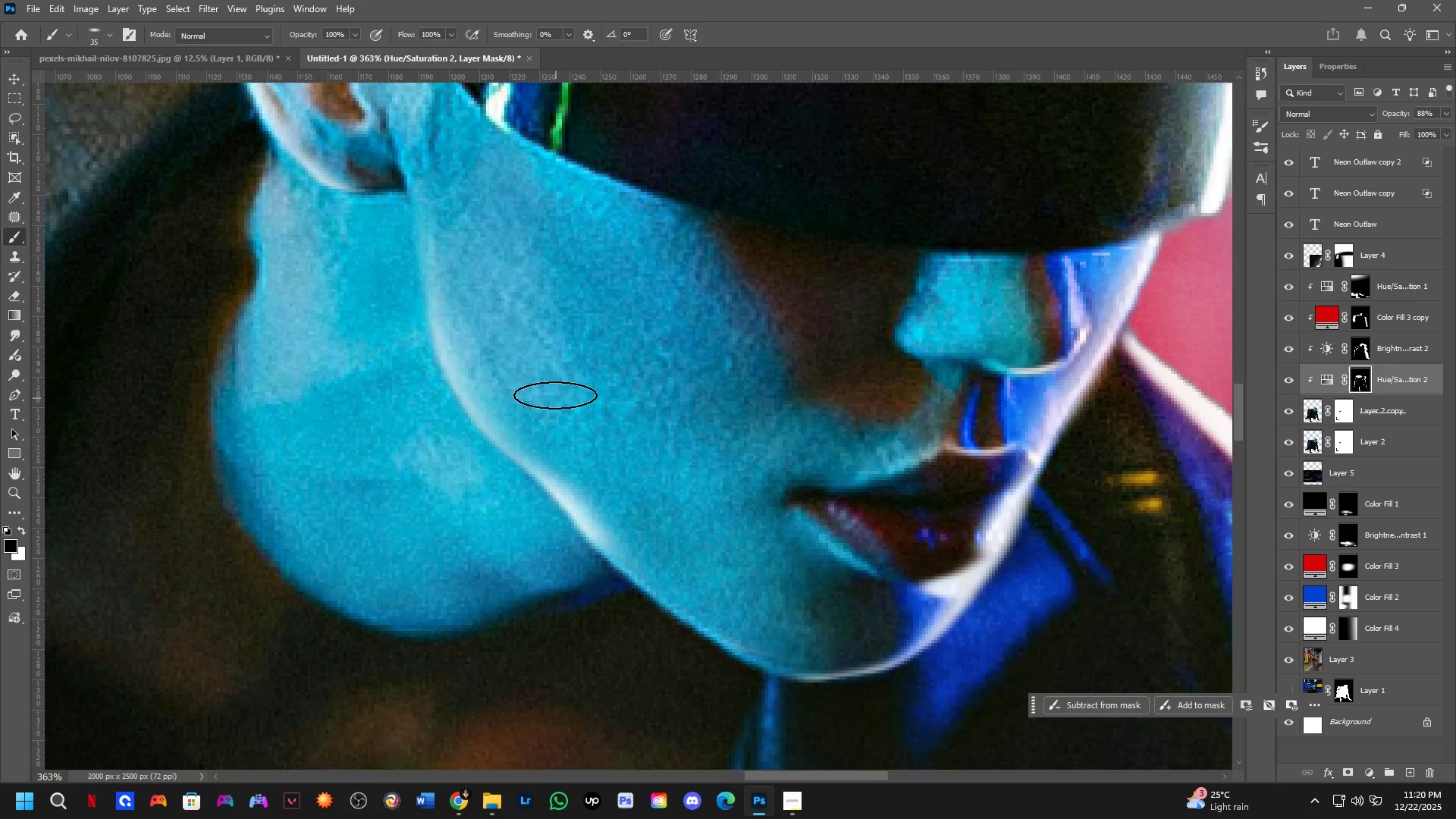 
left_click([592, 483])
 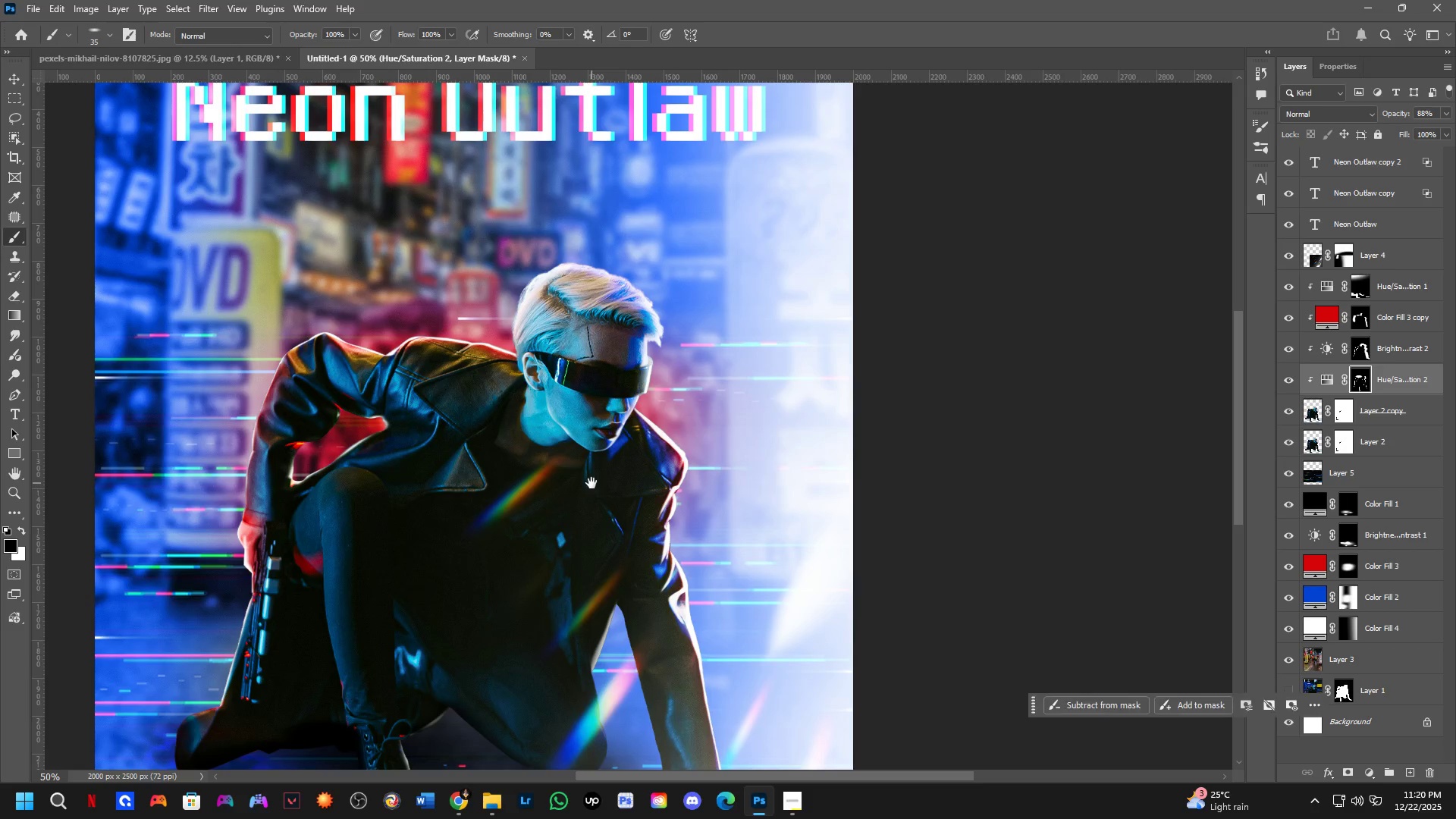 
key(Shift+ShiftLeft)
 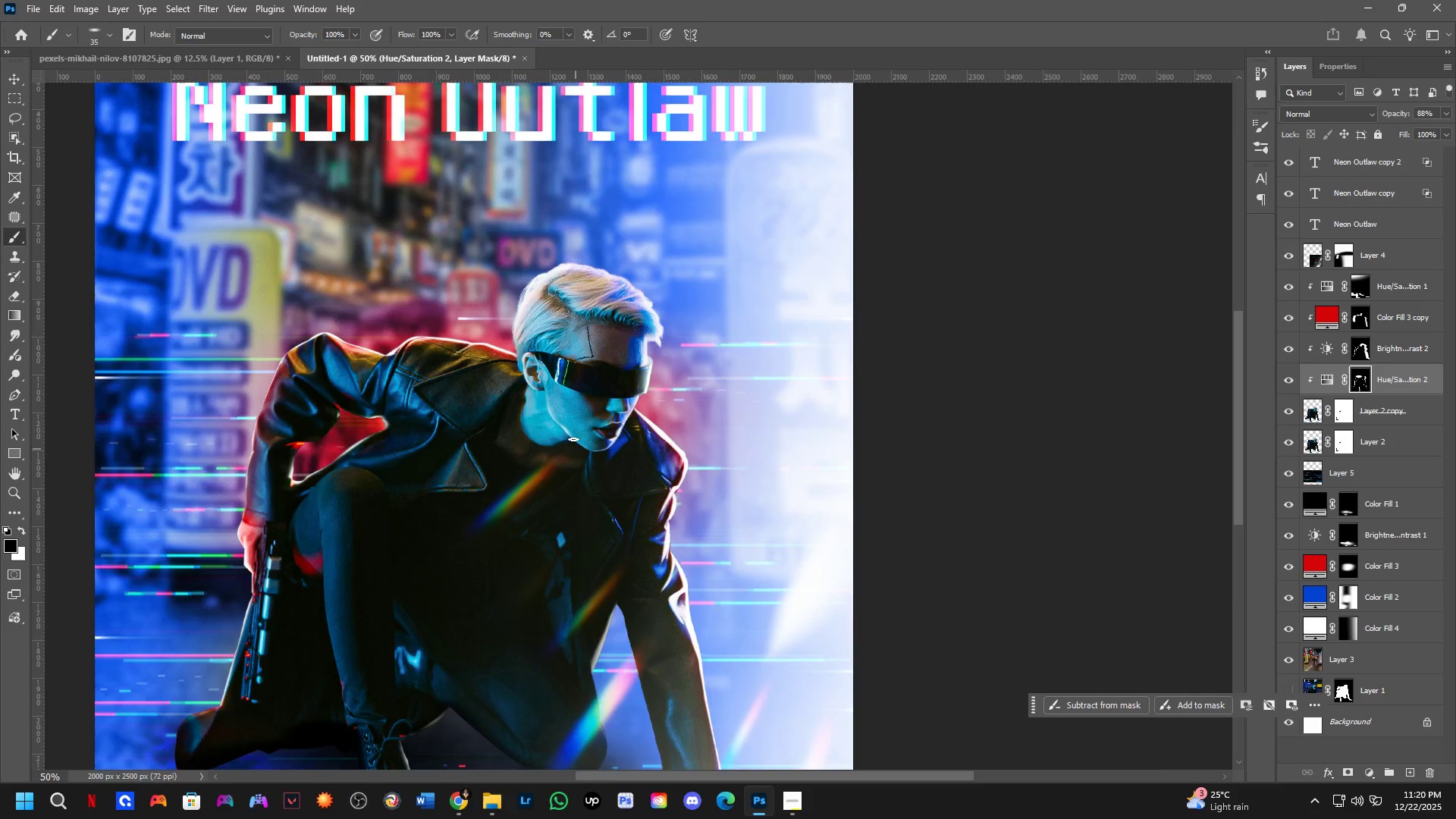 
key(Alt+AltLeft)
 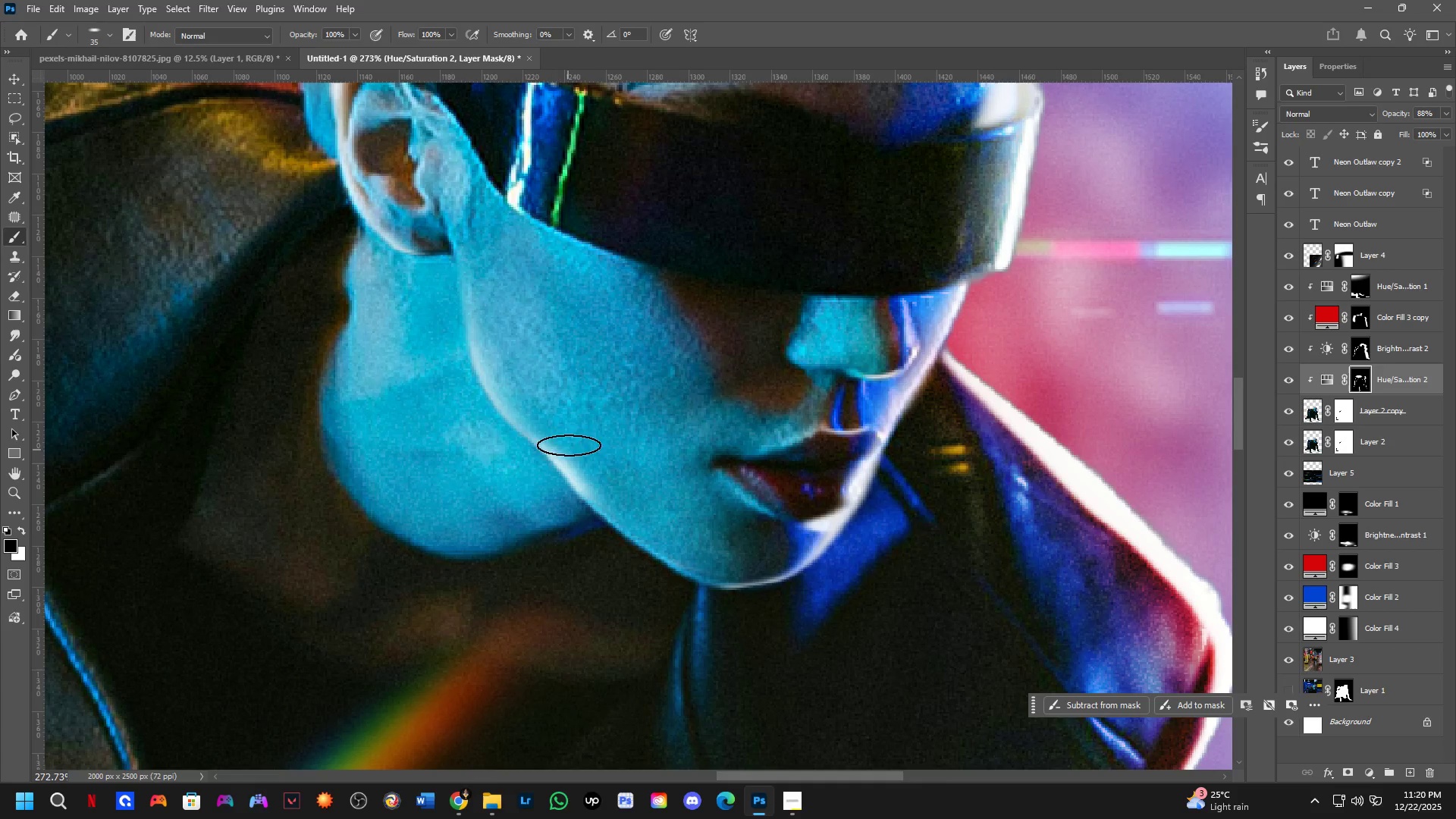 
scroll: coordinate [553, 391], scroll_direction: up, amount: 4.0
 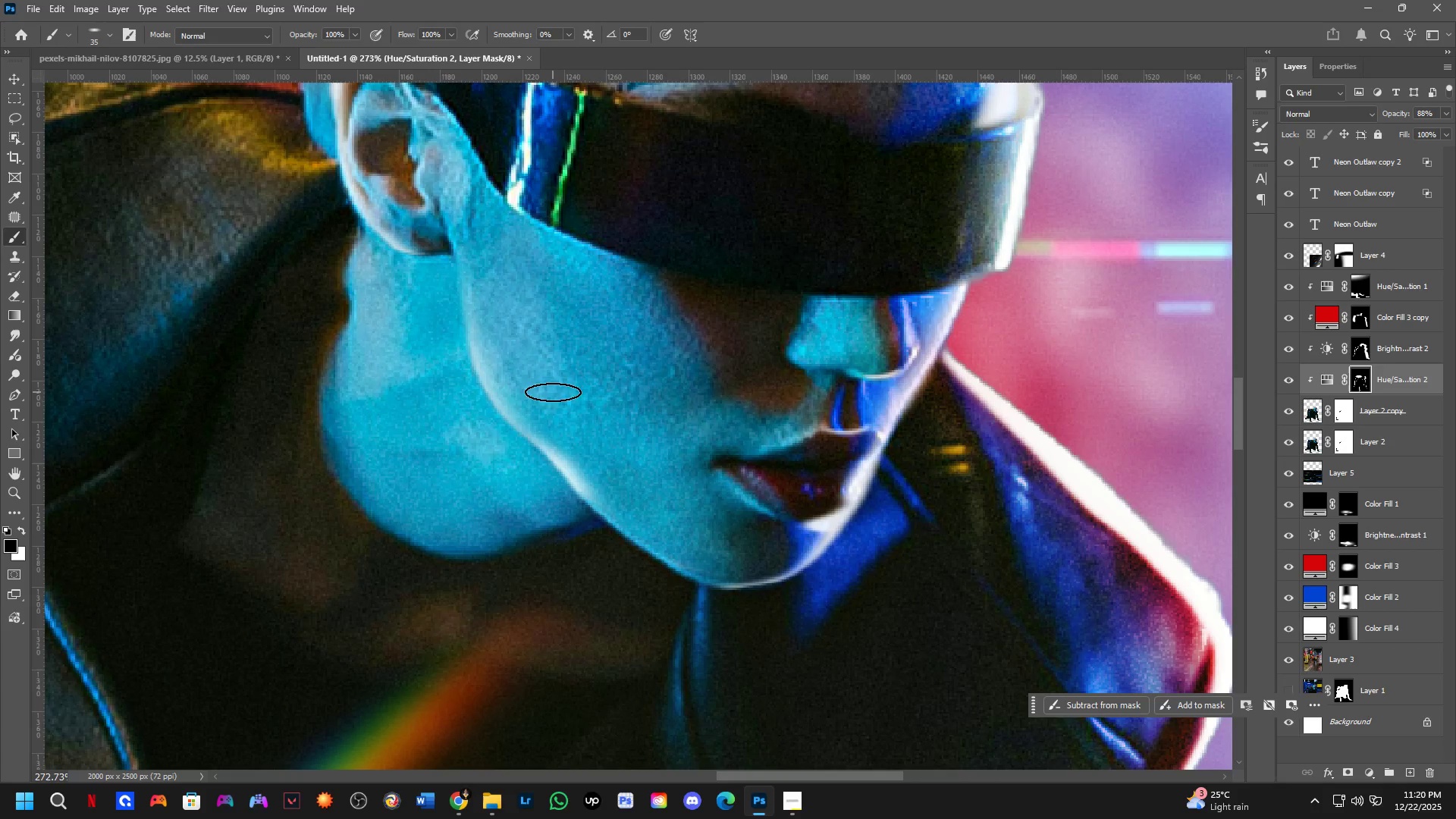 
key(Alt+AltLeft)
 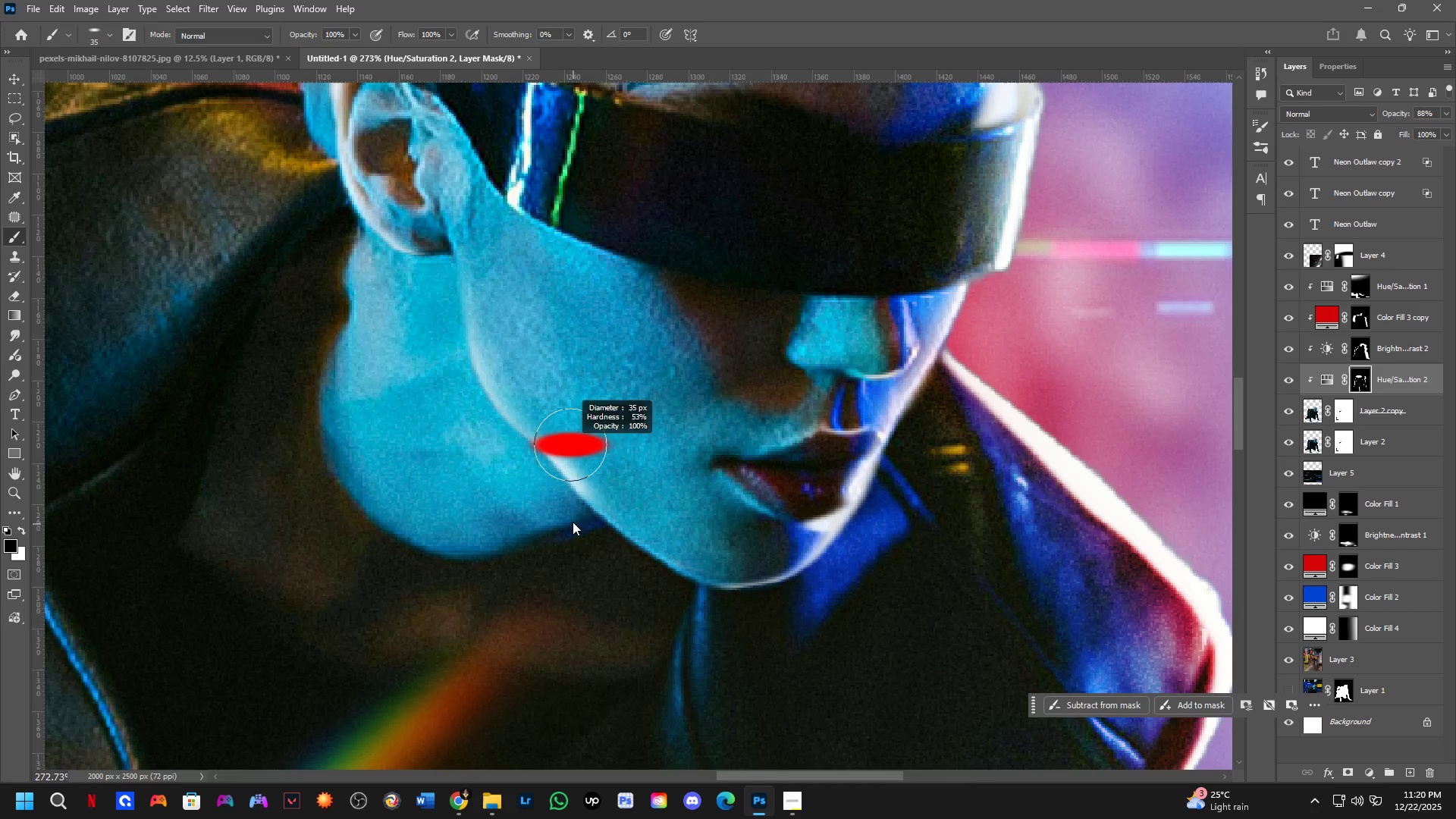 
key(Alt+AltLeft)
 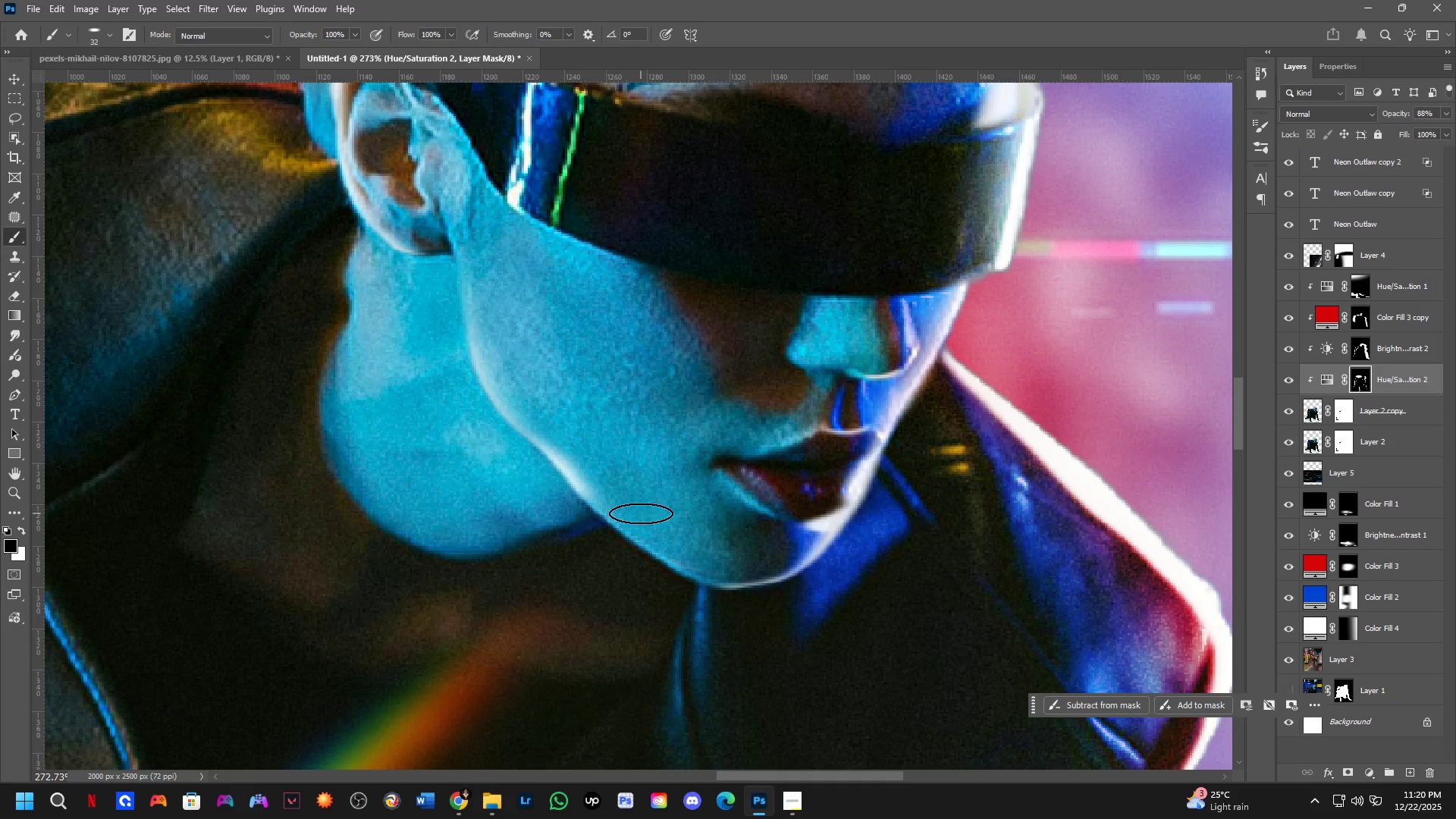 
left_click_drag(start_coordinate=[641, 518], to_coordinate=[485, 231])
 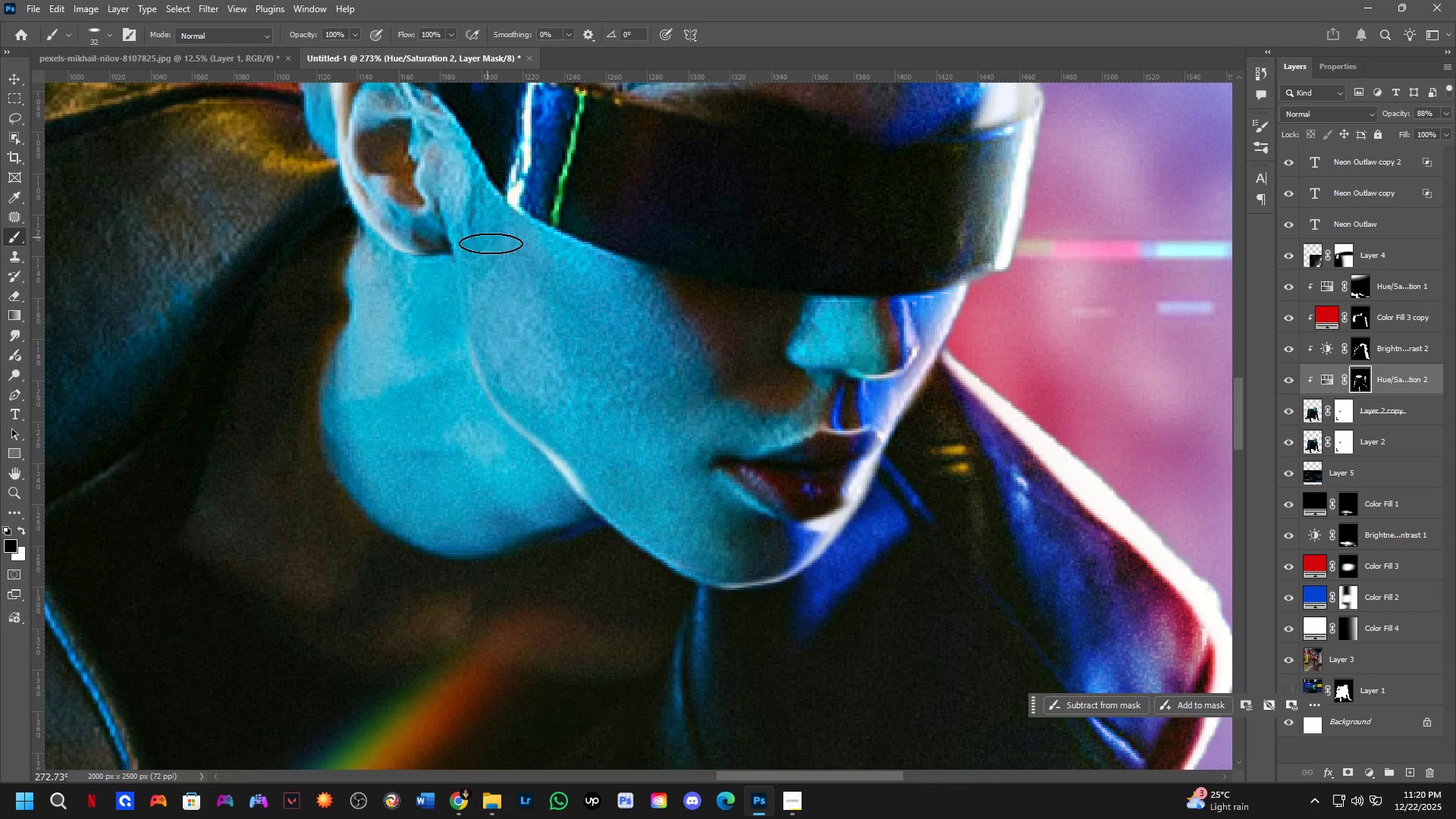 
hold_key(key=Space, duration=0.42)
 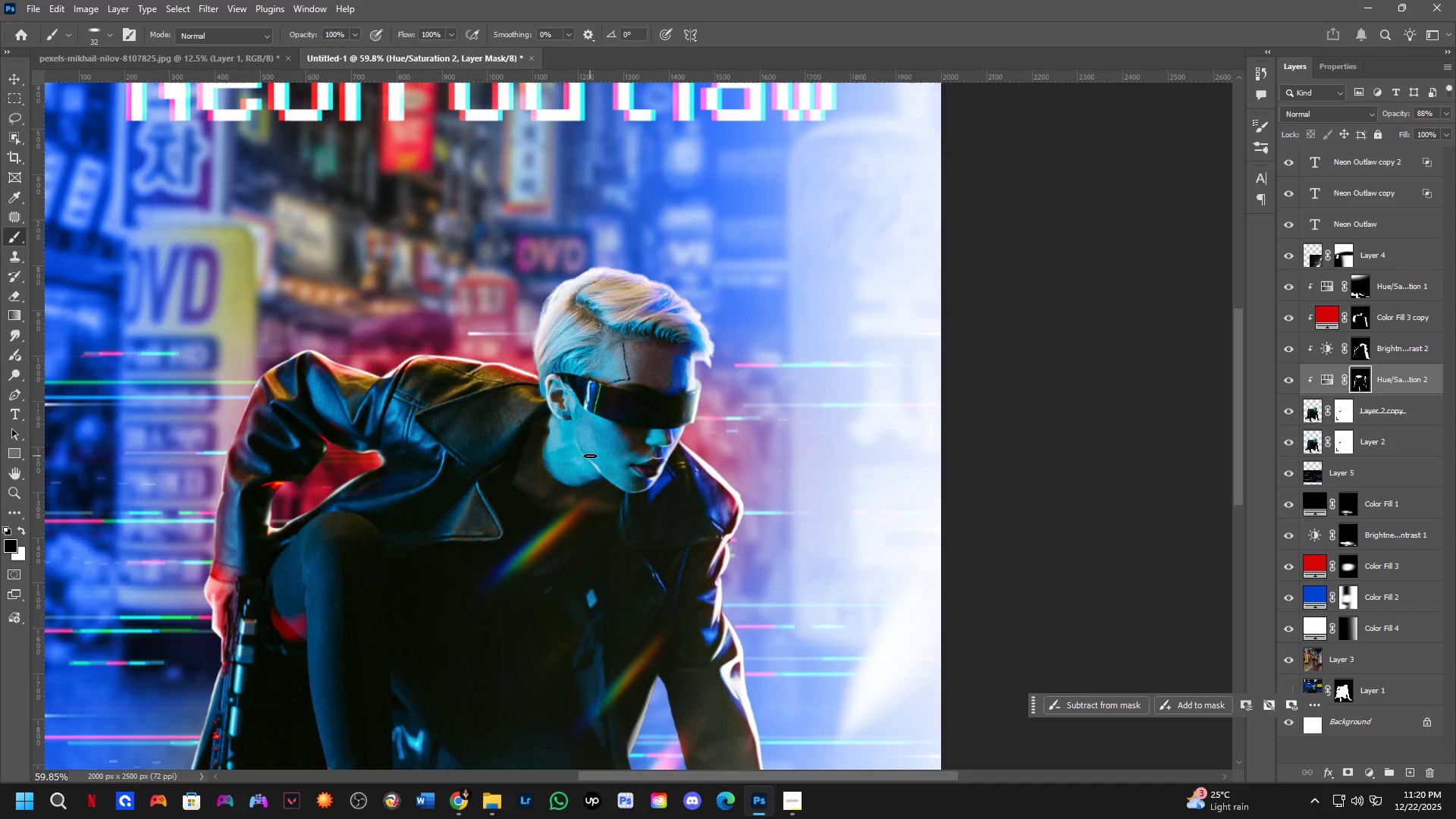 
scroll: coordinate [591, 479], scroll_direction: down, amount: 11.0
 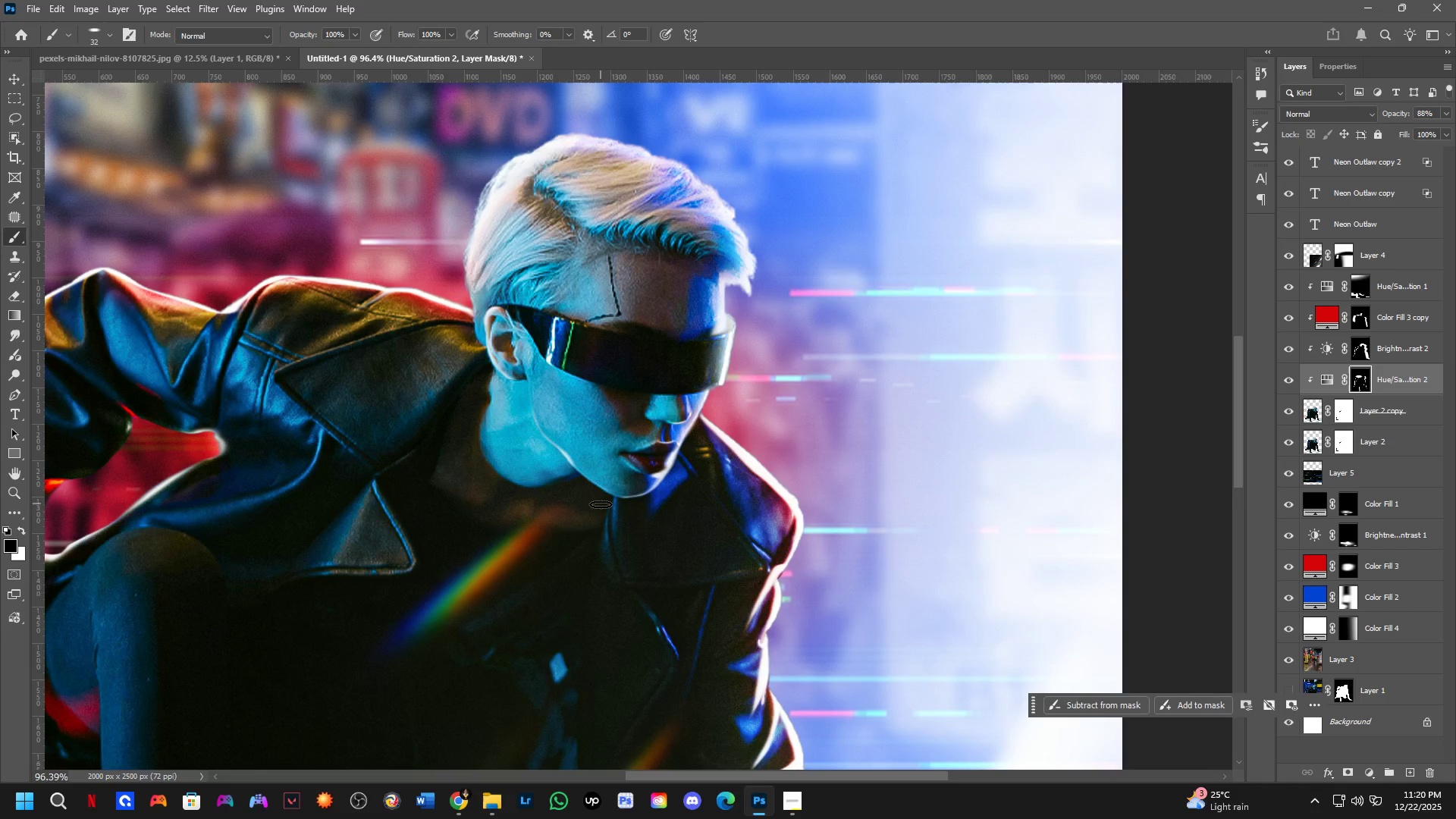 
left_click_drag(start_coordinate=[600, 510], to_coordinate=[617, 502])
 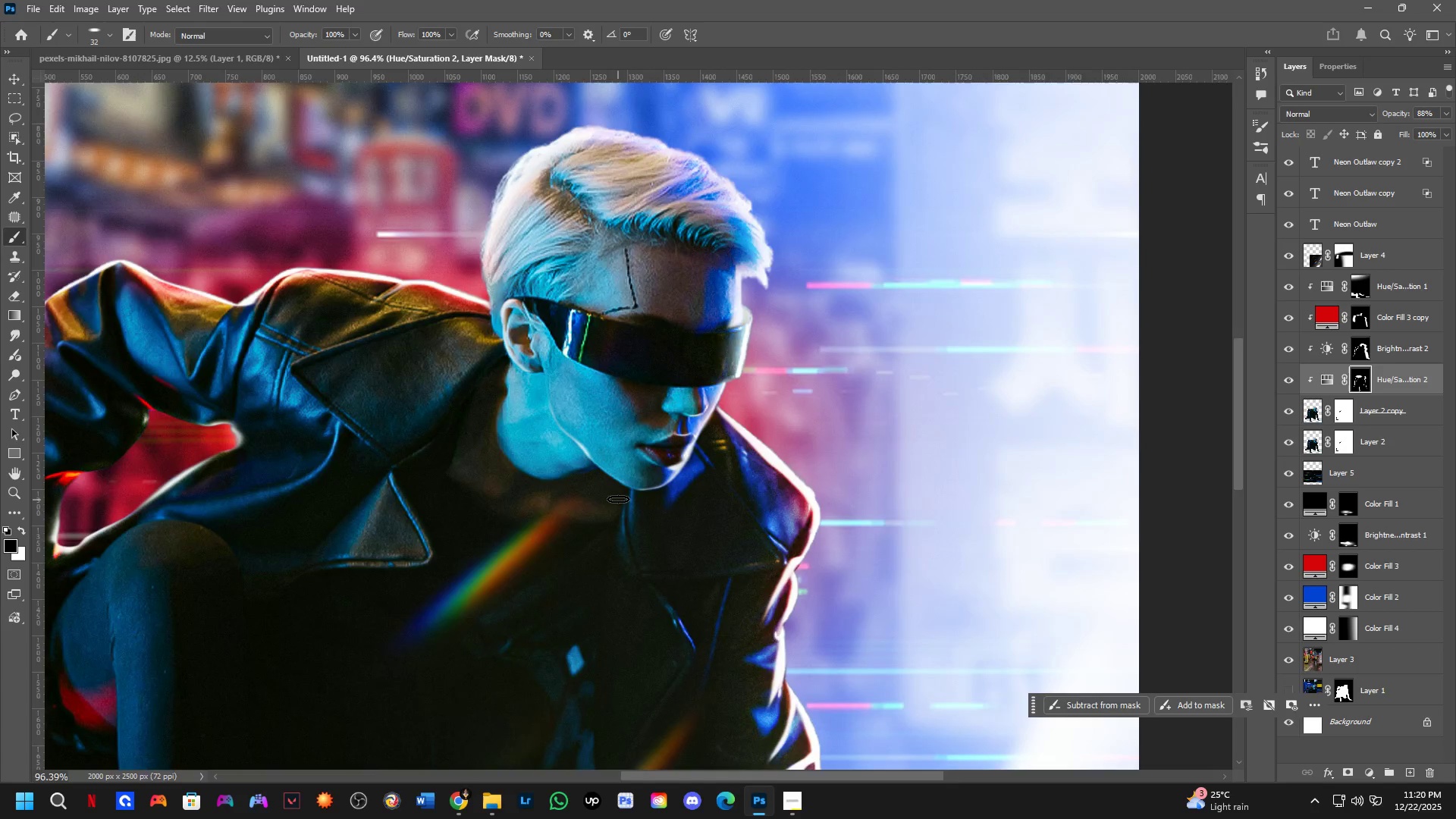 
scroll: coordinate [617, 494], scroll_direction: down, amount: 5.0
 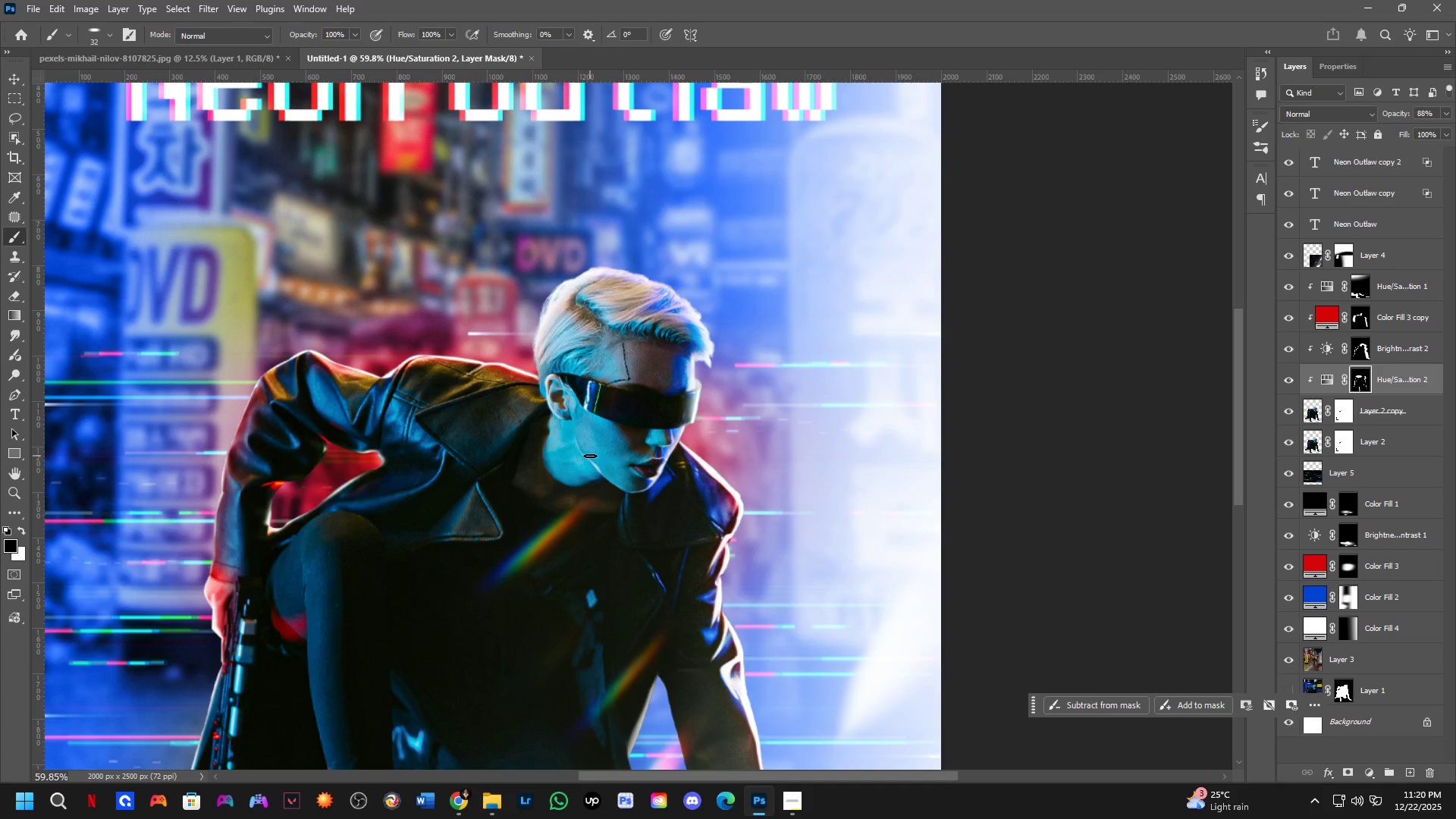 
wait(20.73)
 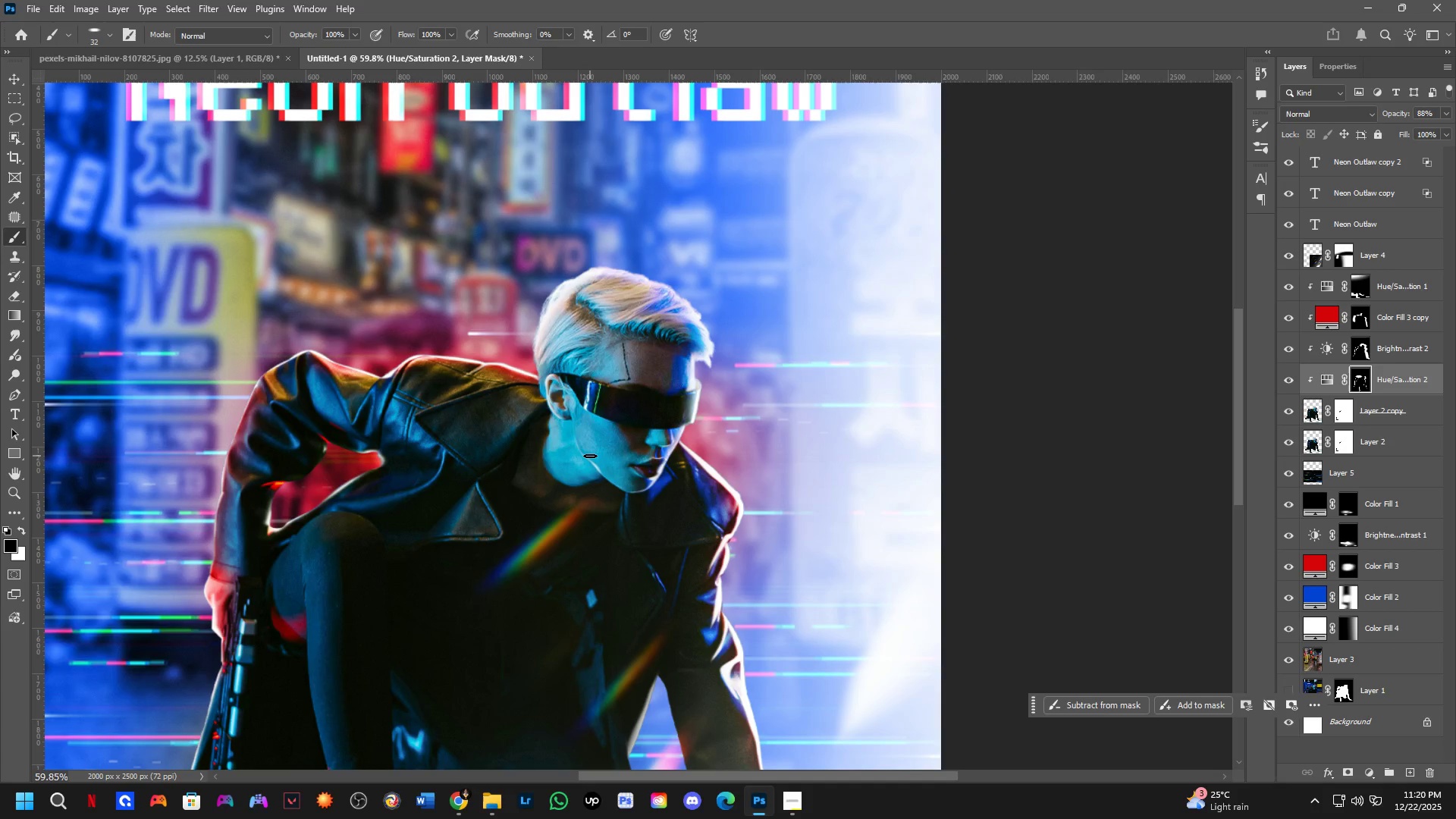 
key(Shift+ShiftLeft)
 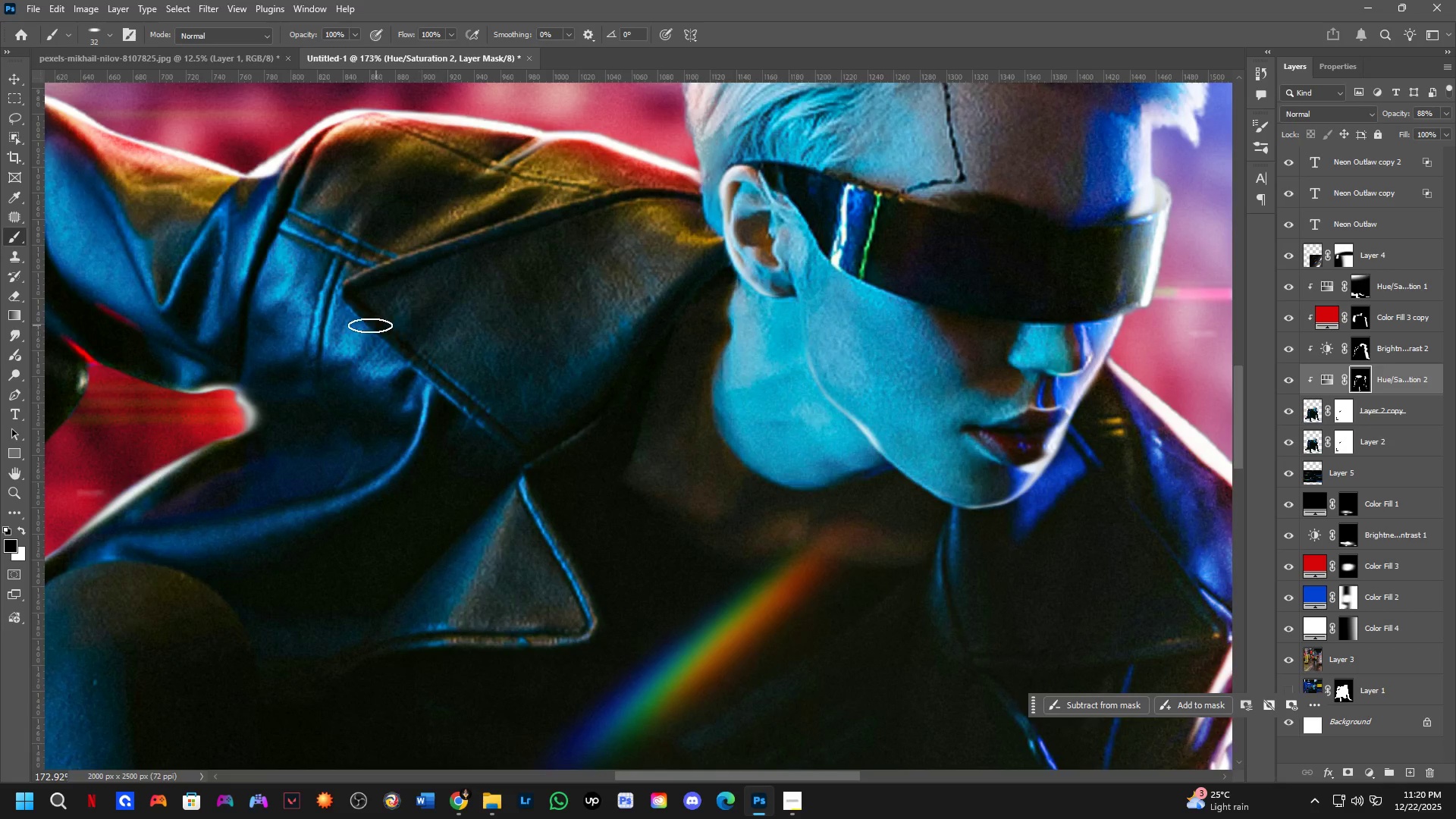 
scroll: coordinate [362, 325], scroll_direction: up, amount: 14.0
 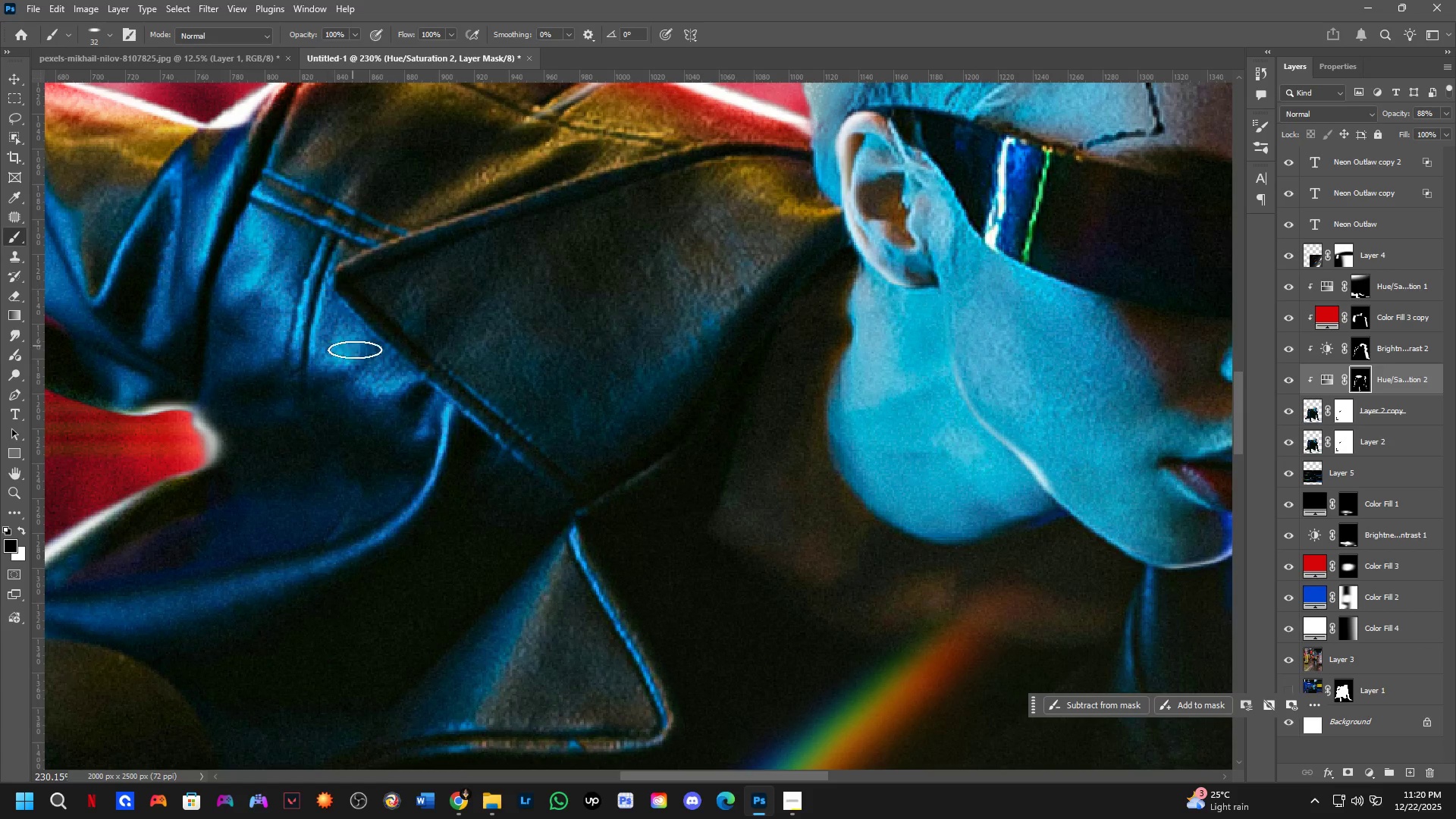 
left_click_drag(start_coordinate=[328, 288], to_coordinate=[361, 362])
 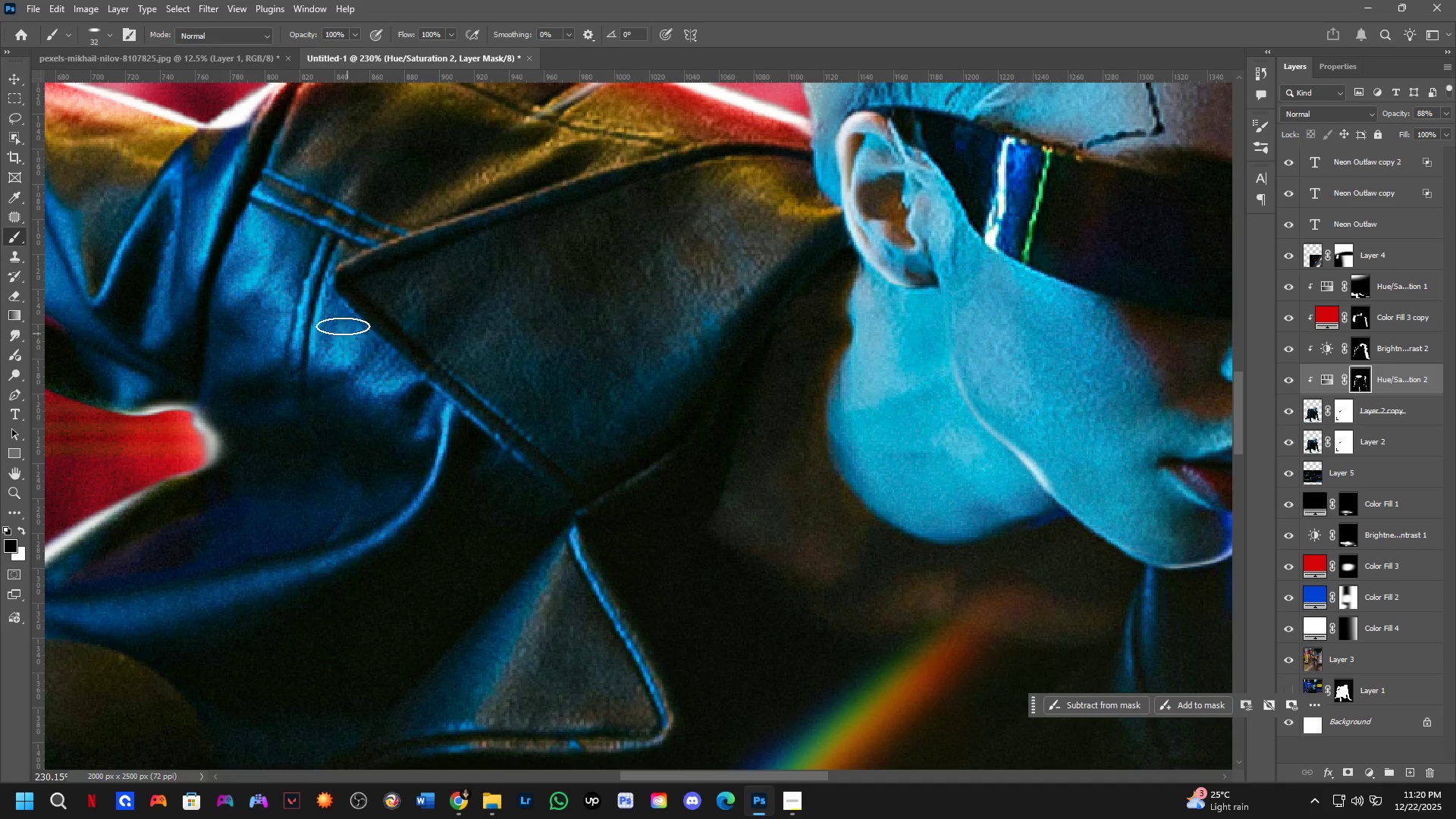 
key(X)
 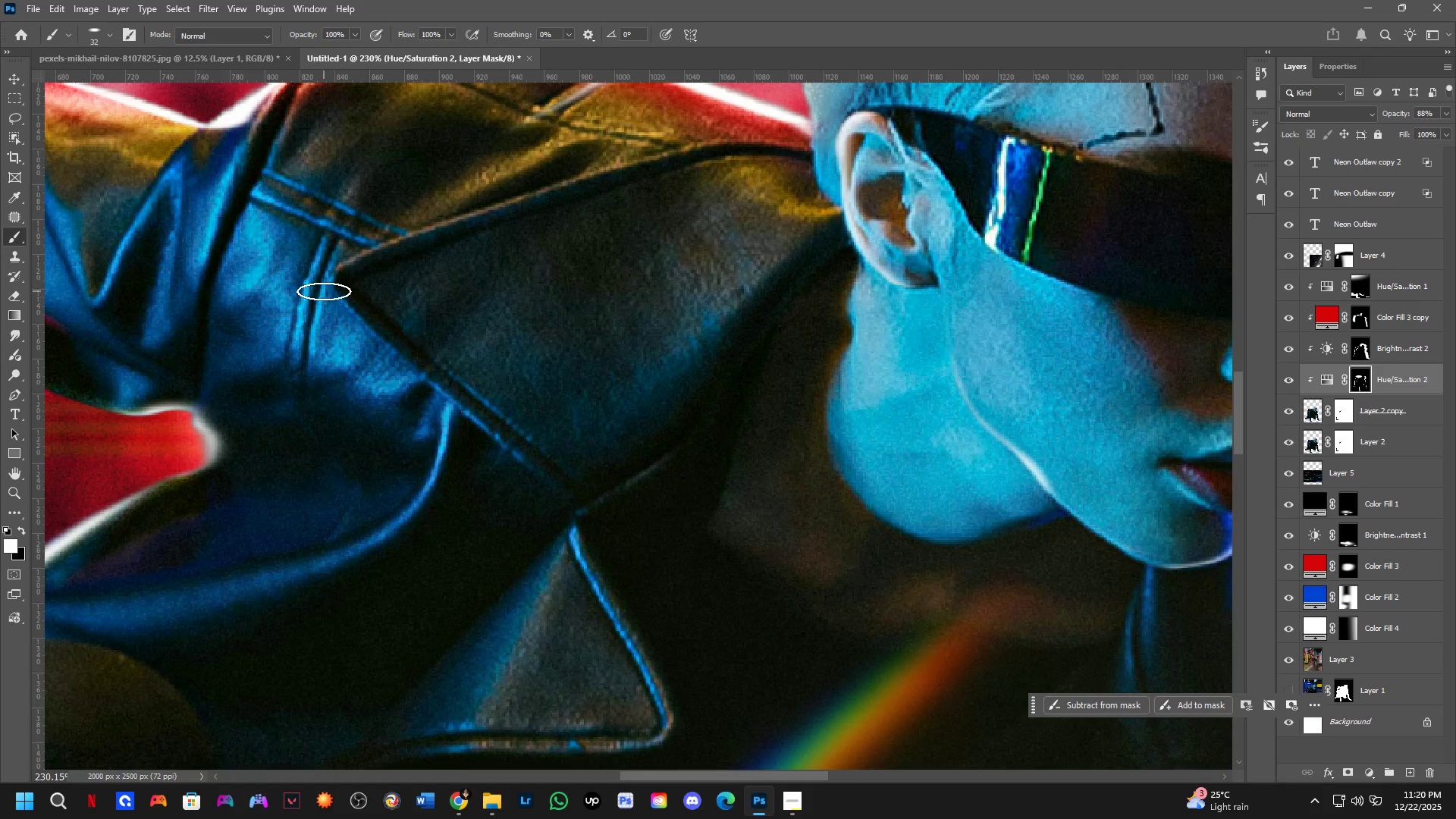 
left_click_drag(start_coordinate=[324, 291], to_coordinate=[554, 505])
 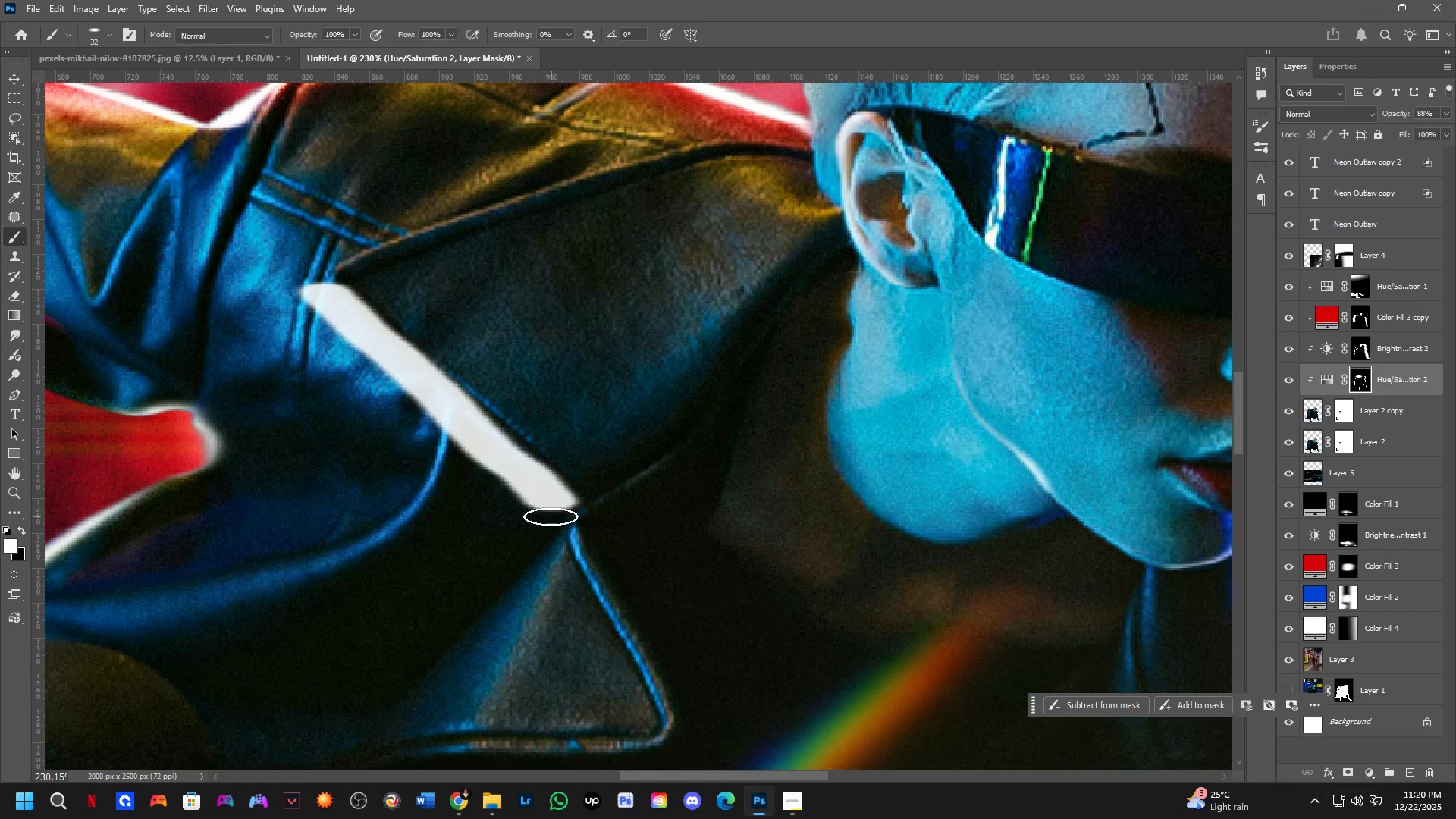 
key(Control+ControlLeft)
 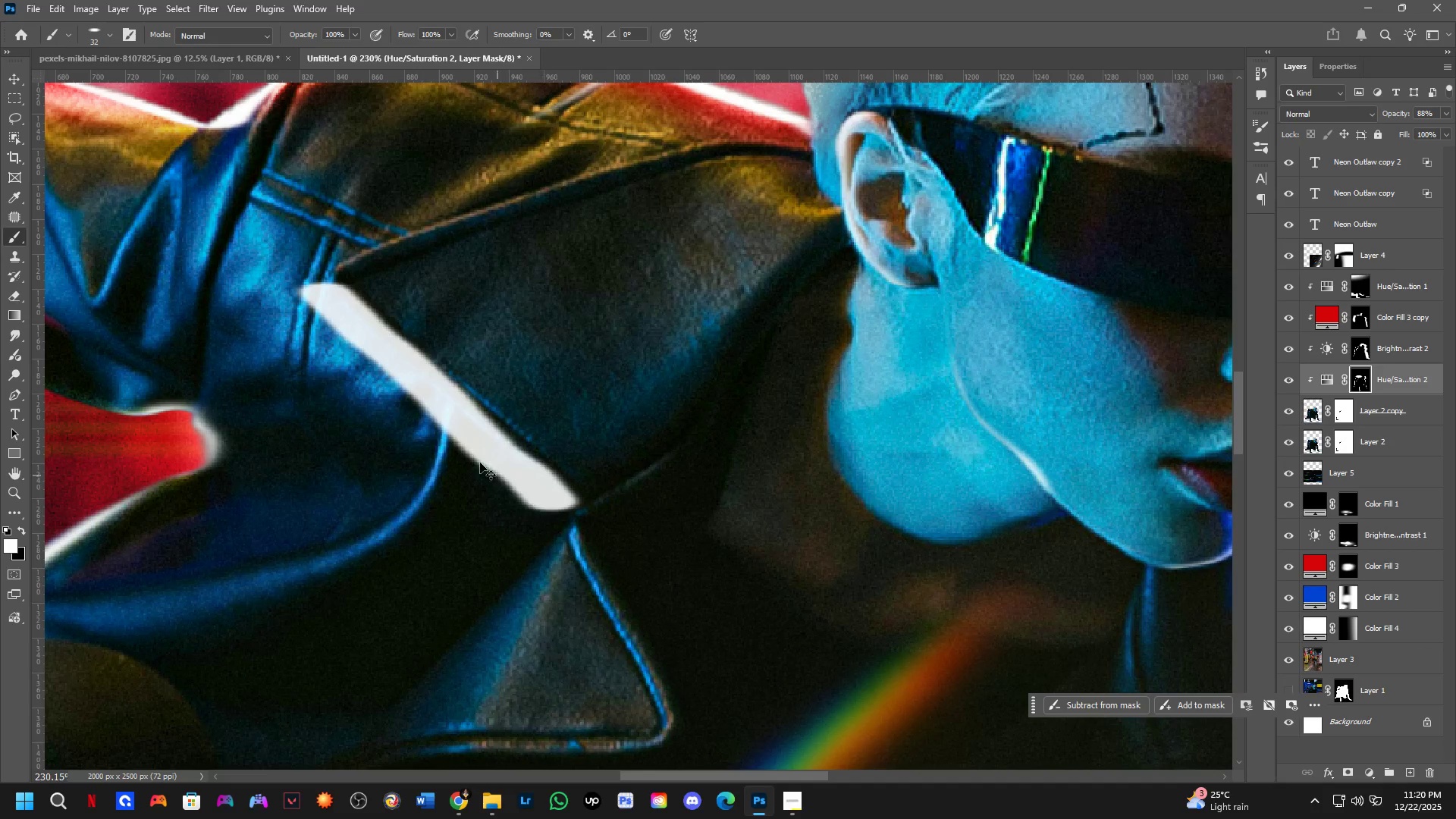 
key(Control+Z)
 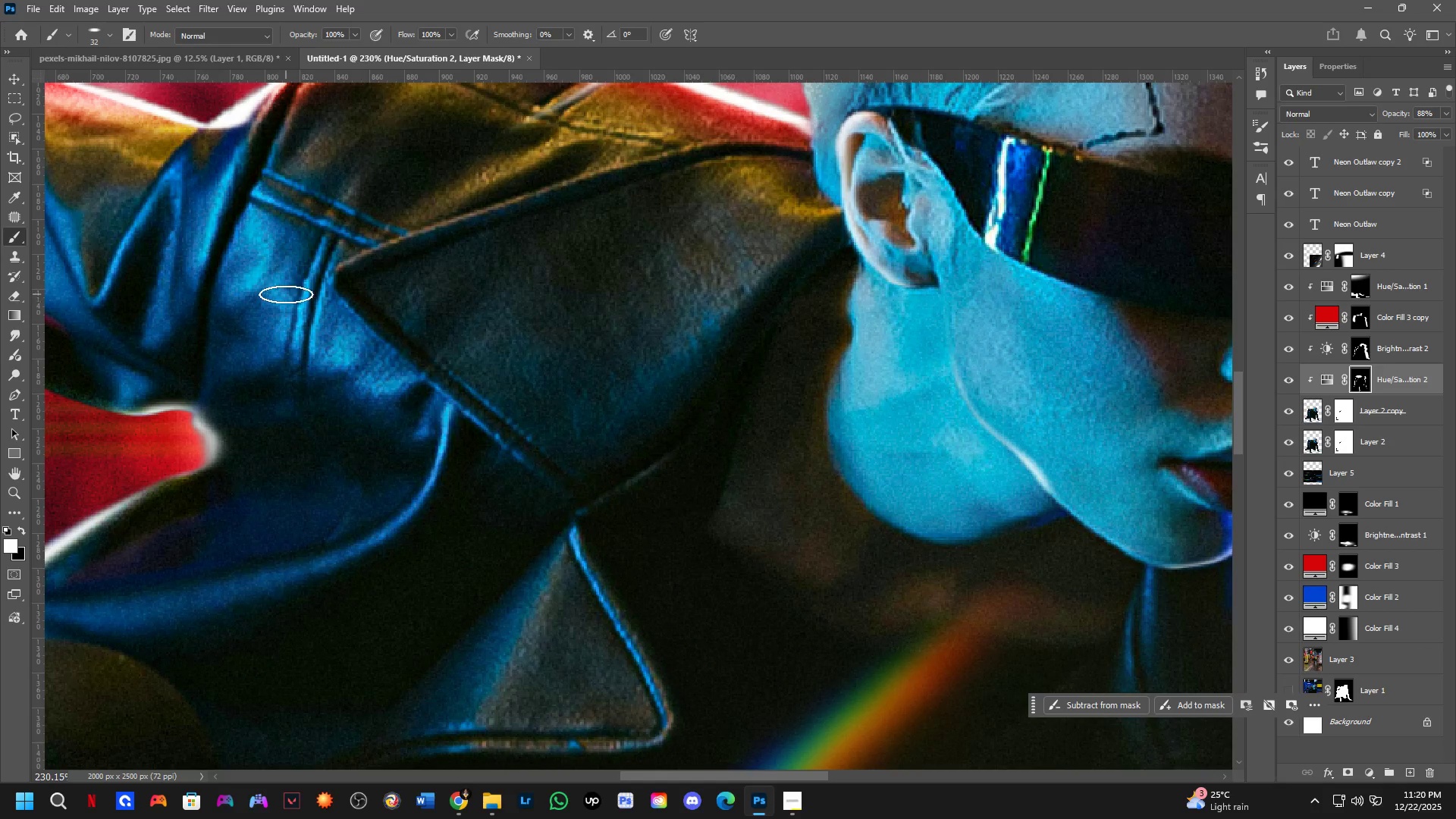 
hold_key(key=Space, duration=0.47)
 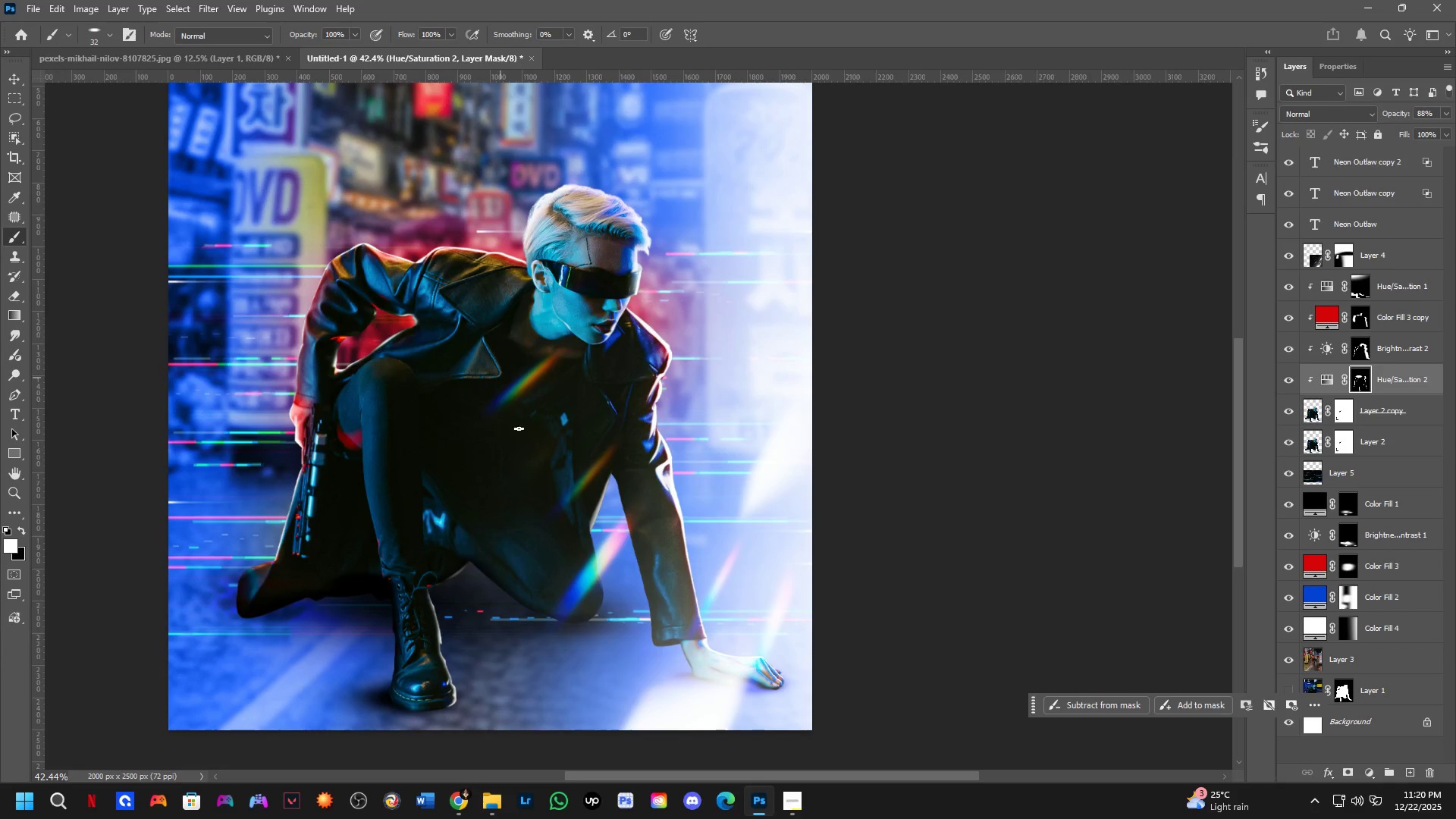 
left_click_drag(start_coordinate=[518, 462], to_coordinate=[519, 368])
 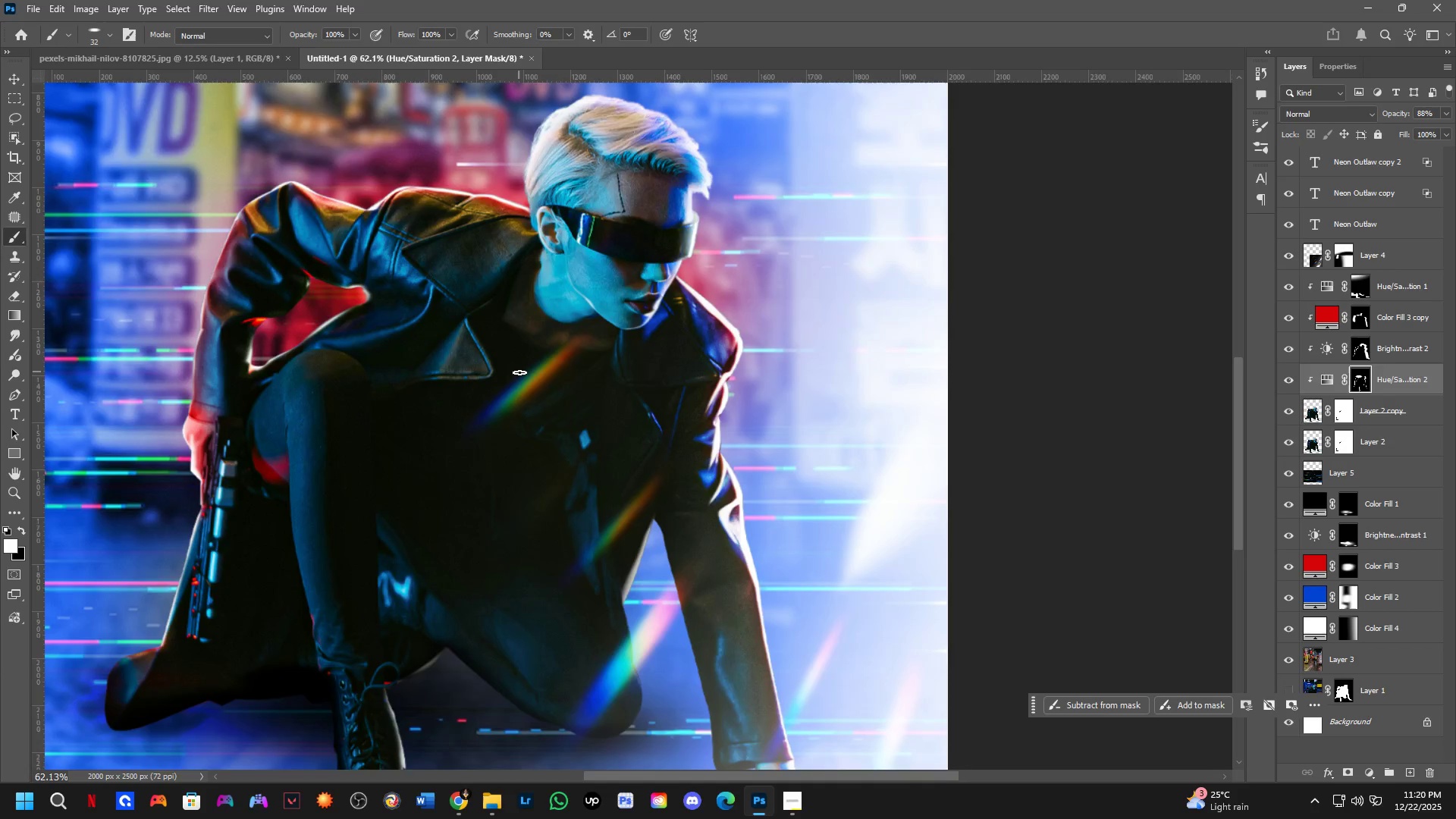 
scroll: coordinate [520, 378], scroll_direction: down, amount: 18.0
 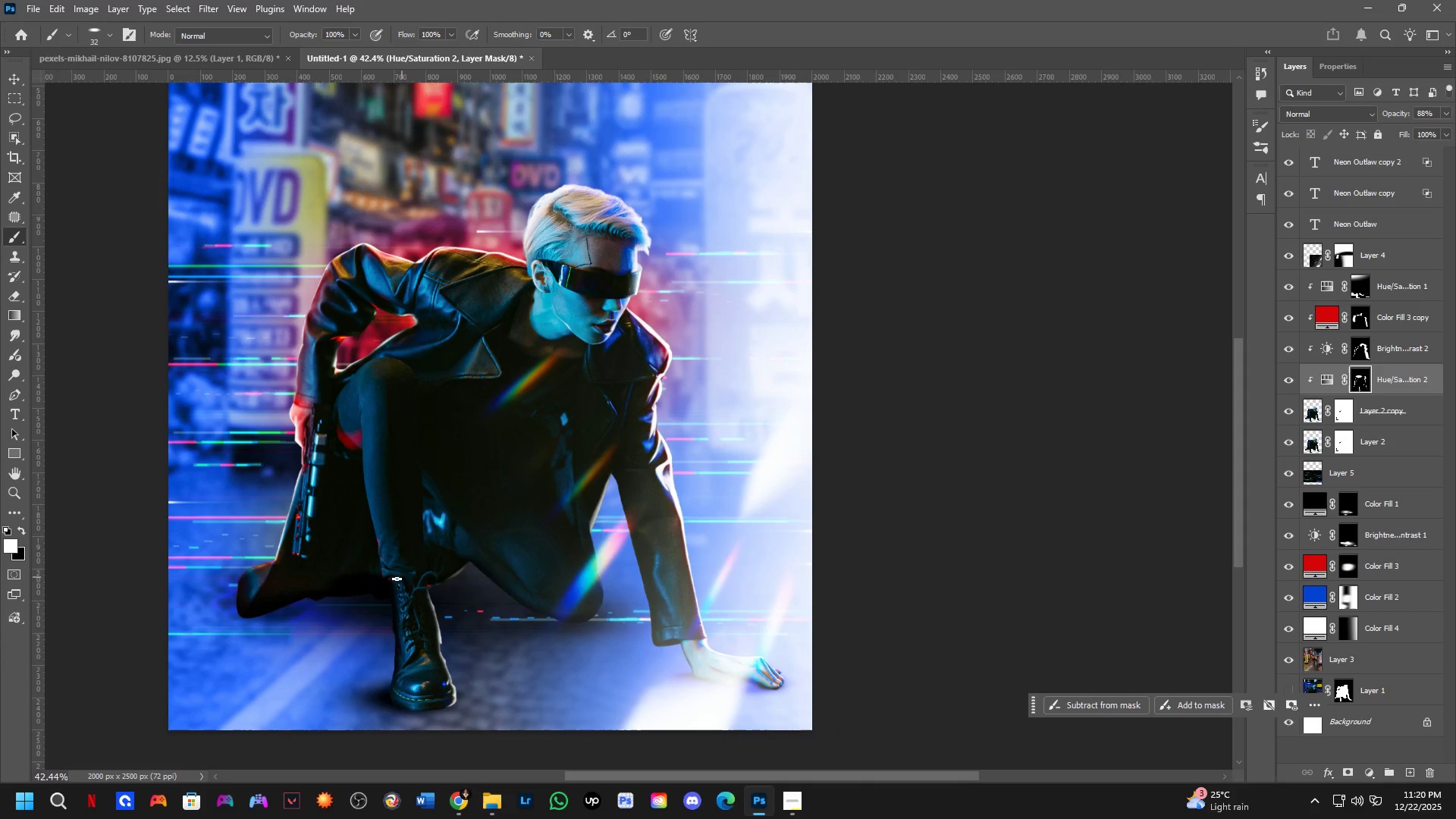 
key(Shift+ShiftLeft)
 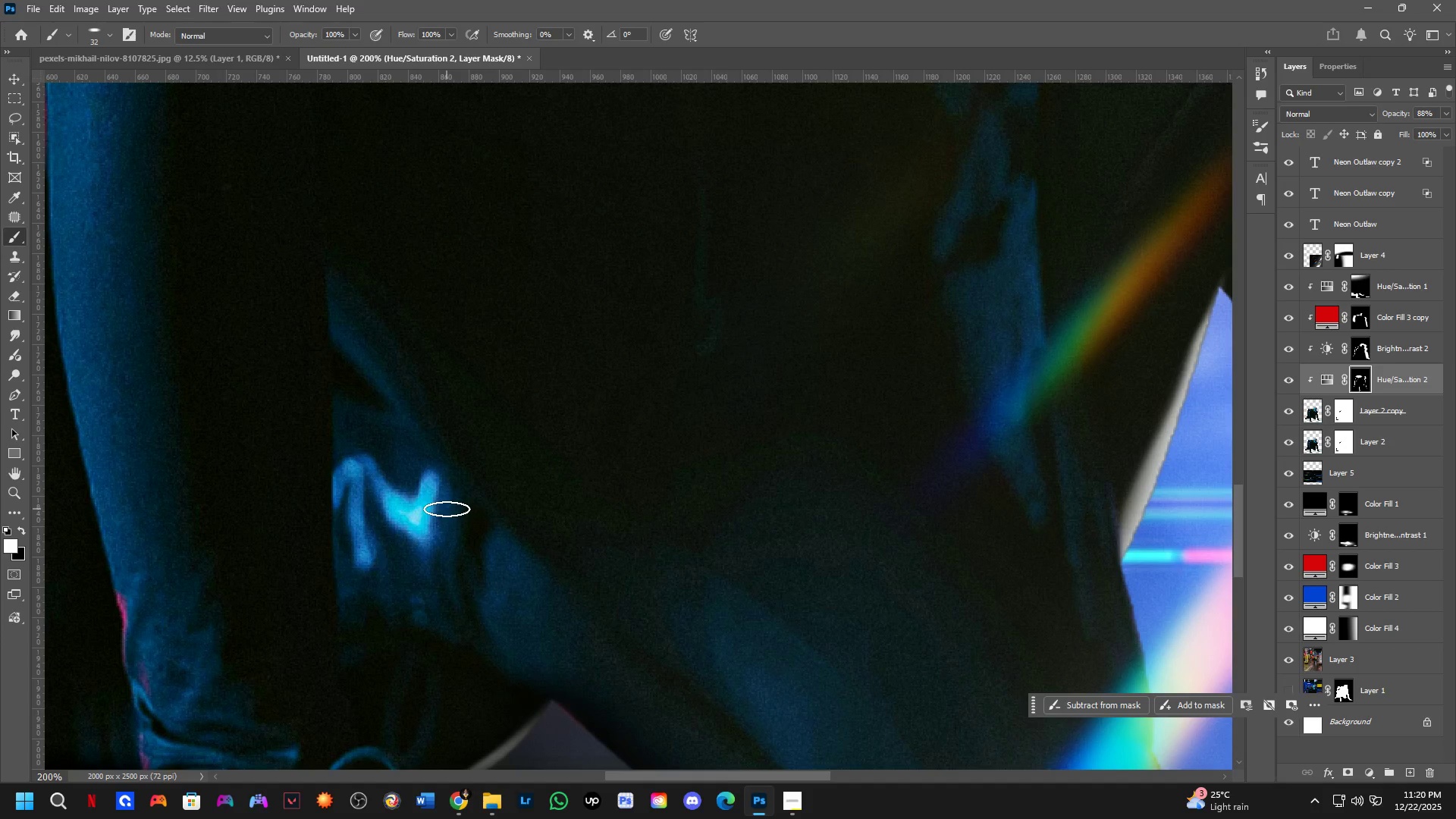 
key(Shift+ShiftLeft)
 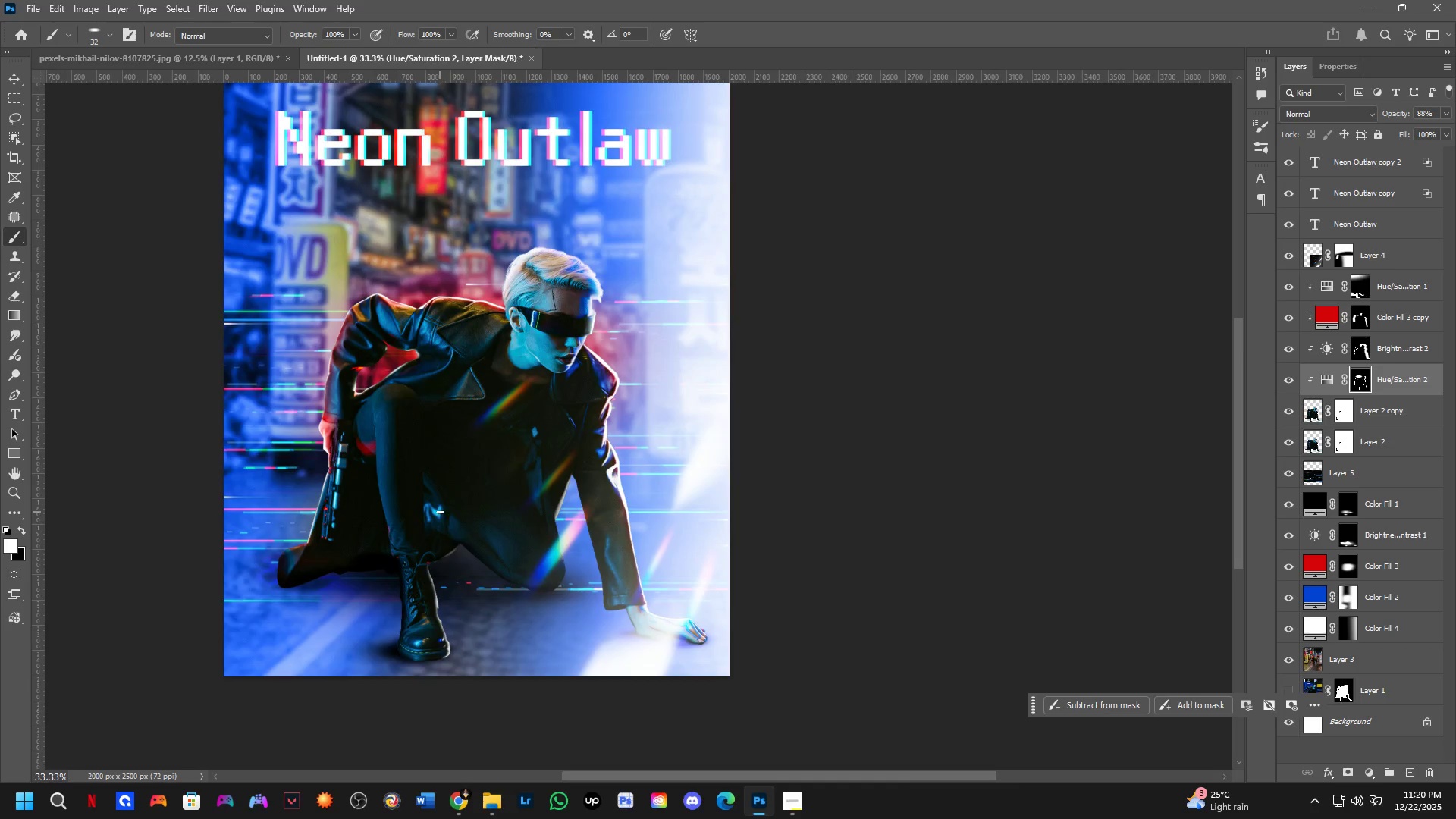 
hold_key(key=Space, duration=0.47)
 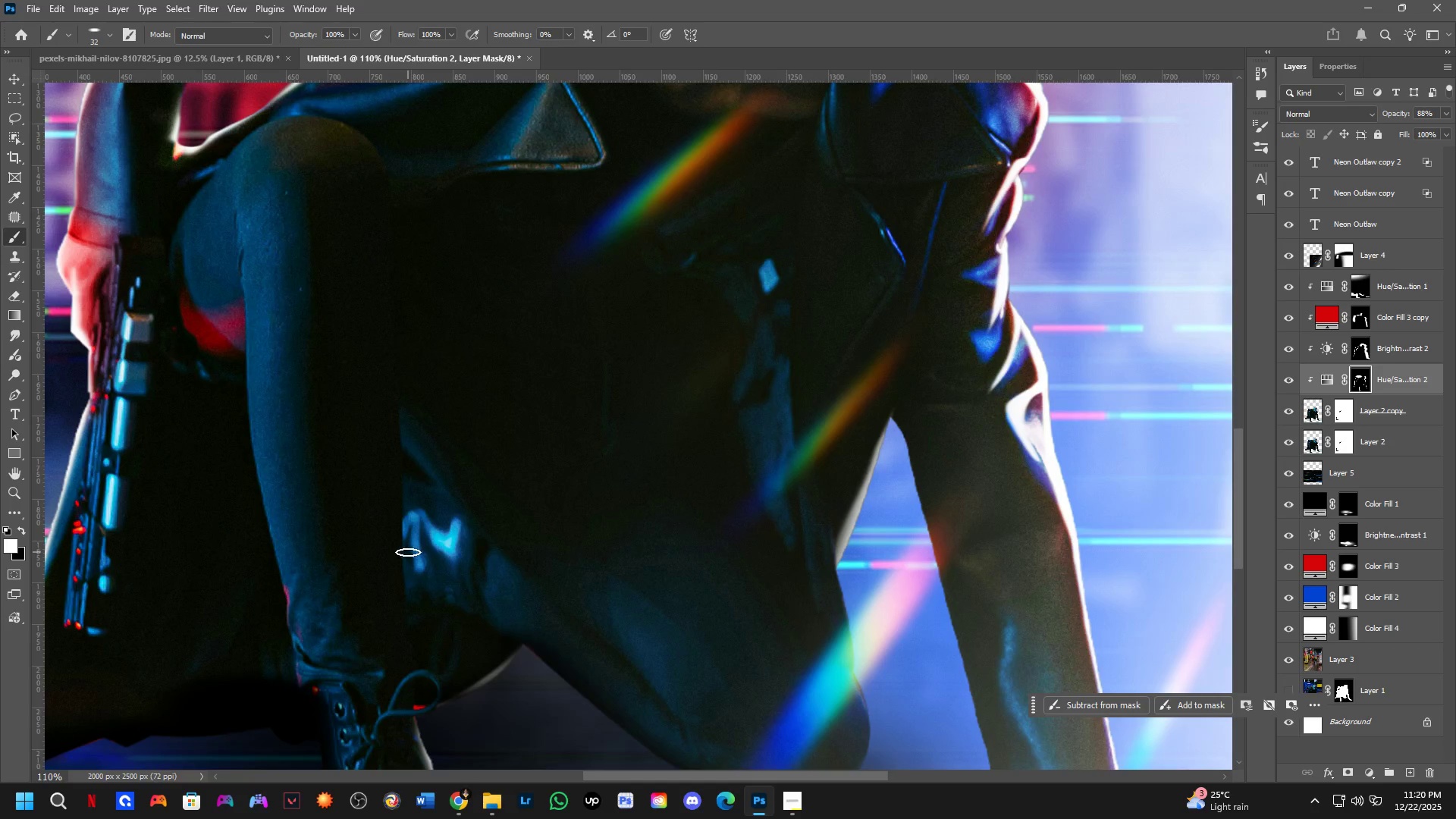 
left_click_drag(start_coordinate=[440, 513], to_coordinate=[451, 549])
 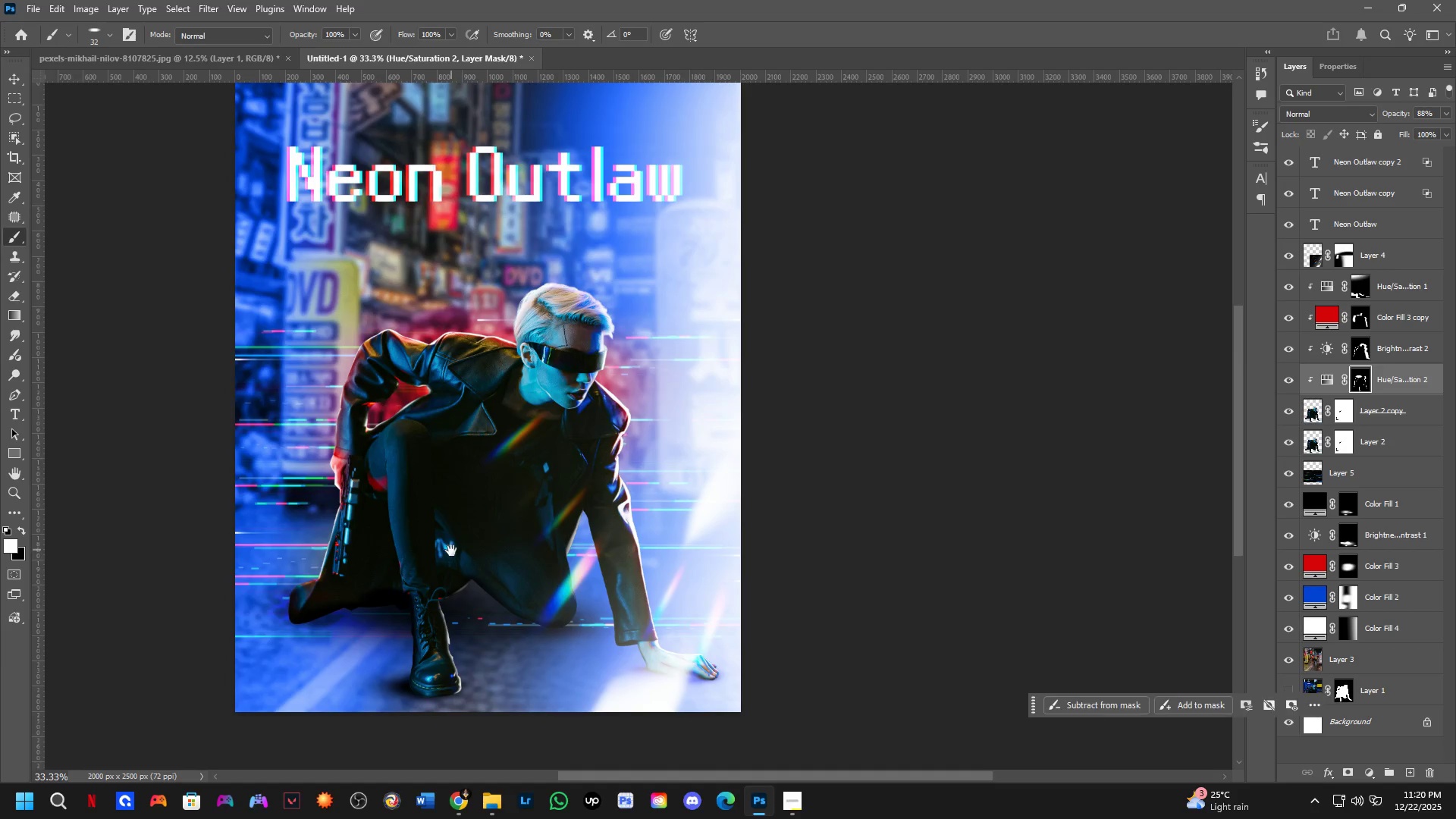 
scroll: coordinate [441, 512], scroll_direction: up, amount: 3.0
 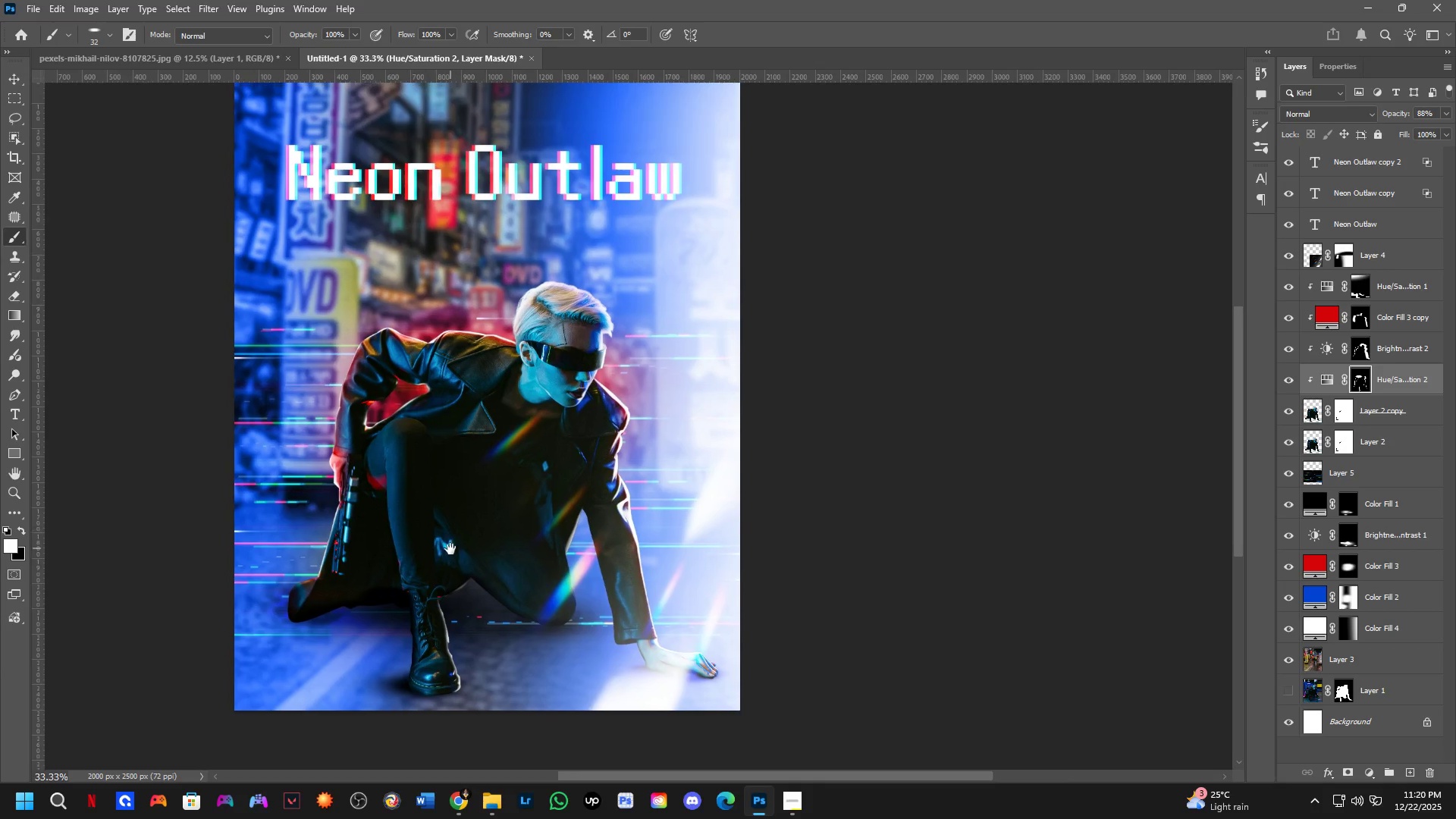 
key(Shift+ShiftLeft)
 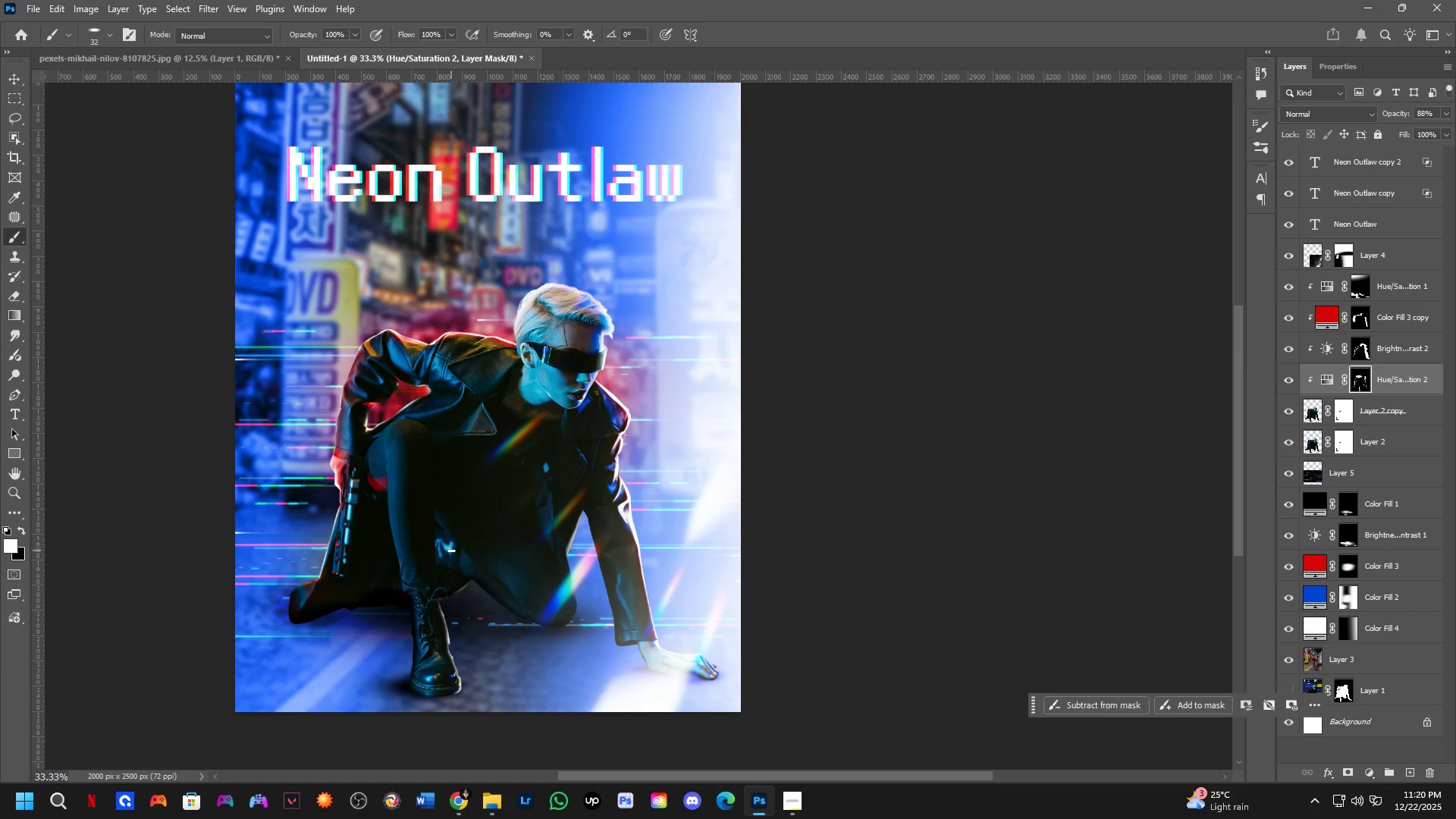 
hold_key(key=Space, duration=0.53)
 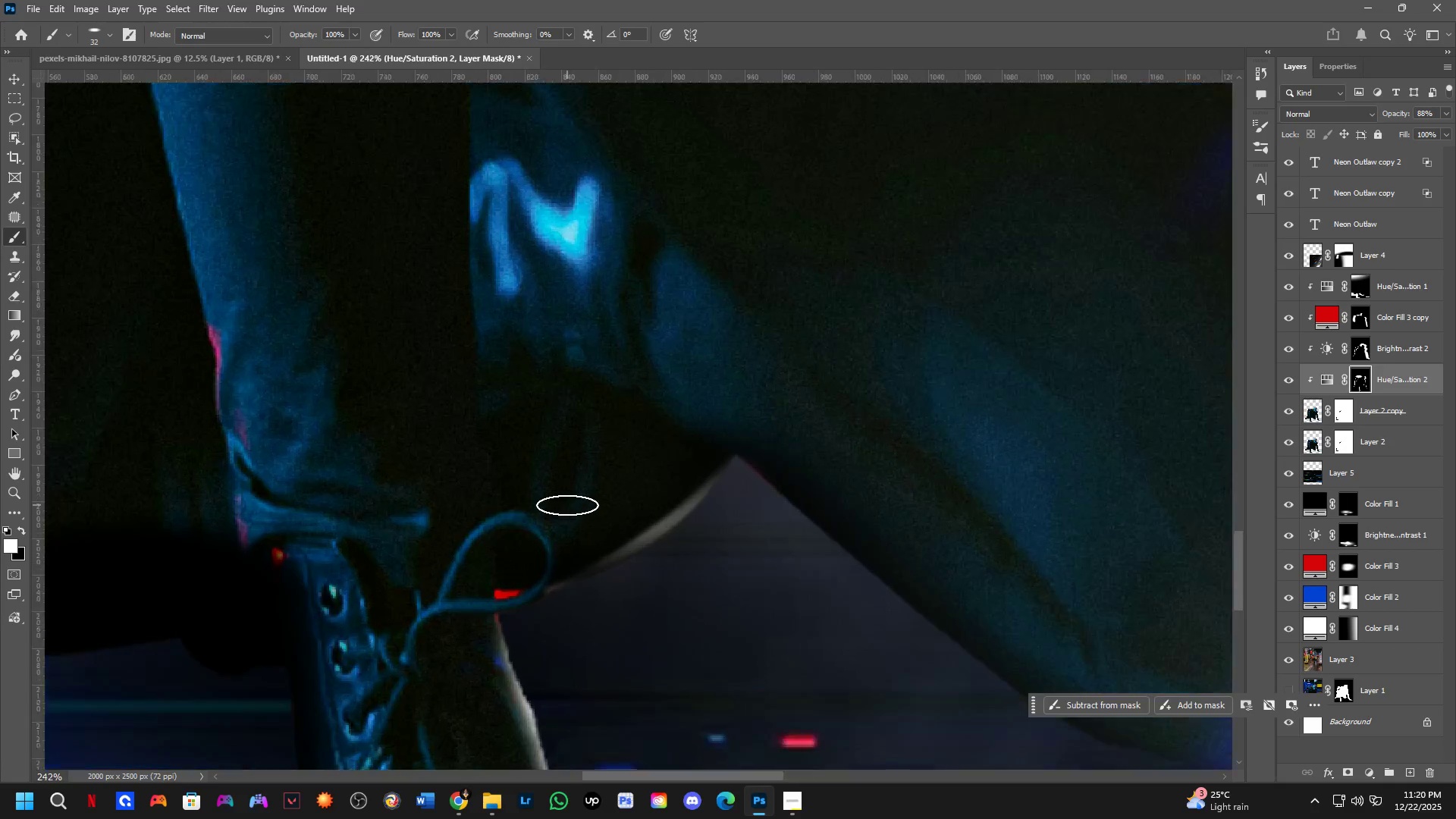 
left_click_drag(start_coordinate=[397, 597], to_coordinate=[496, 507])
 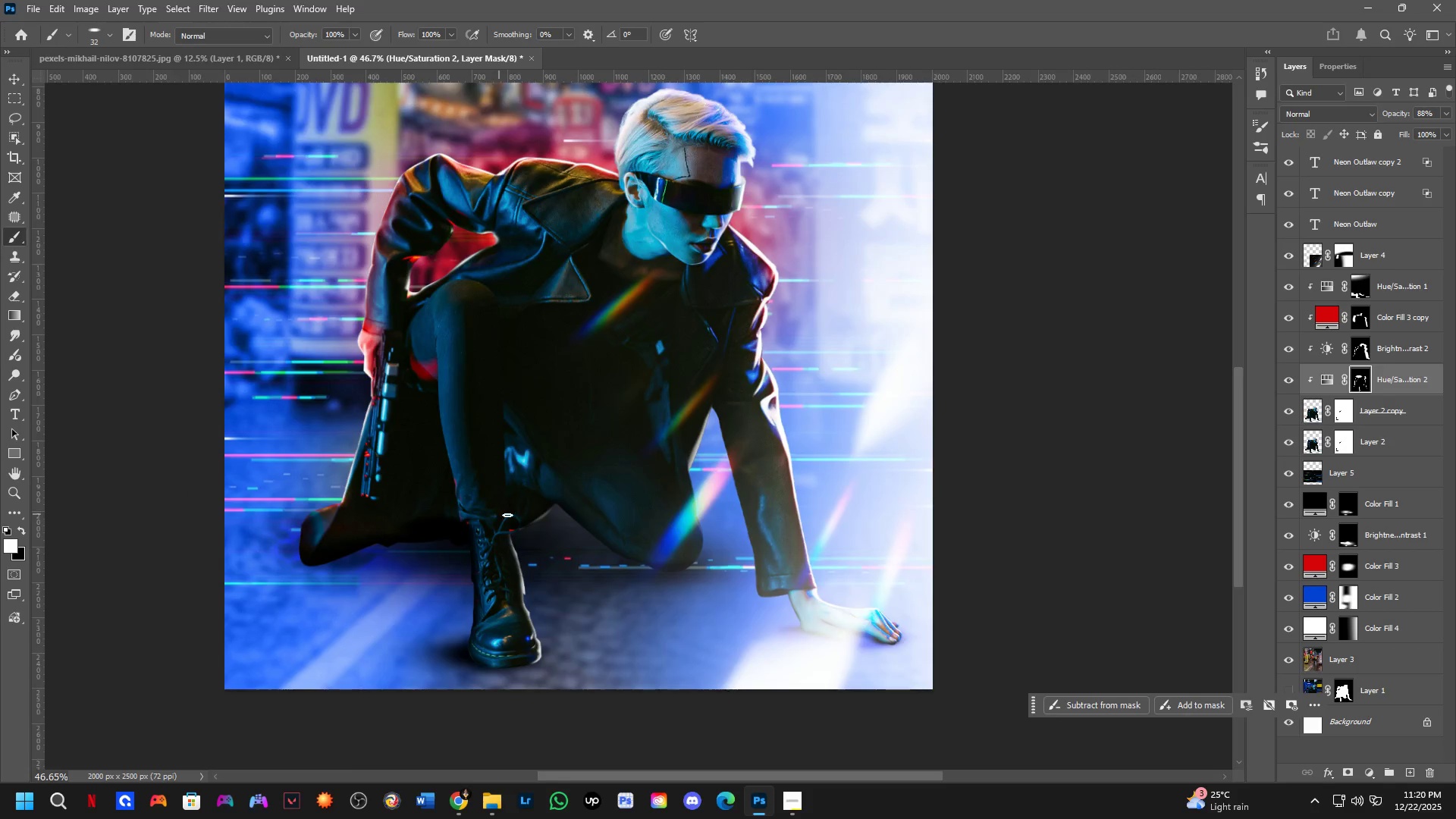 
scroll: coordinate [408, 557], scroll_direction: down, amount: 5.0
 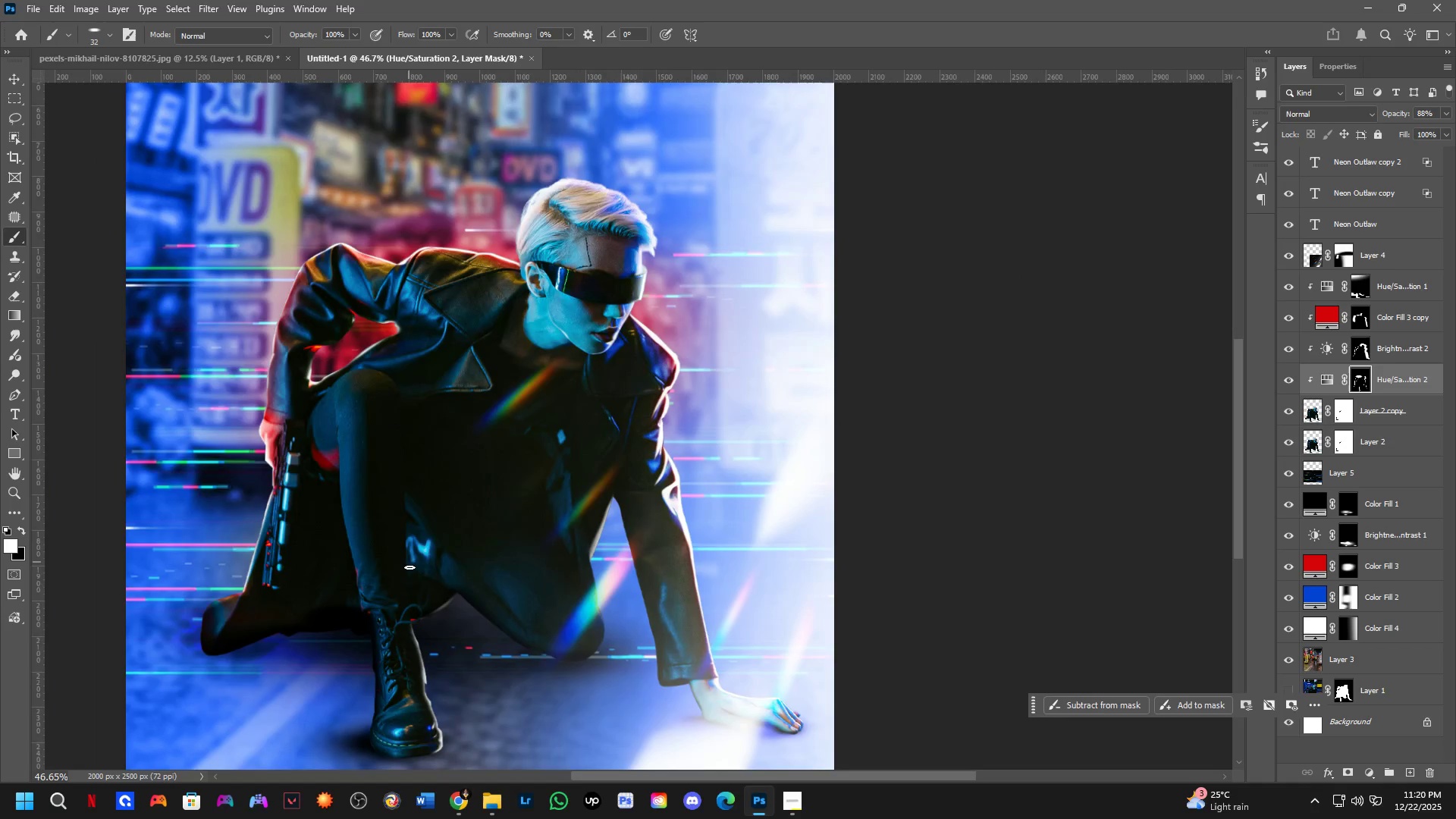 
key(Shift+ShiftLeft)
 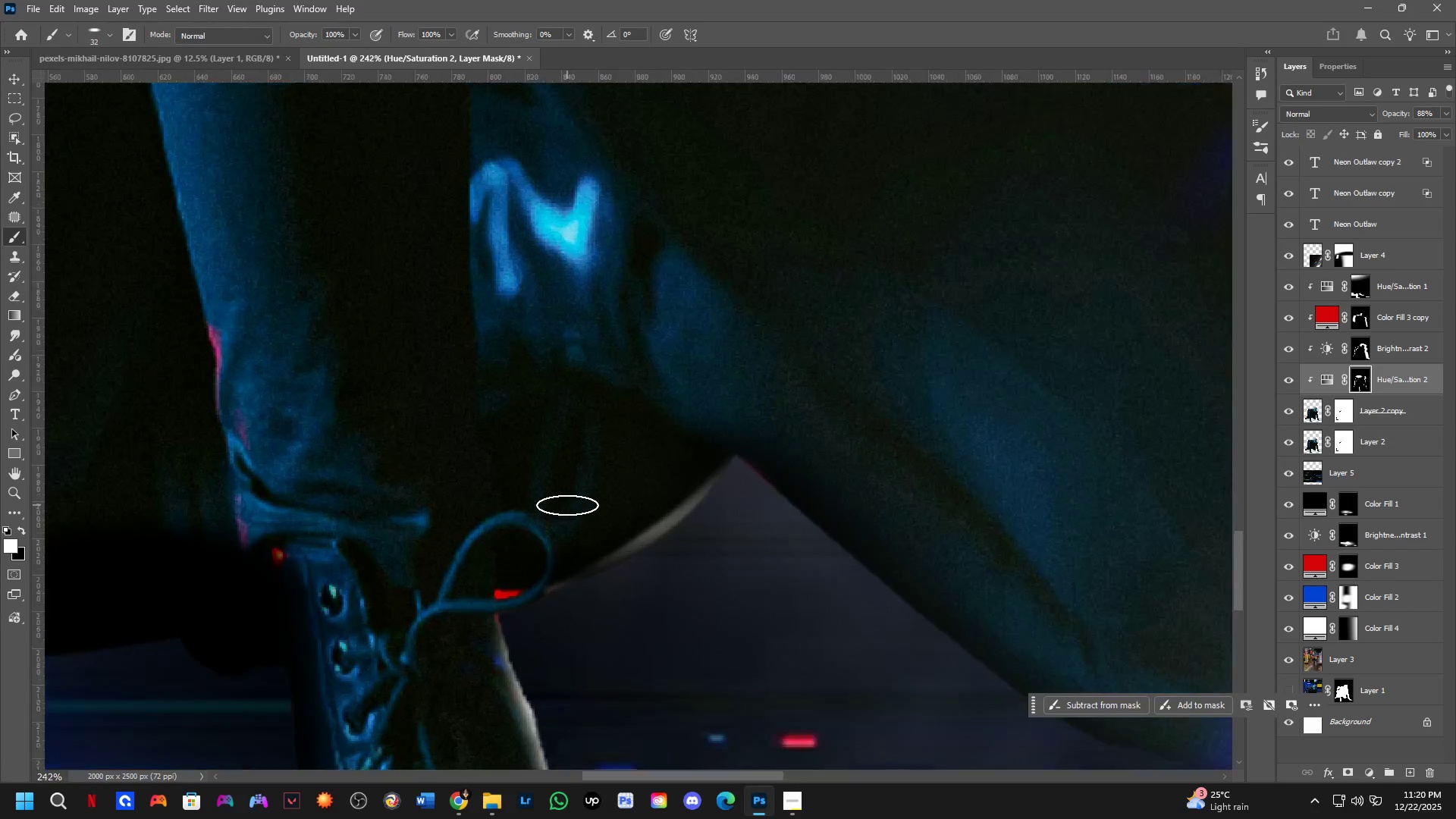 
hold_key(key=Space, duration=0.48)
 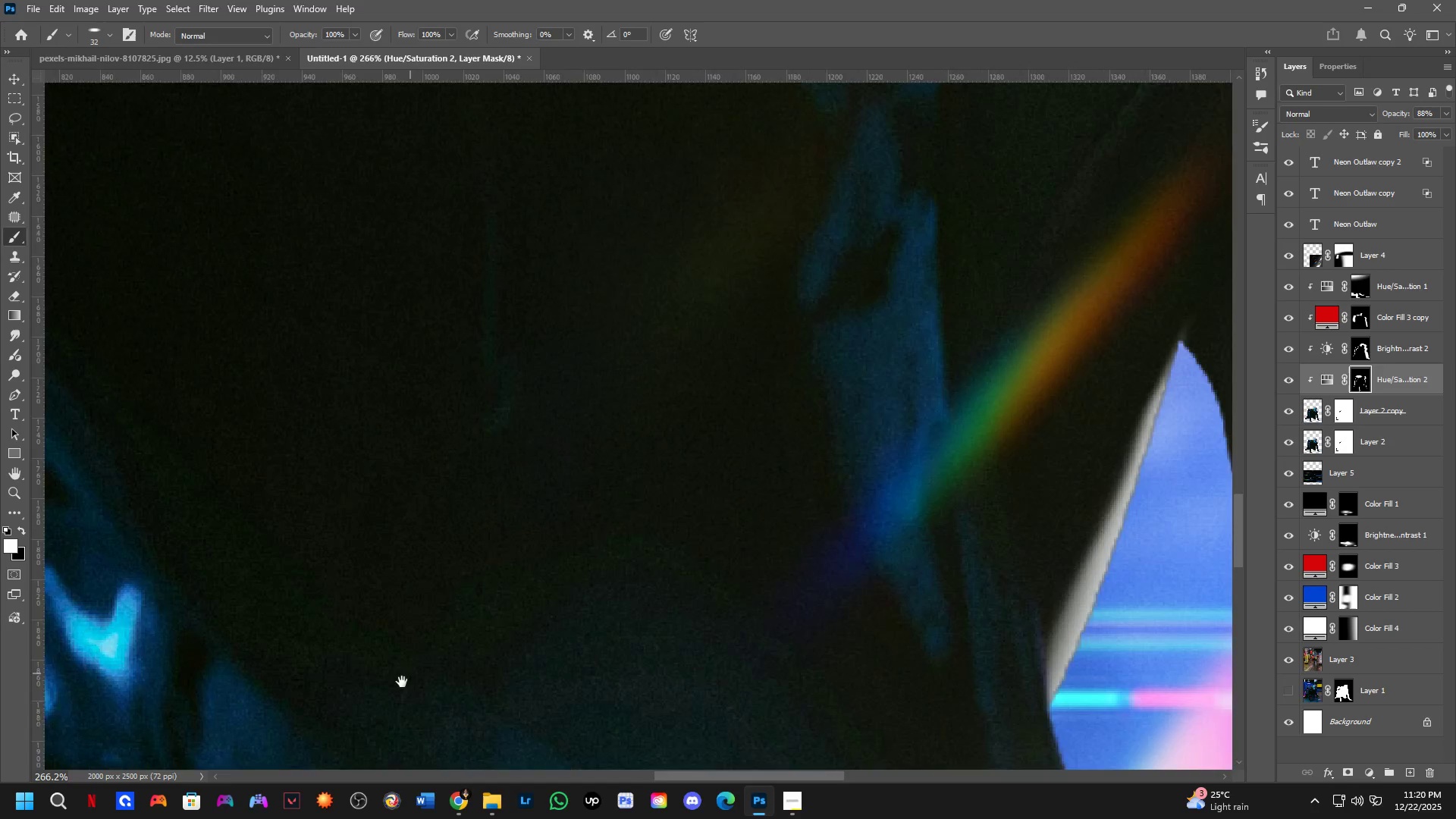 
left_click_drag(start_coordinate=[586, 481], to_coordinate=[214, 743])
 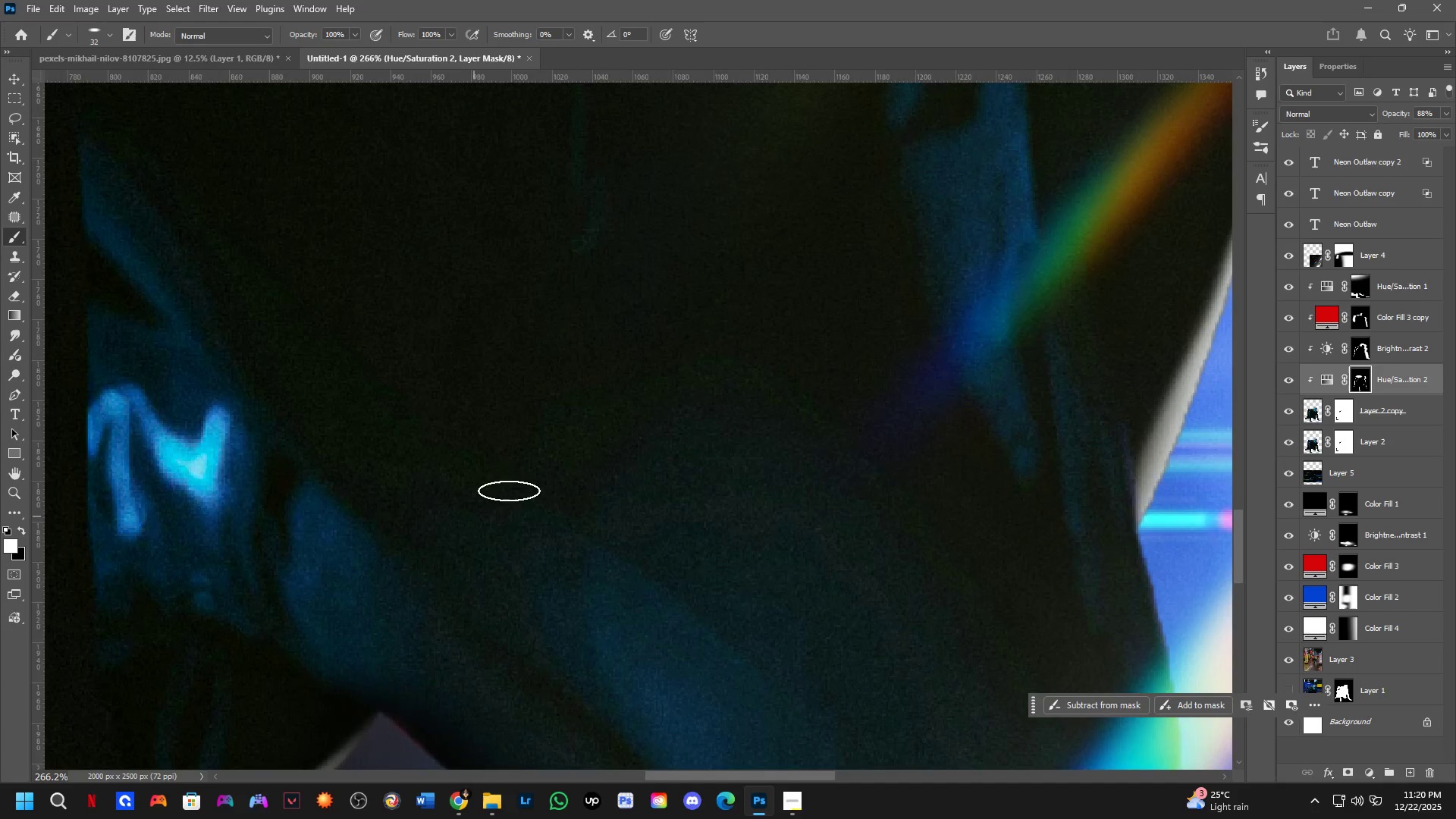 
scroll: coordinate [567, 505], scroll_direction: up, amount: 7.0
 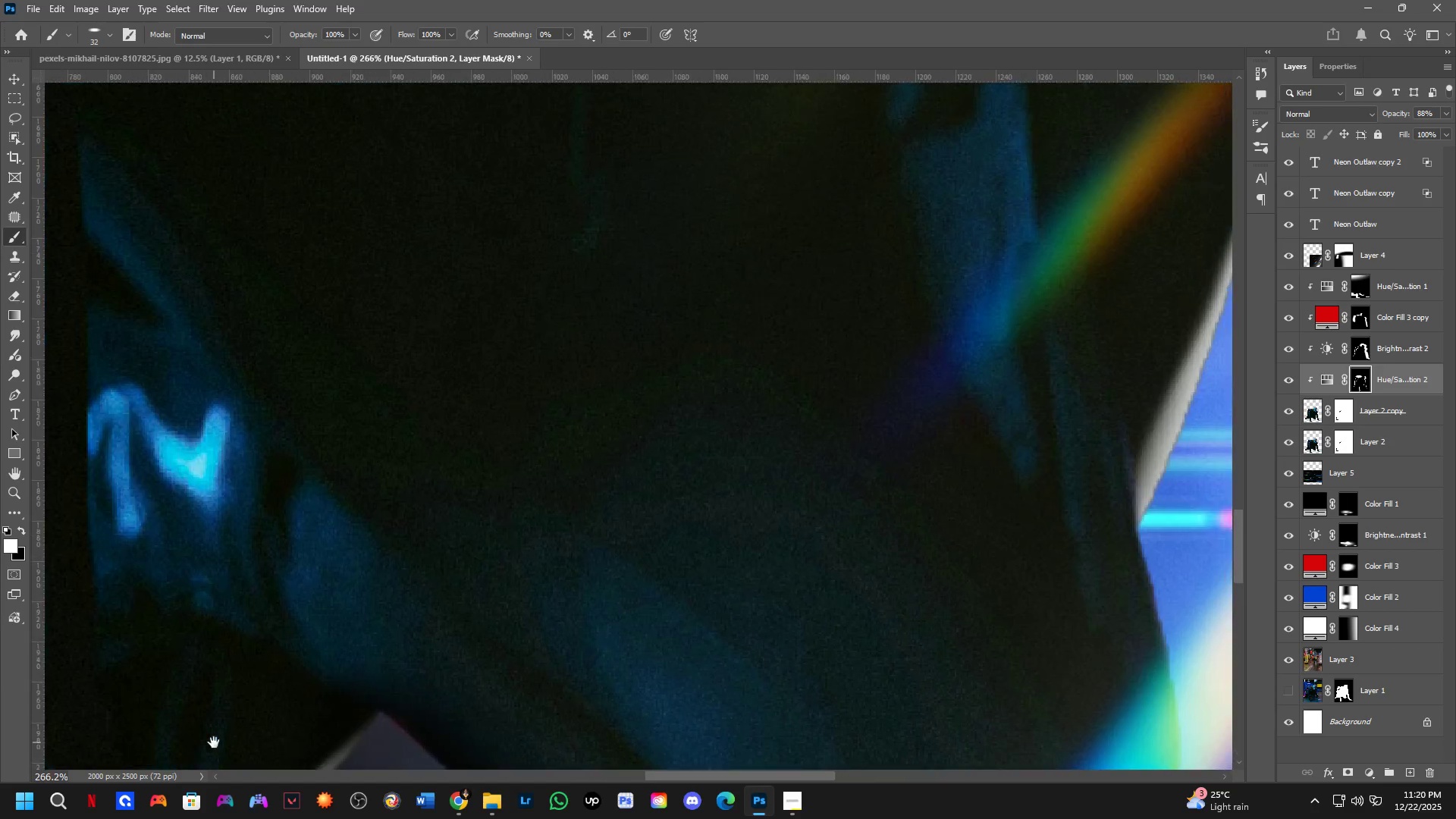 
hold_key(key=Space, duration=0.56)
 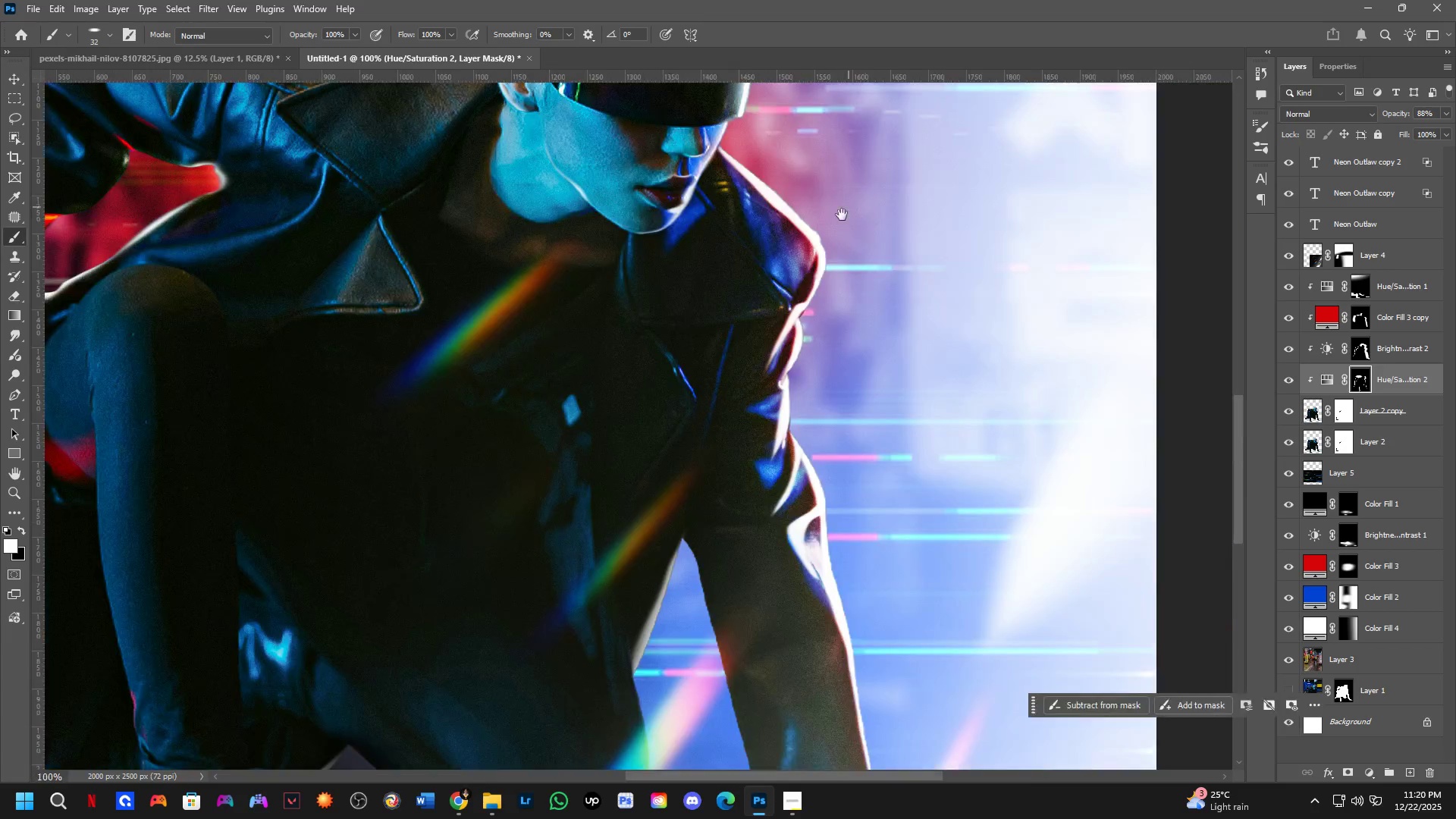 
left_click_drag(start_coordinate=[505, 489], to_coordinate=[400, 683])
 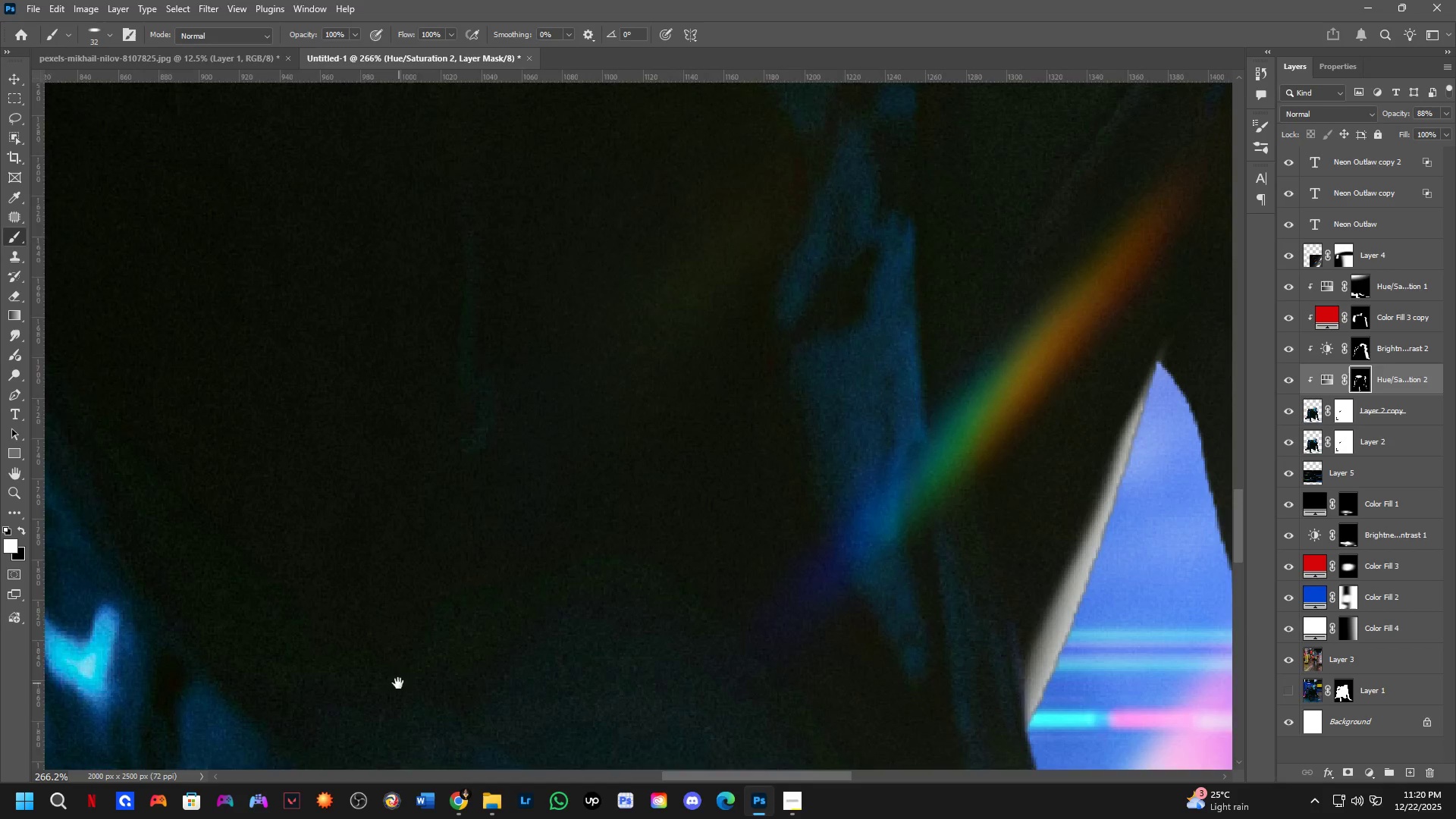 
key(Shift+ShiftLeft)
 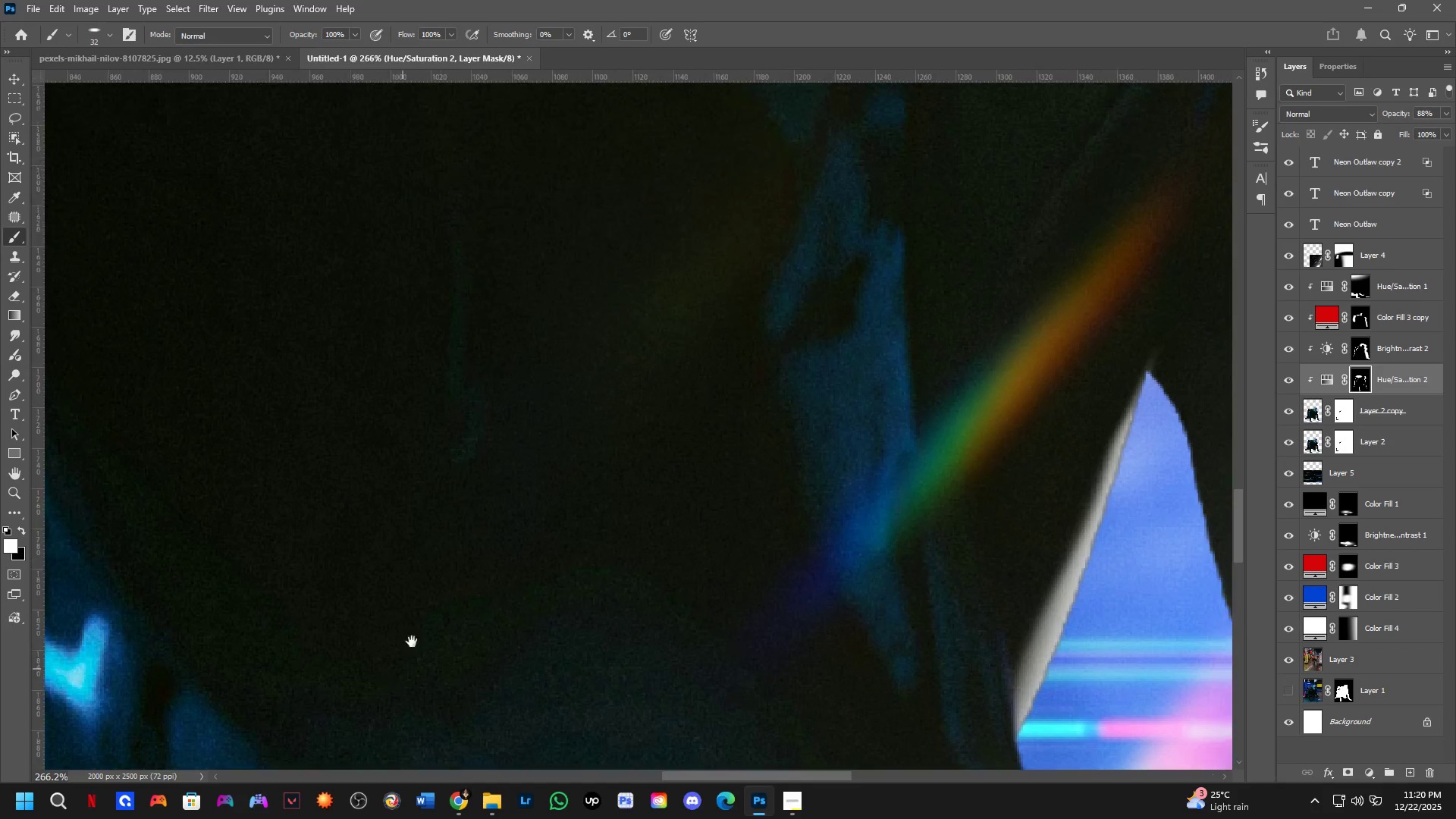 
hold_key(key=Space, duration=0.61)
 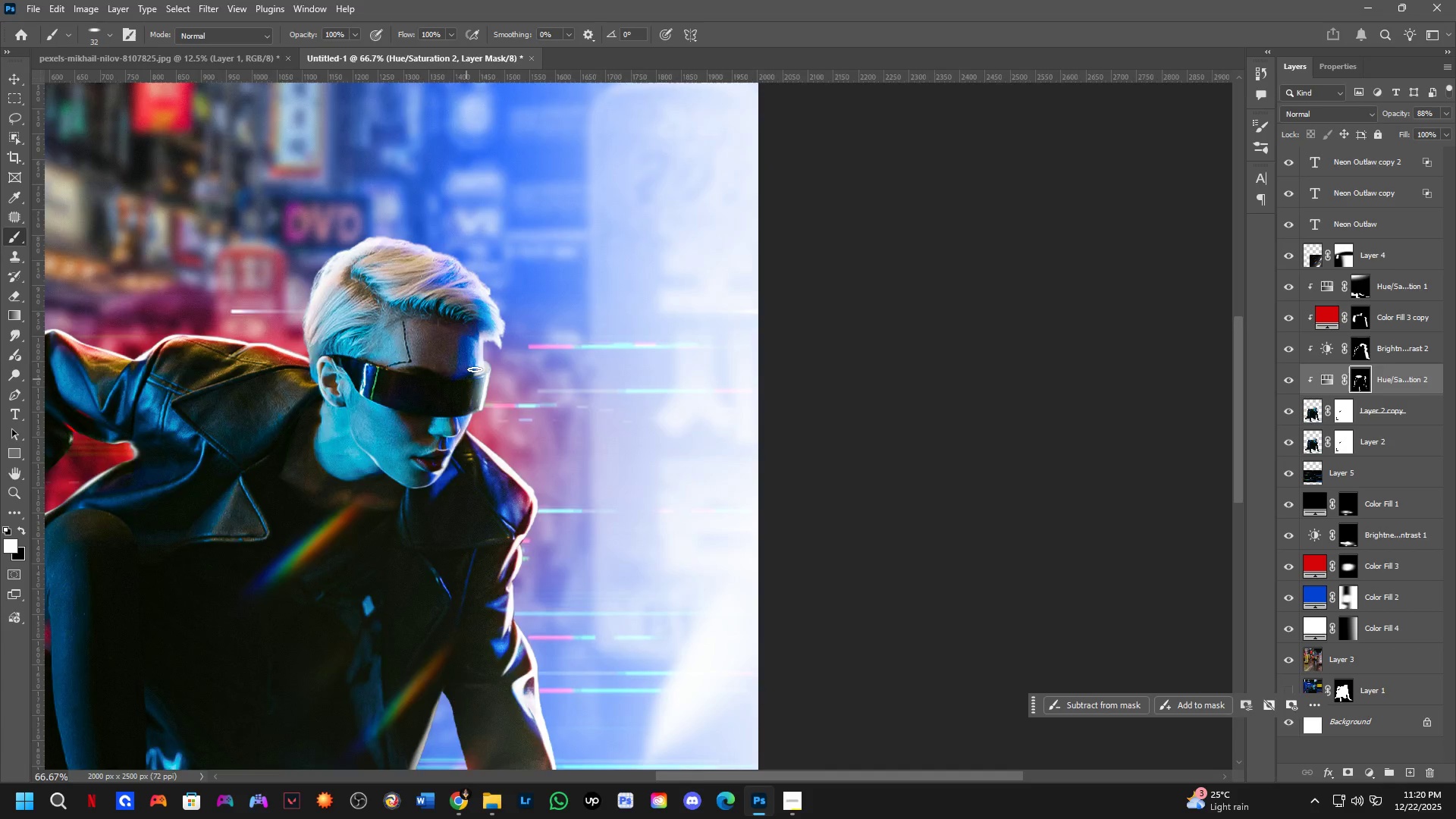 
left_click_drag(start_coordinate=[842, 215], to_coordinate=[551, 481])
 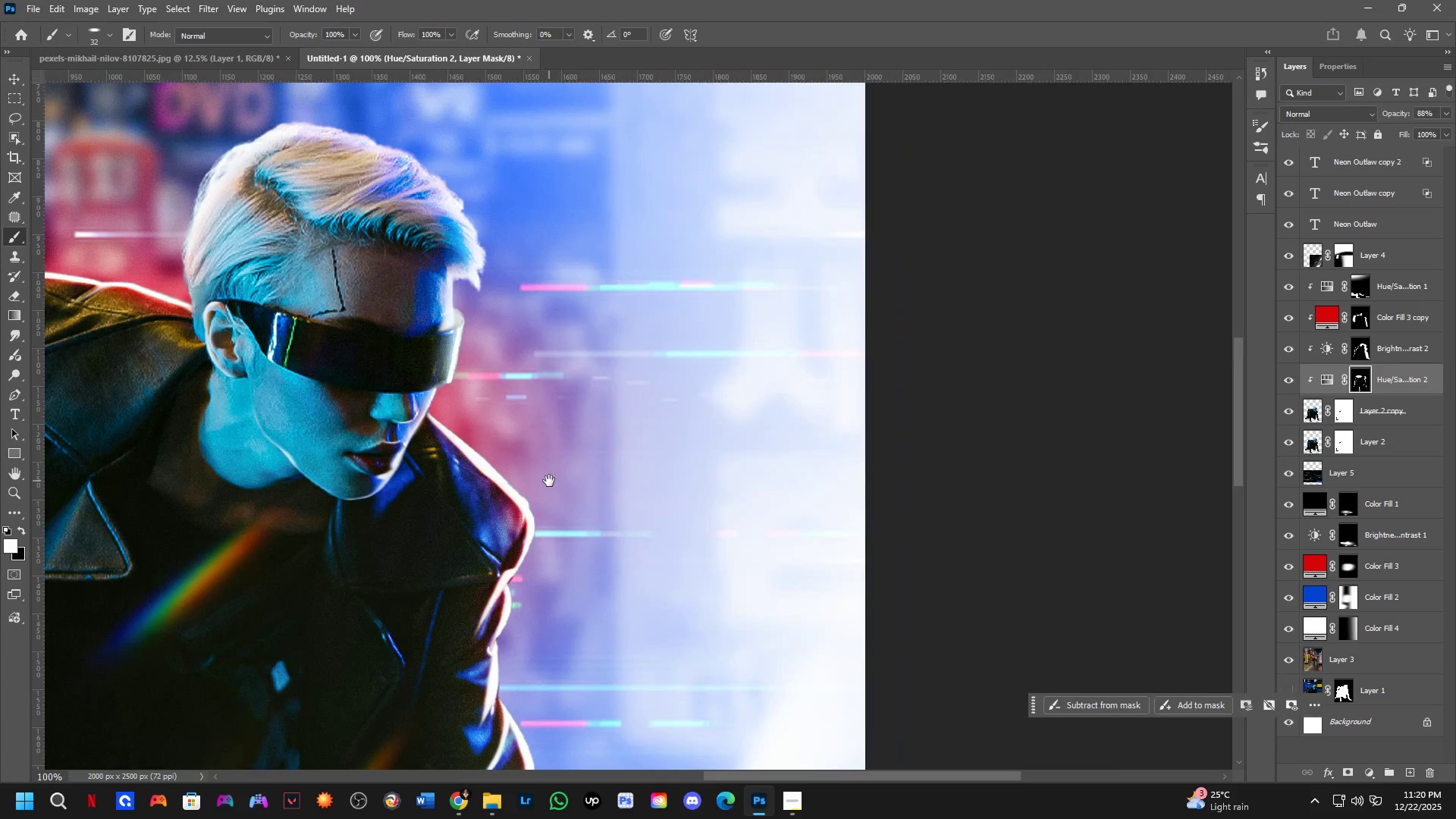 
scroll: coordinate [424, 617], scroll_direction: down, amount: 3.0
 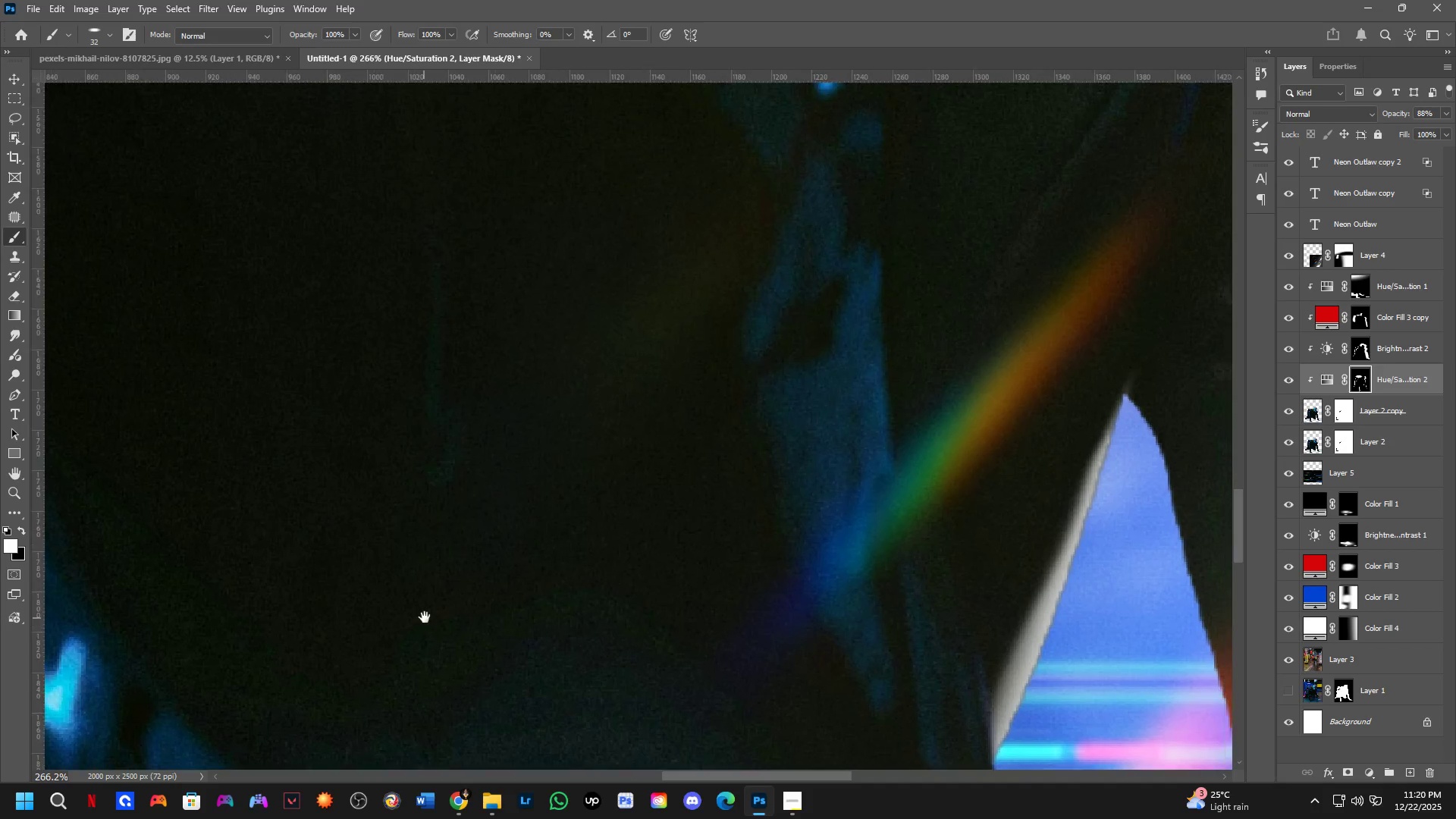 
key(Shift+ShiftLeft)
 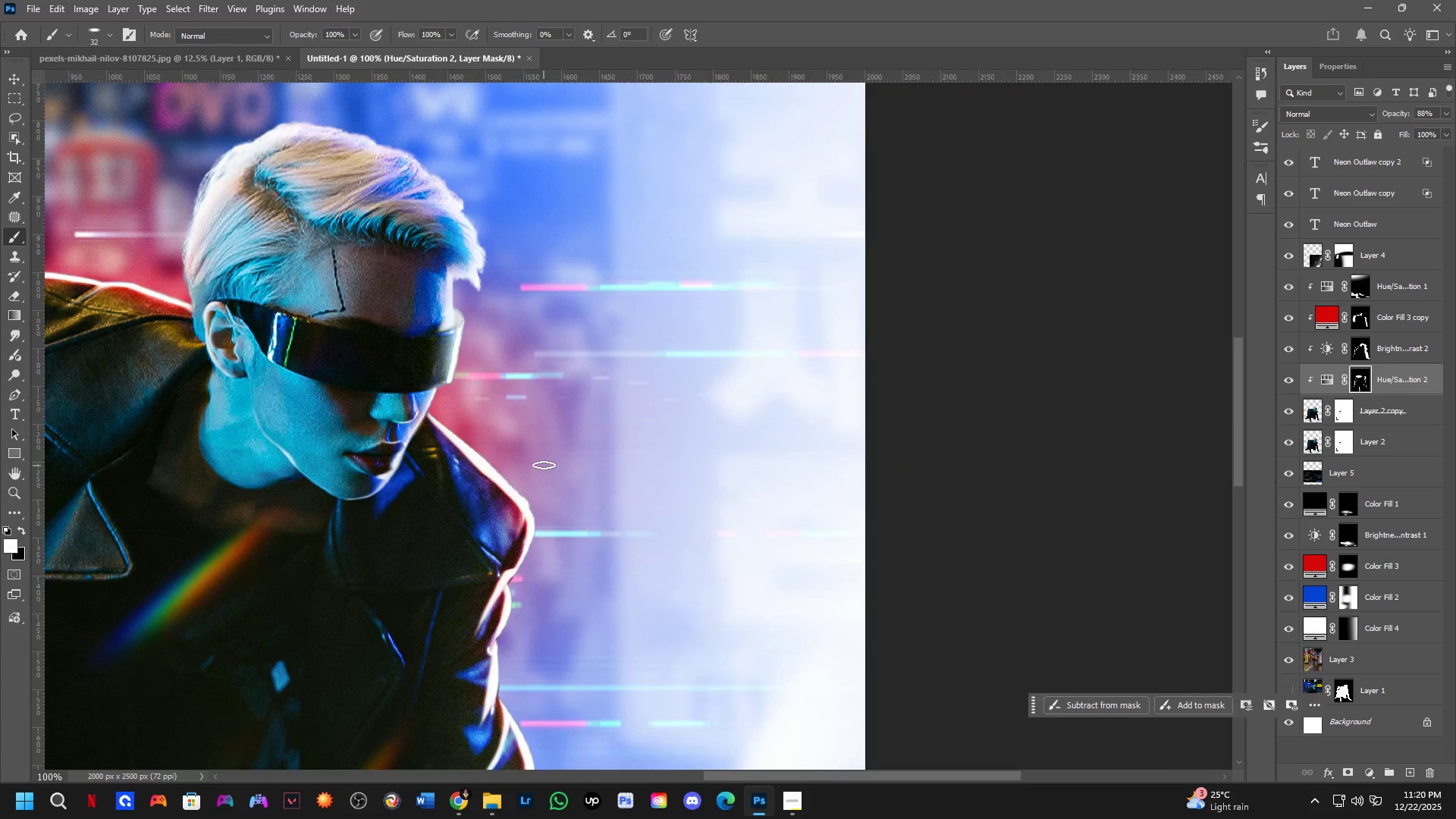 
left_click_drag(start_coordinate=[507, 347], to_coordinate=[488, 457])
 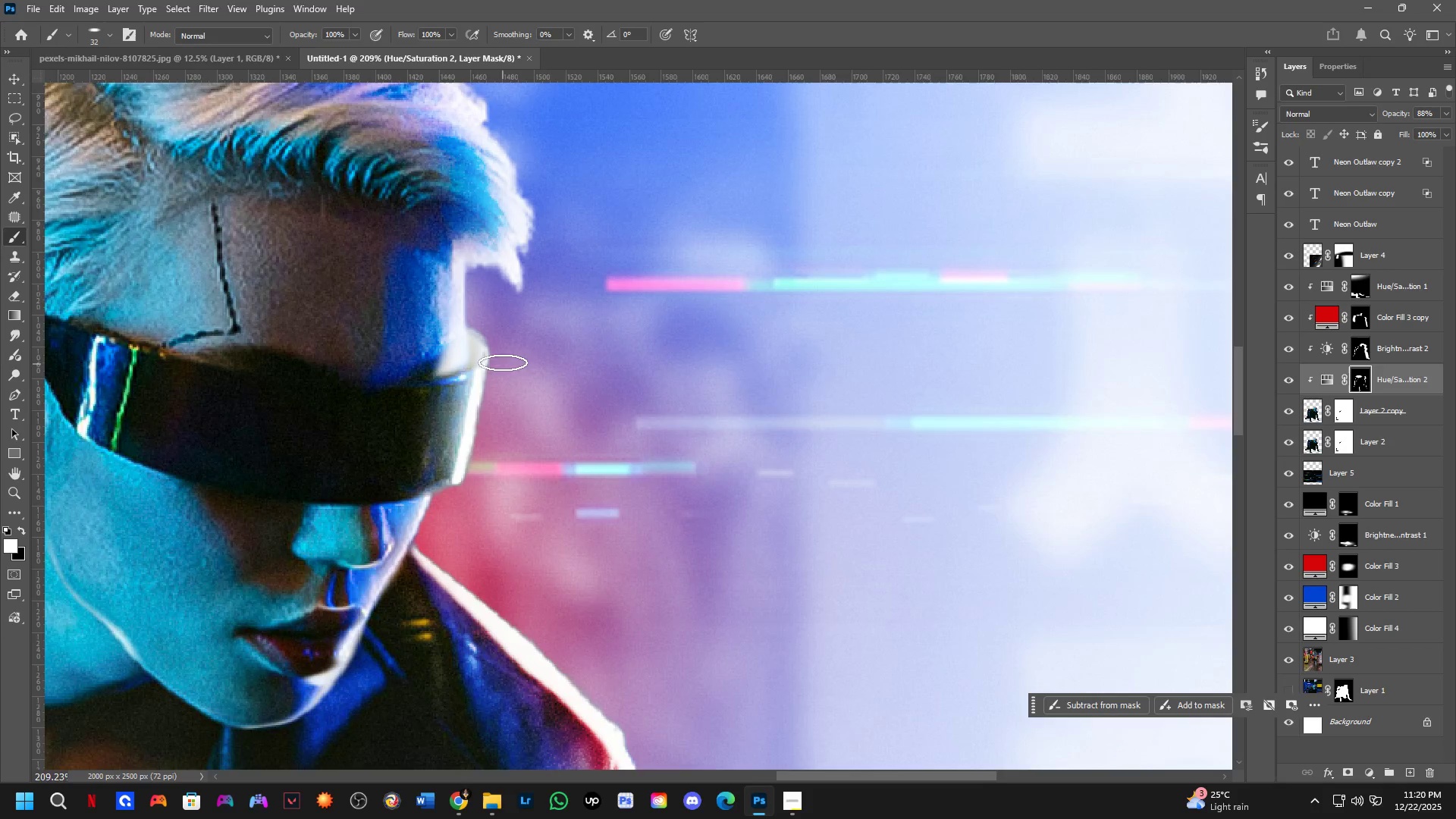 
scroll: coordinate [503, 365], scroll_direction: up, amount: 11.0
 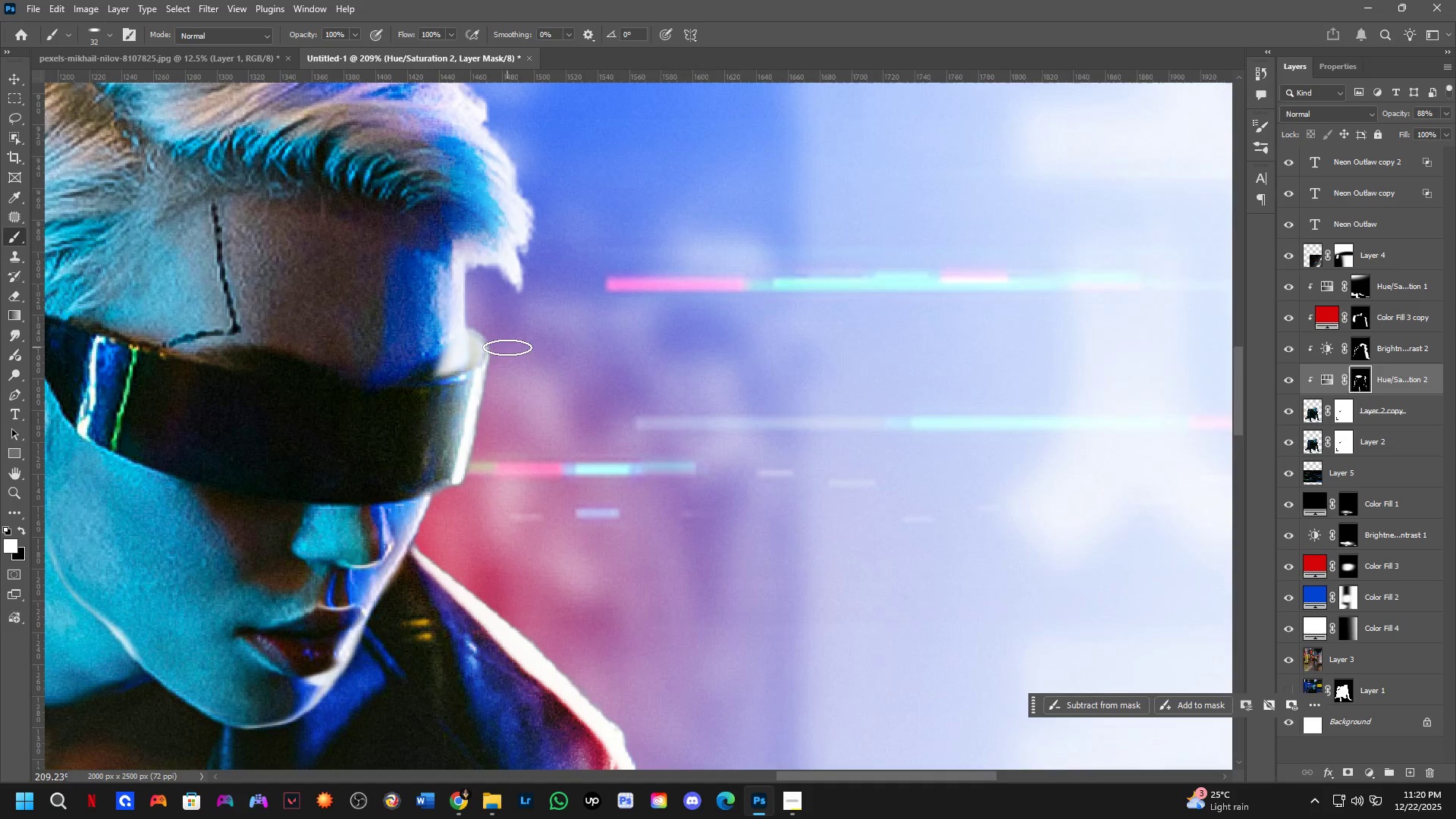 
key(Control+Z)
 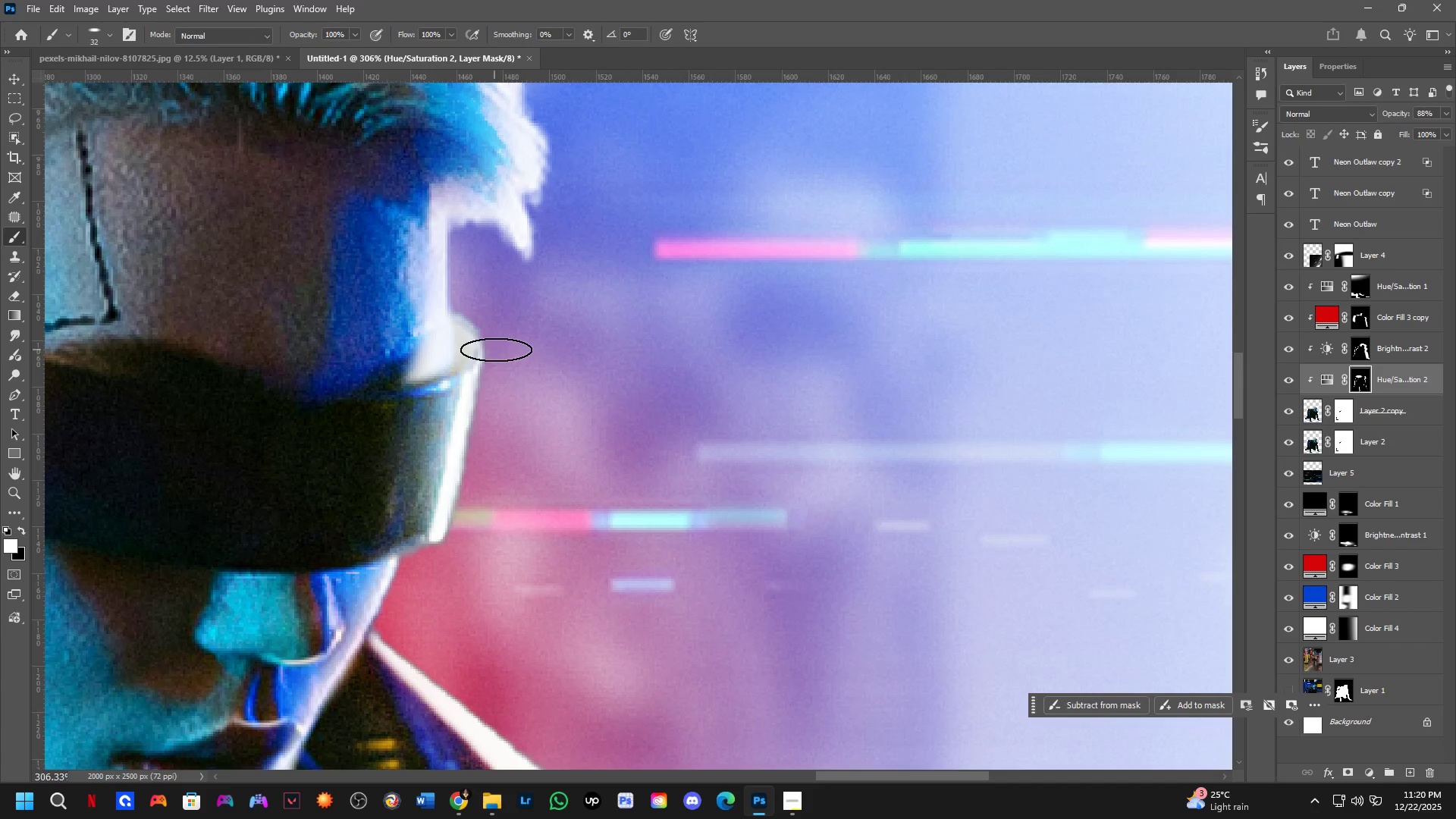 
scroll: coordinate [500, 360], scroll_direction: up, amount: 4.0
 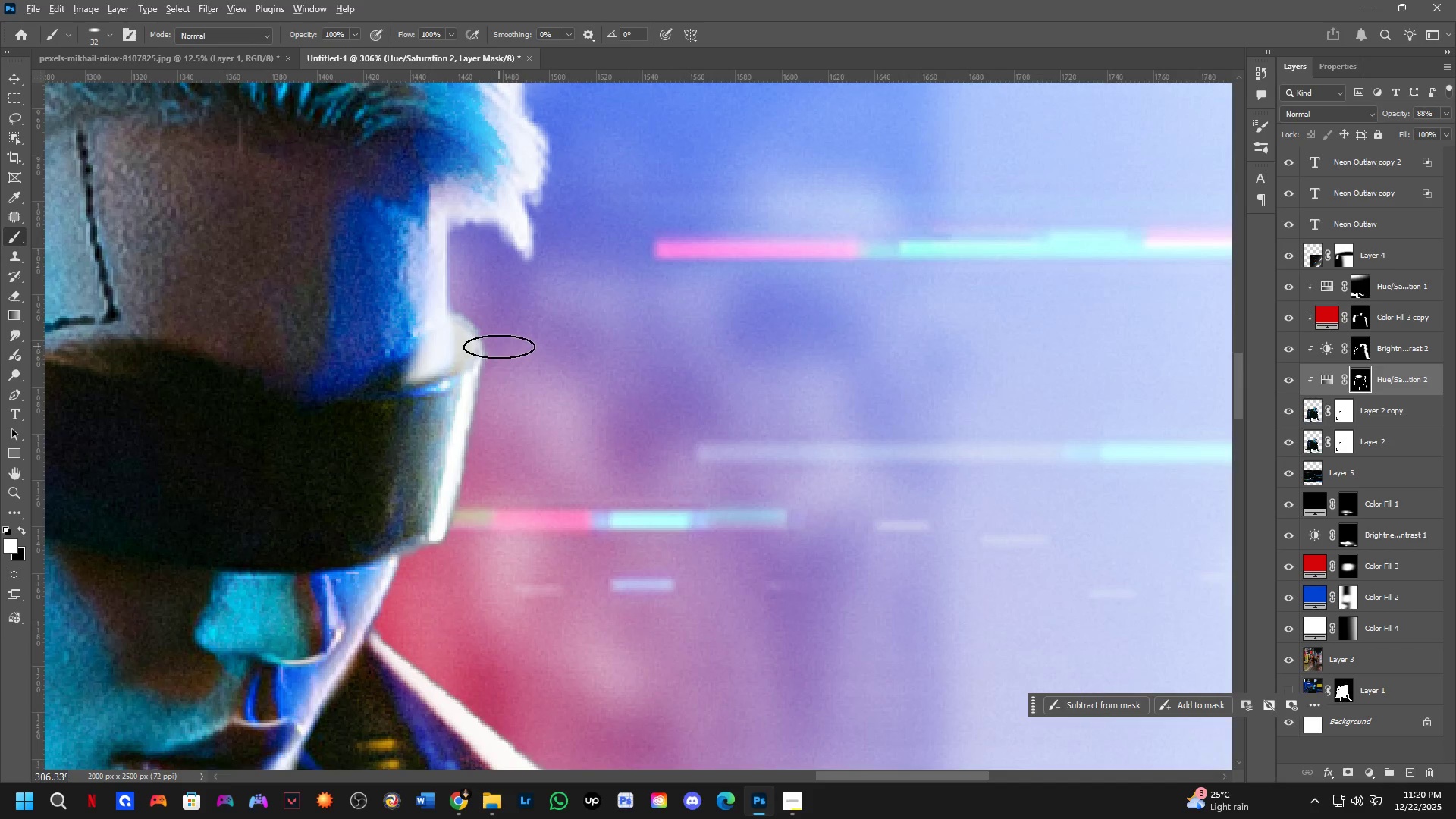 
hold_key(key=AltLeft, duration=0.42)
 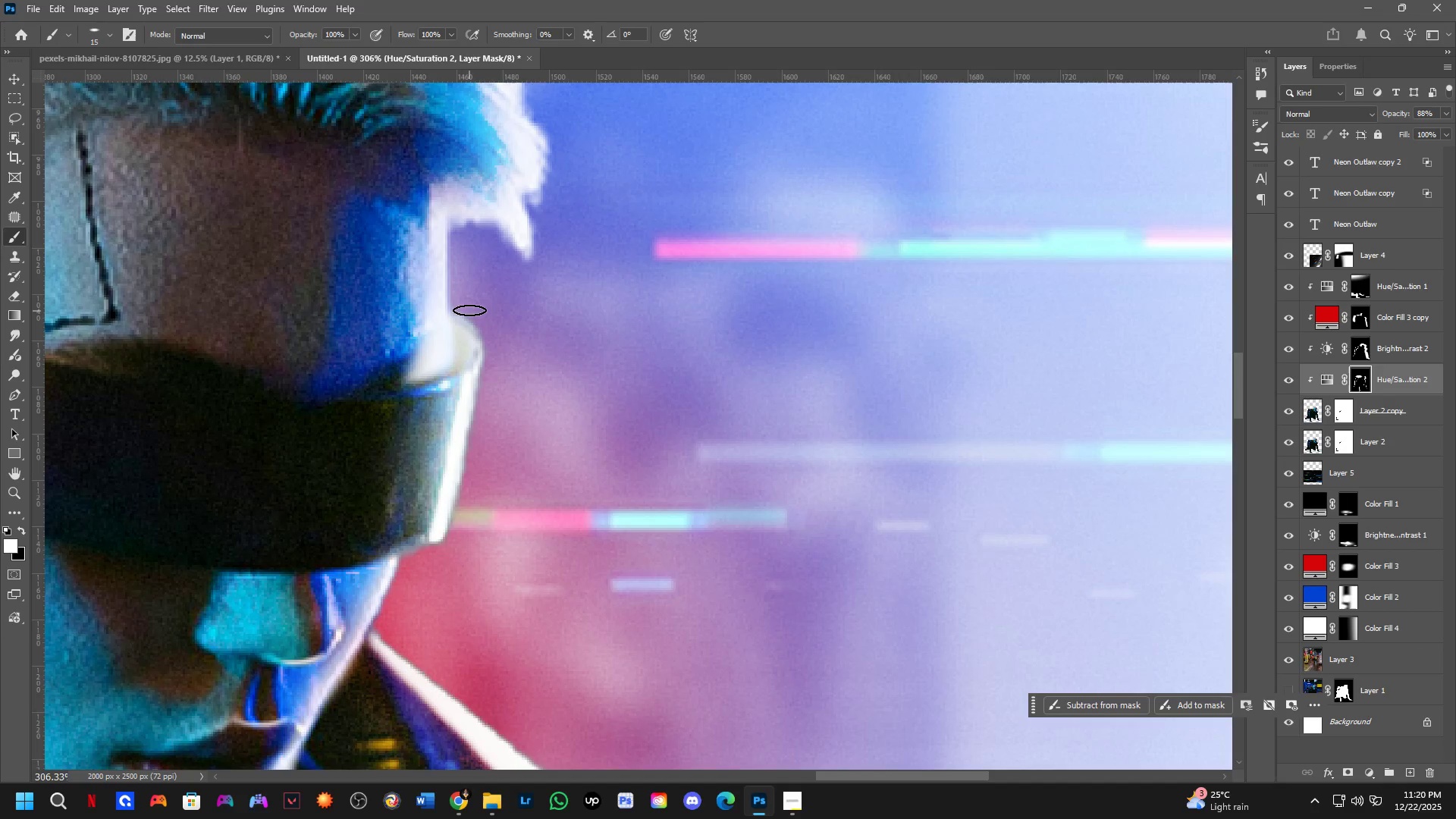 
left_click_drag(start_coordinate=[469, 310], to_coordinate=[486, 364])
 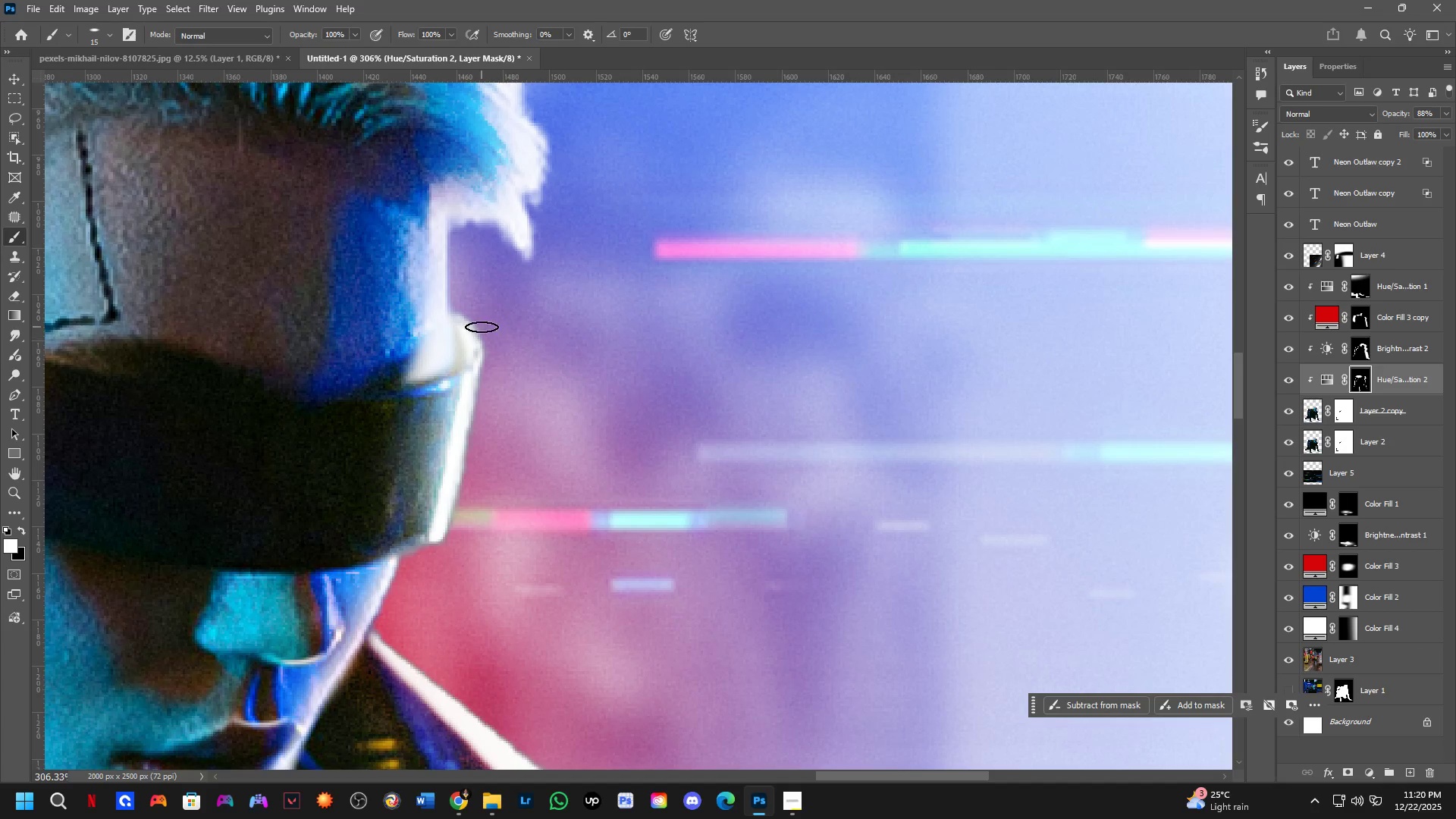 
key(Control+ControlLeft)
 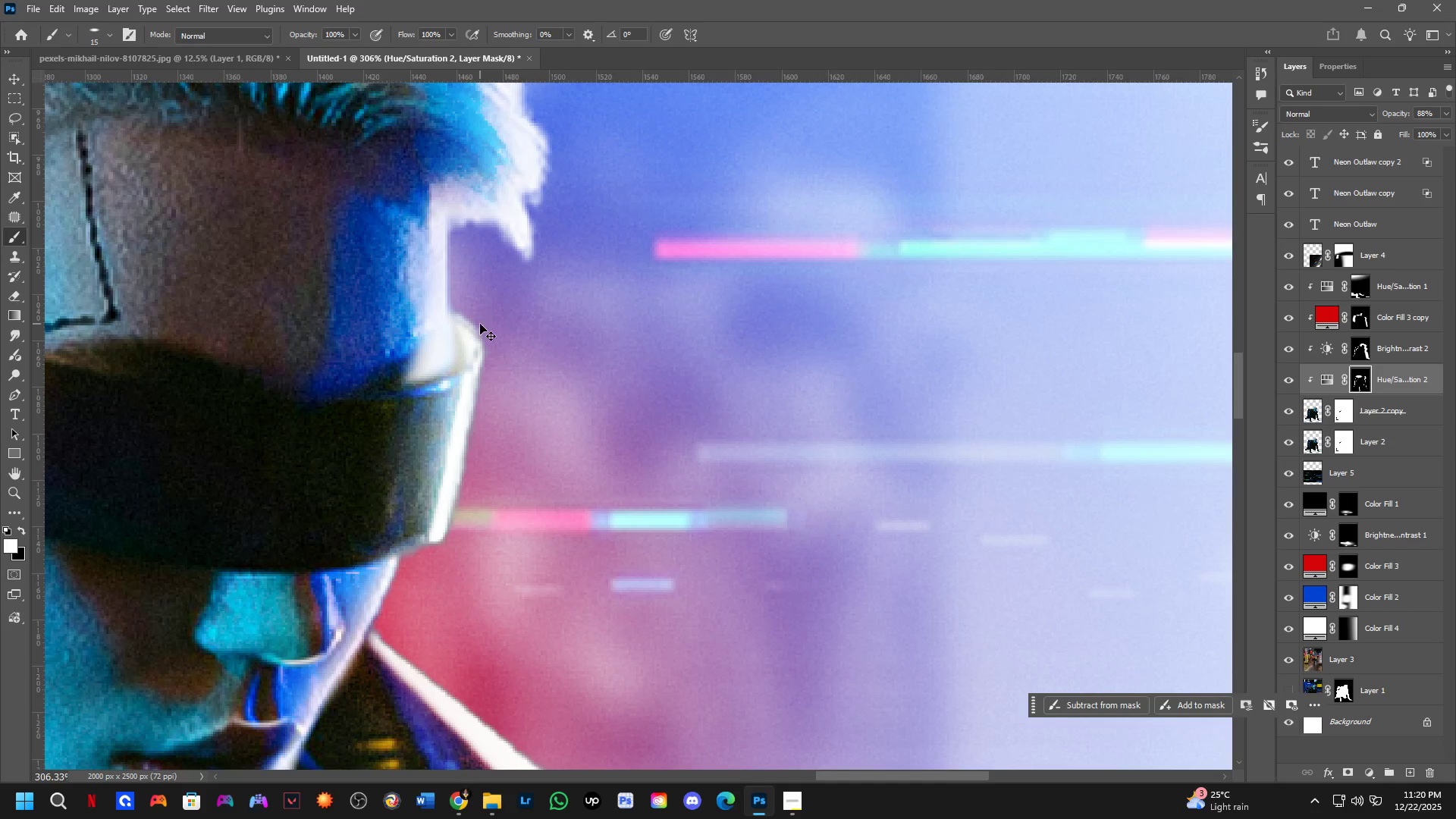 
key(Control+Z)
 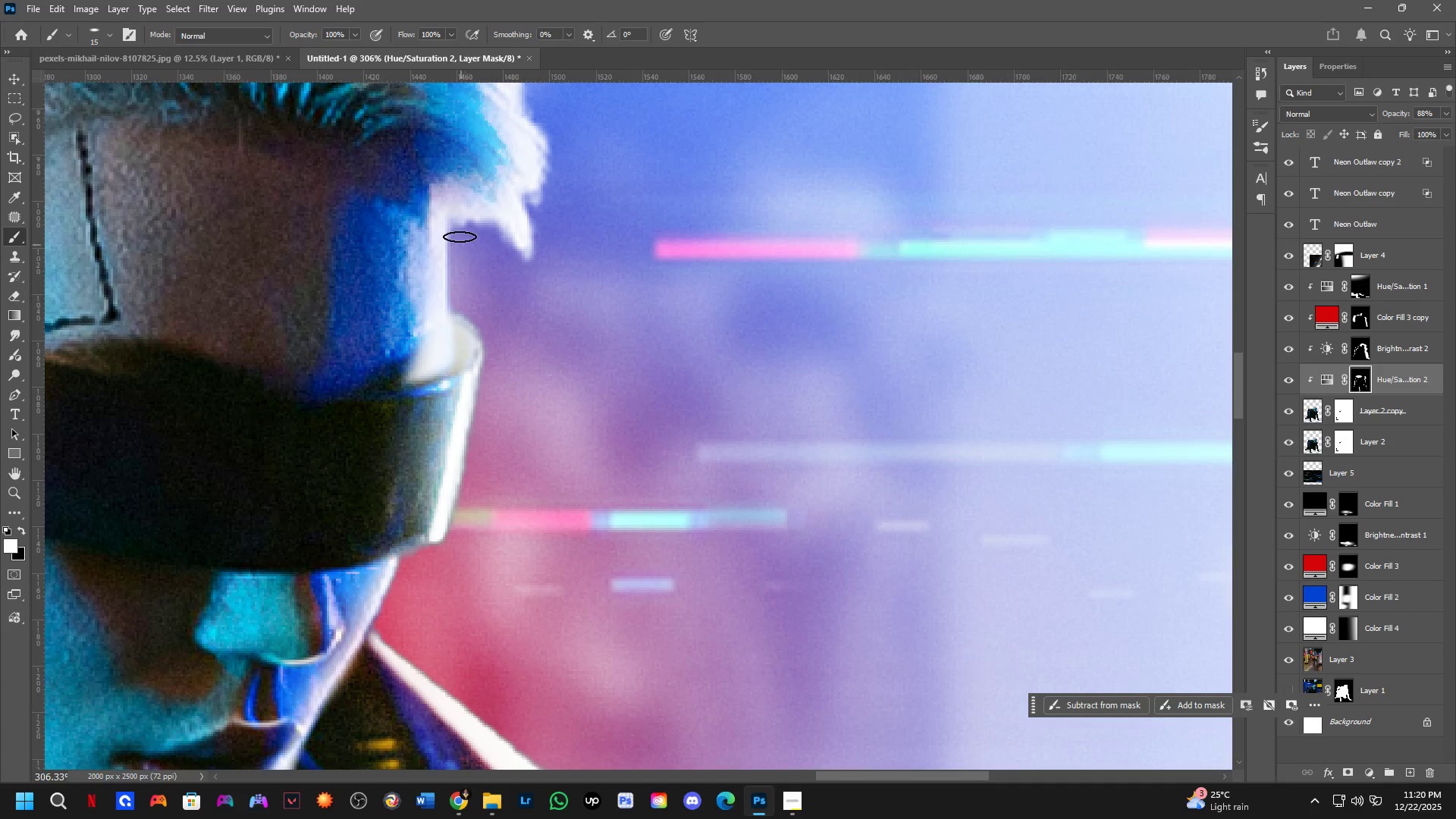 
left_click_drag(start_coordinate=[458, 230], to_coordinate=[457, 312])
 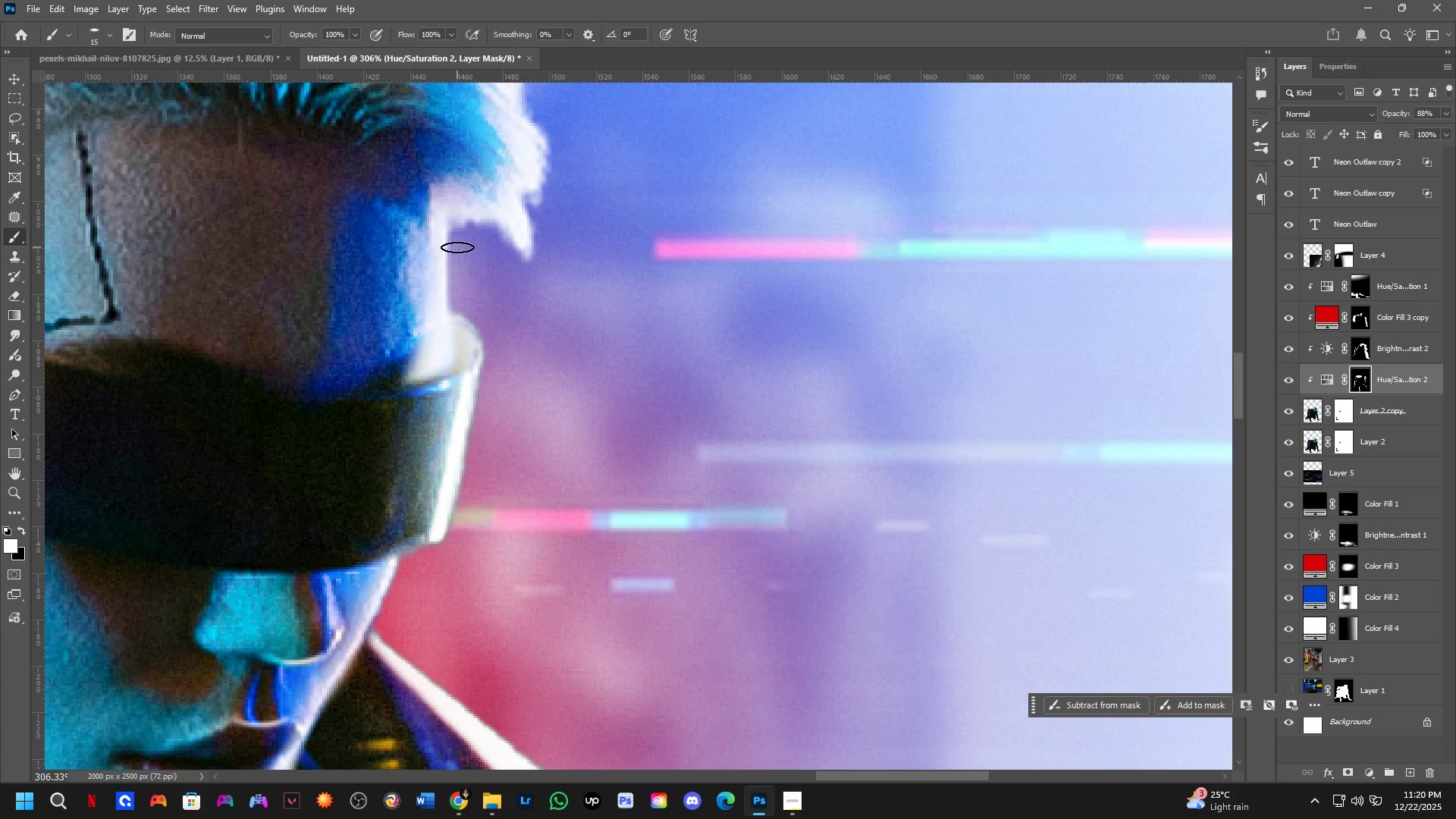 
key(Control+ControlLeft)
 